 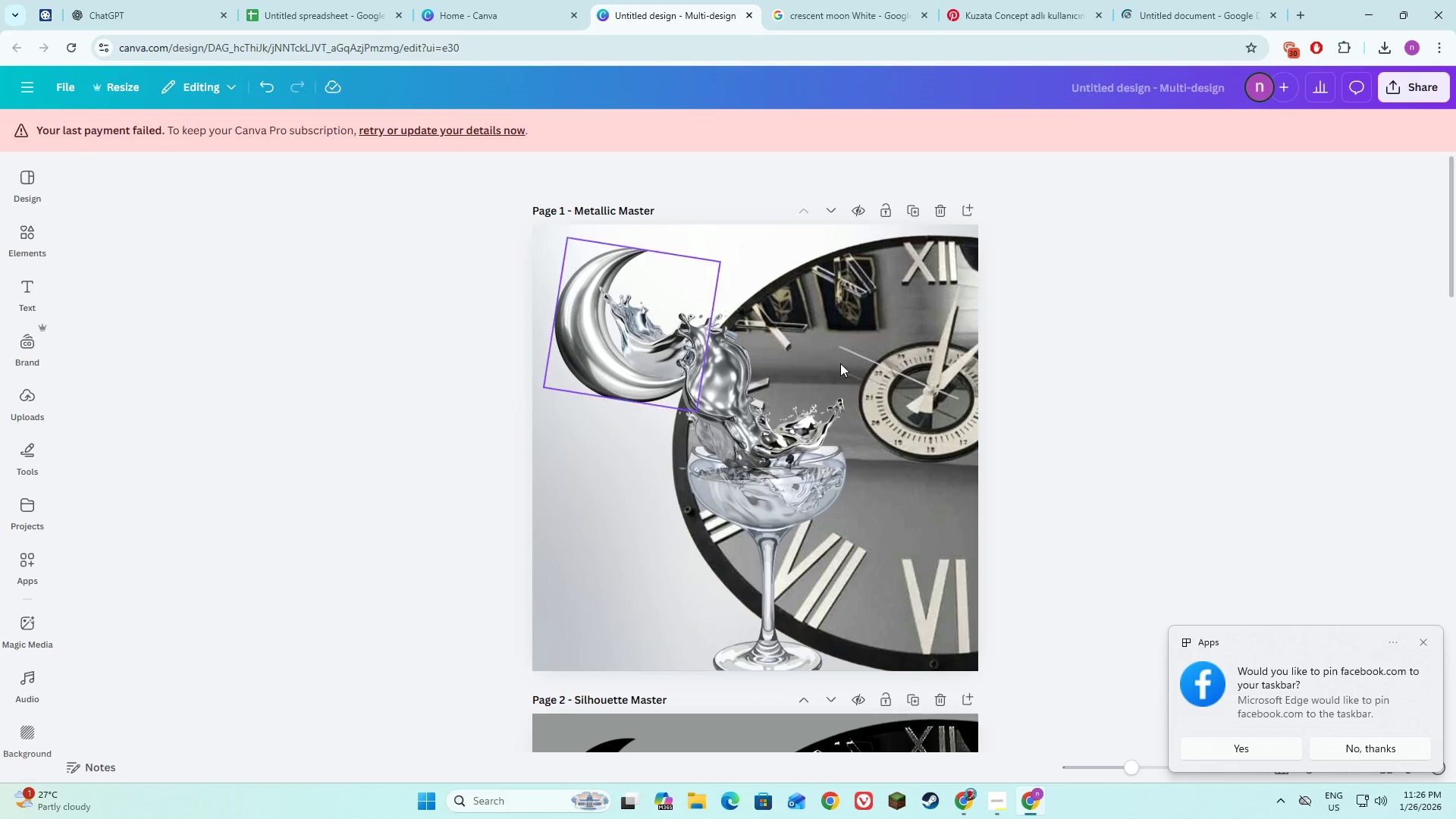 
left_click([1187, 542])
 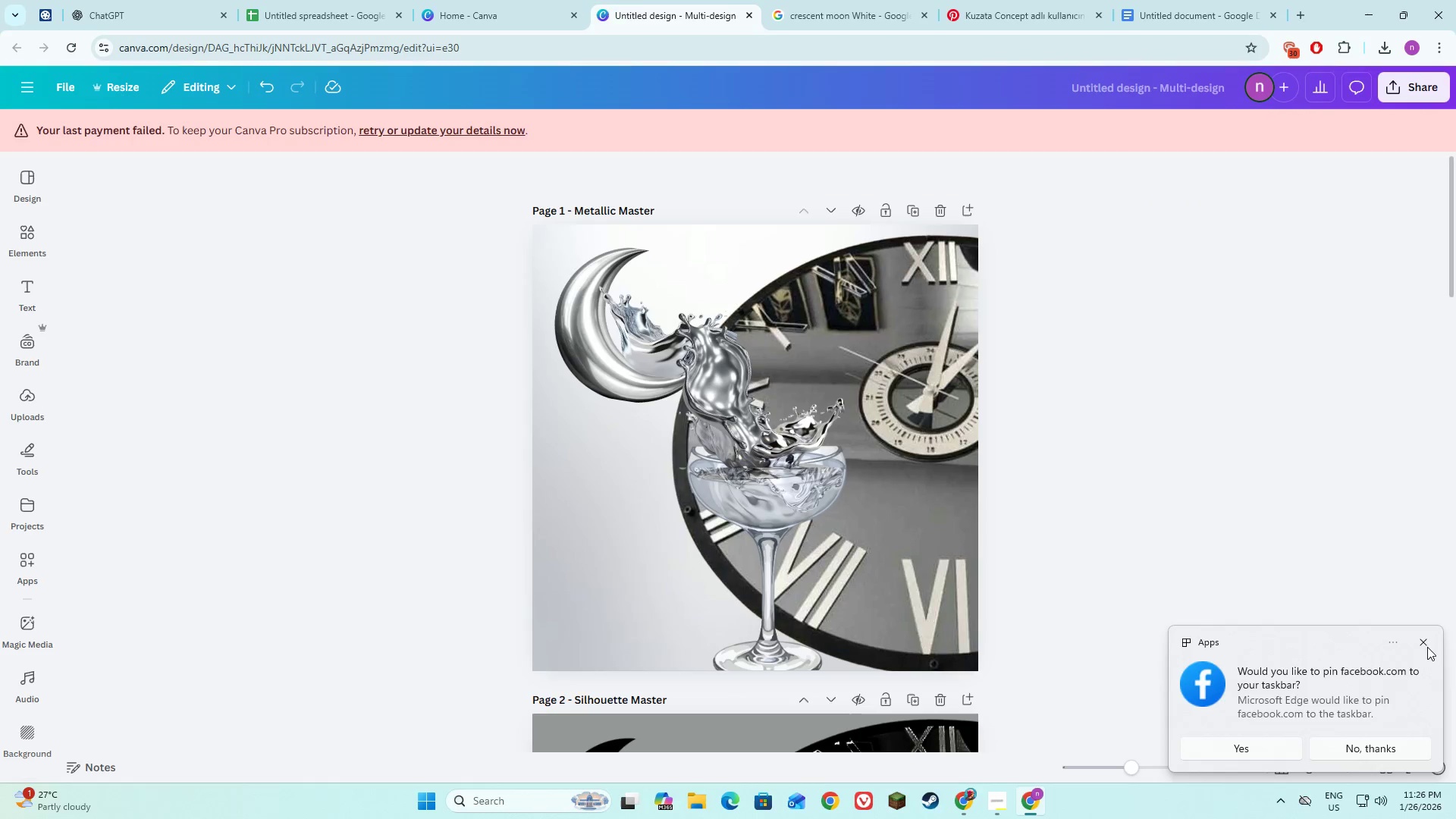 
left_click([1427, 643])
 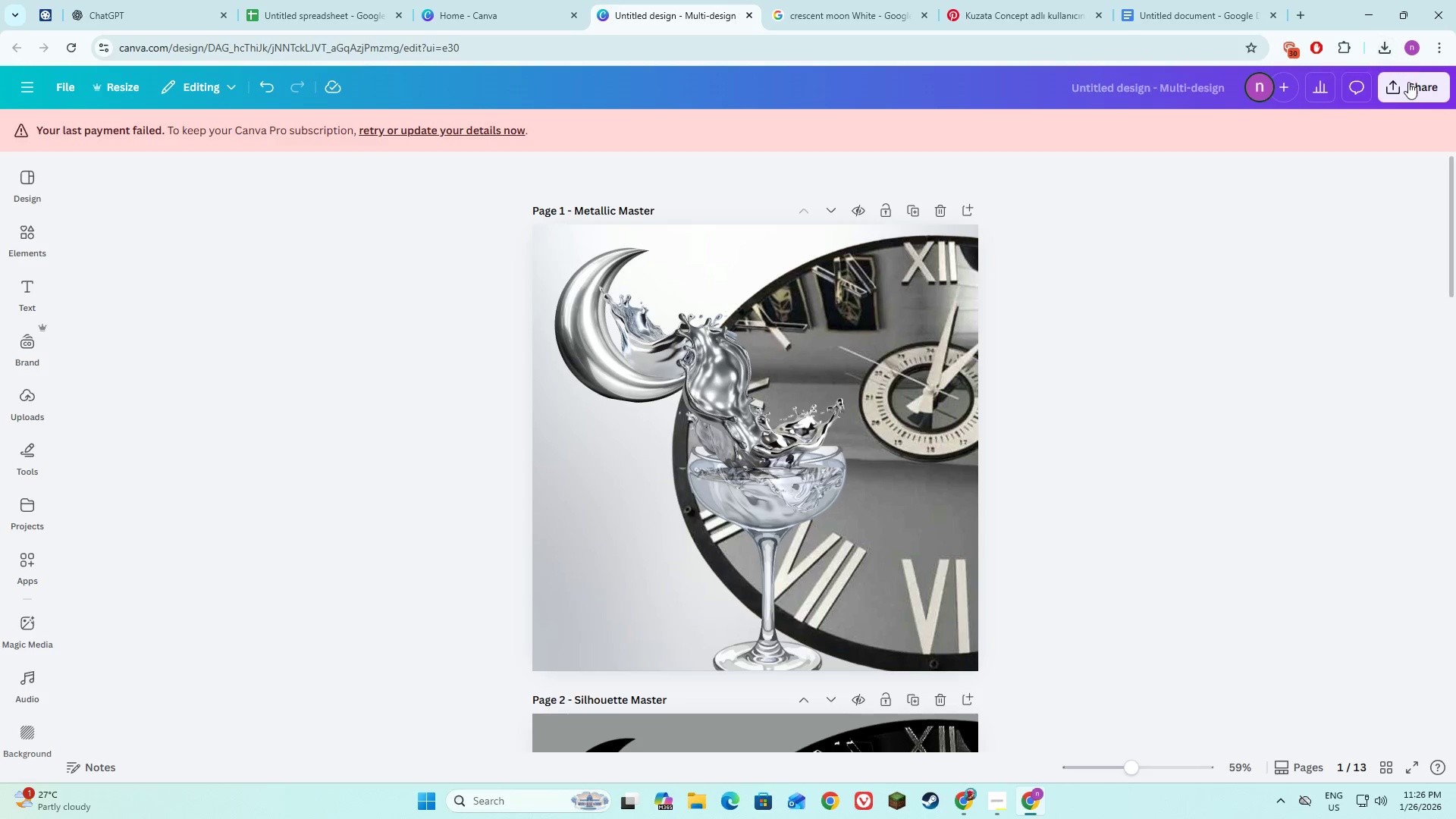 
left_click([1407, 92])
 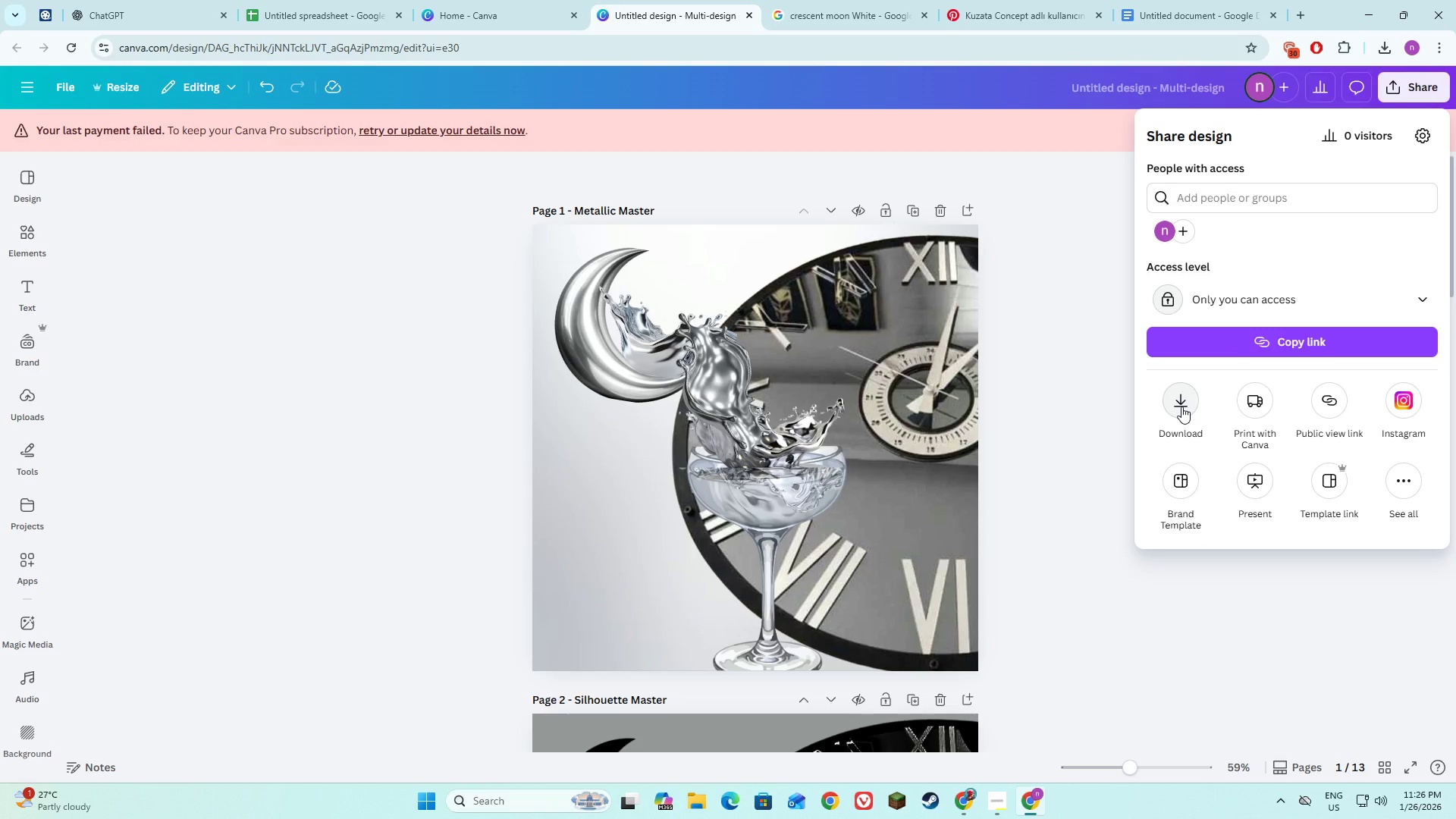 
left_click([1181, 406])
 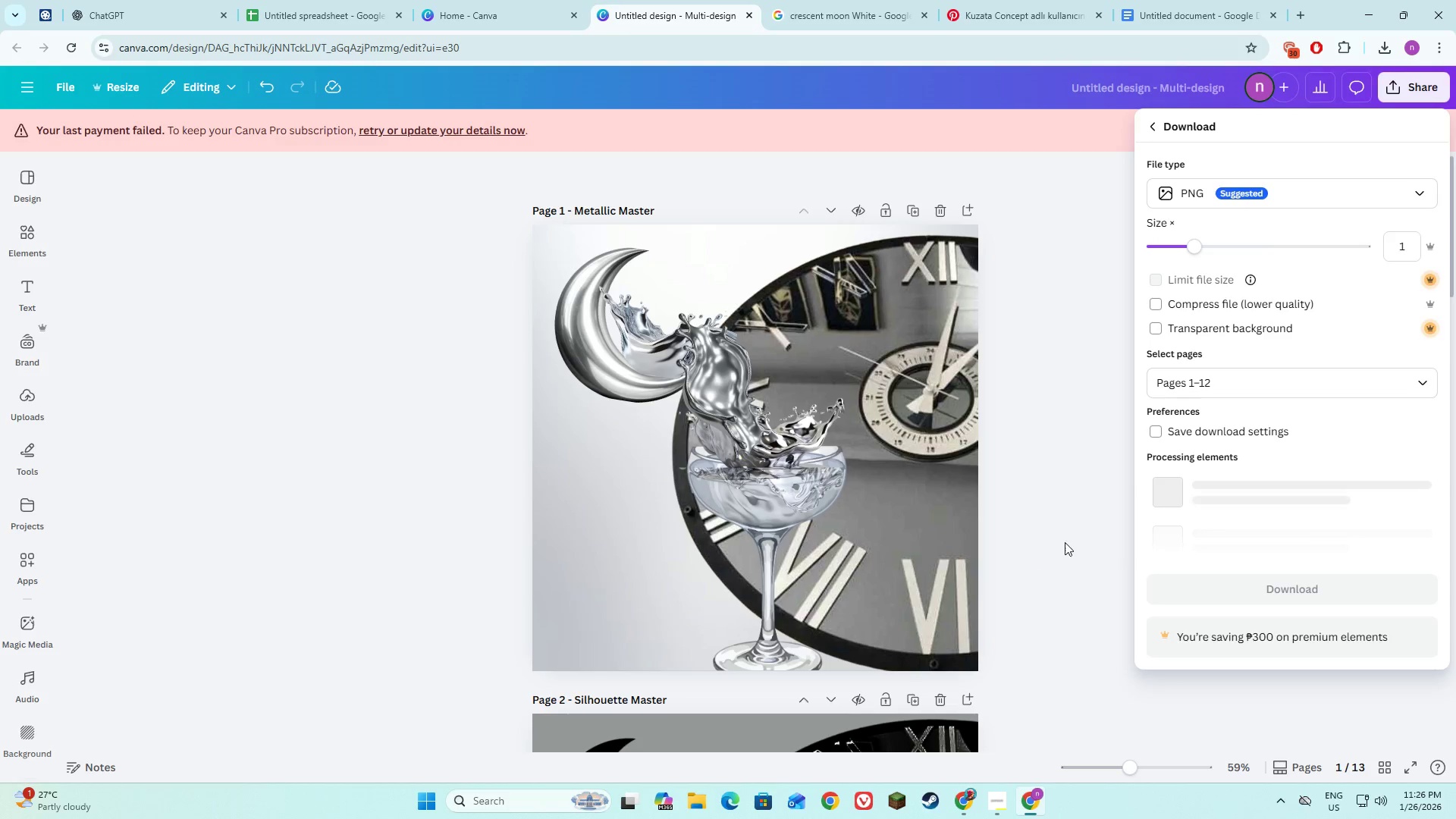 
left_click([1066, 531])
 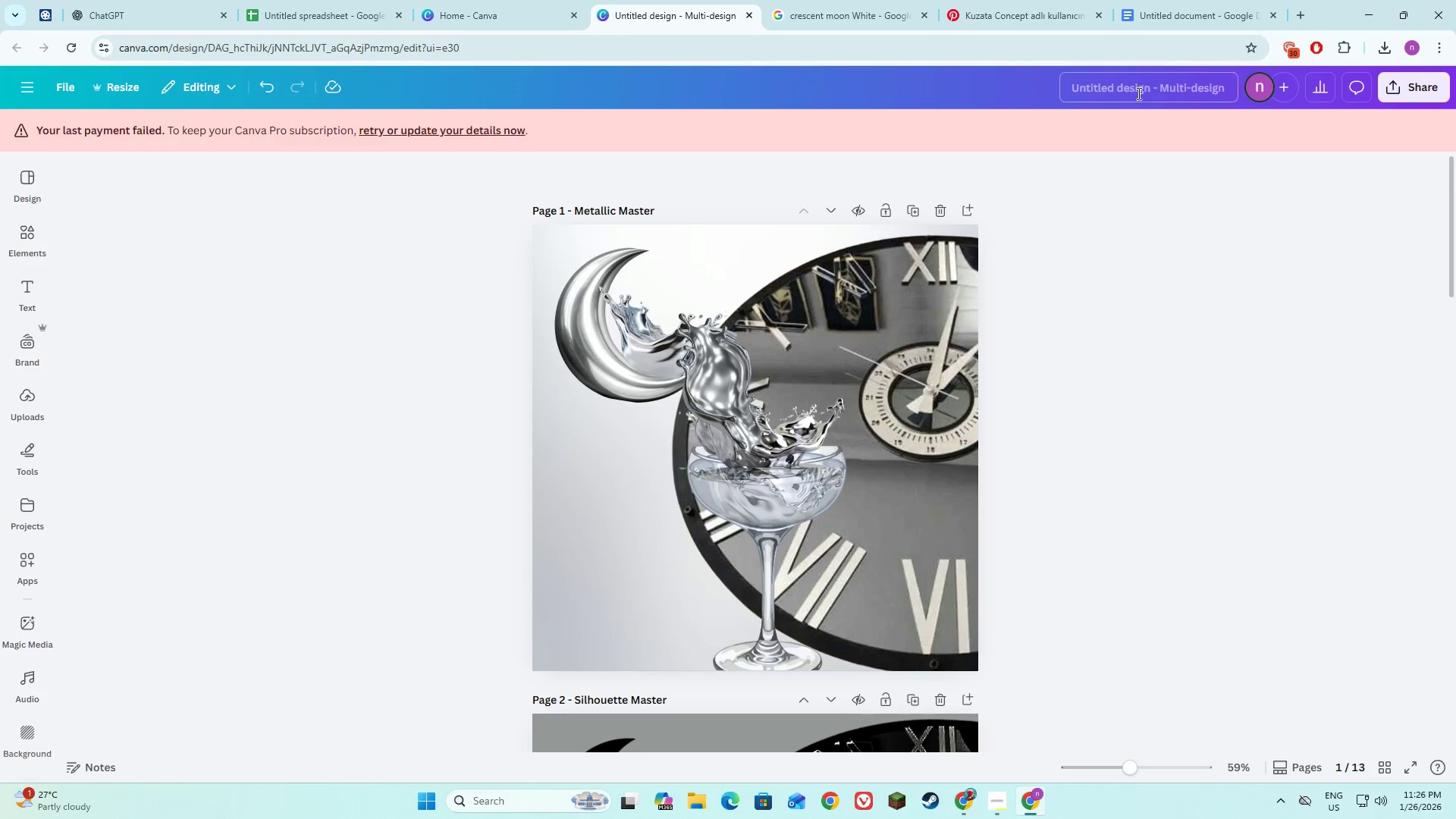 
left_click([1142, 89])
 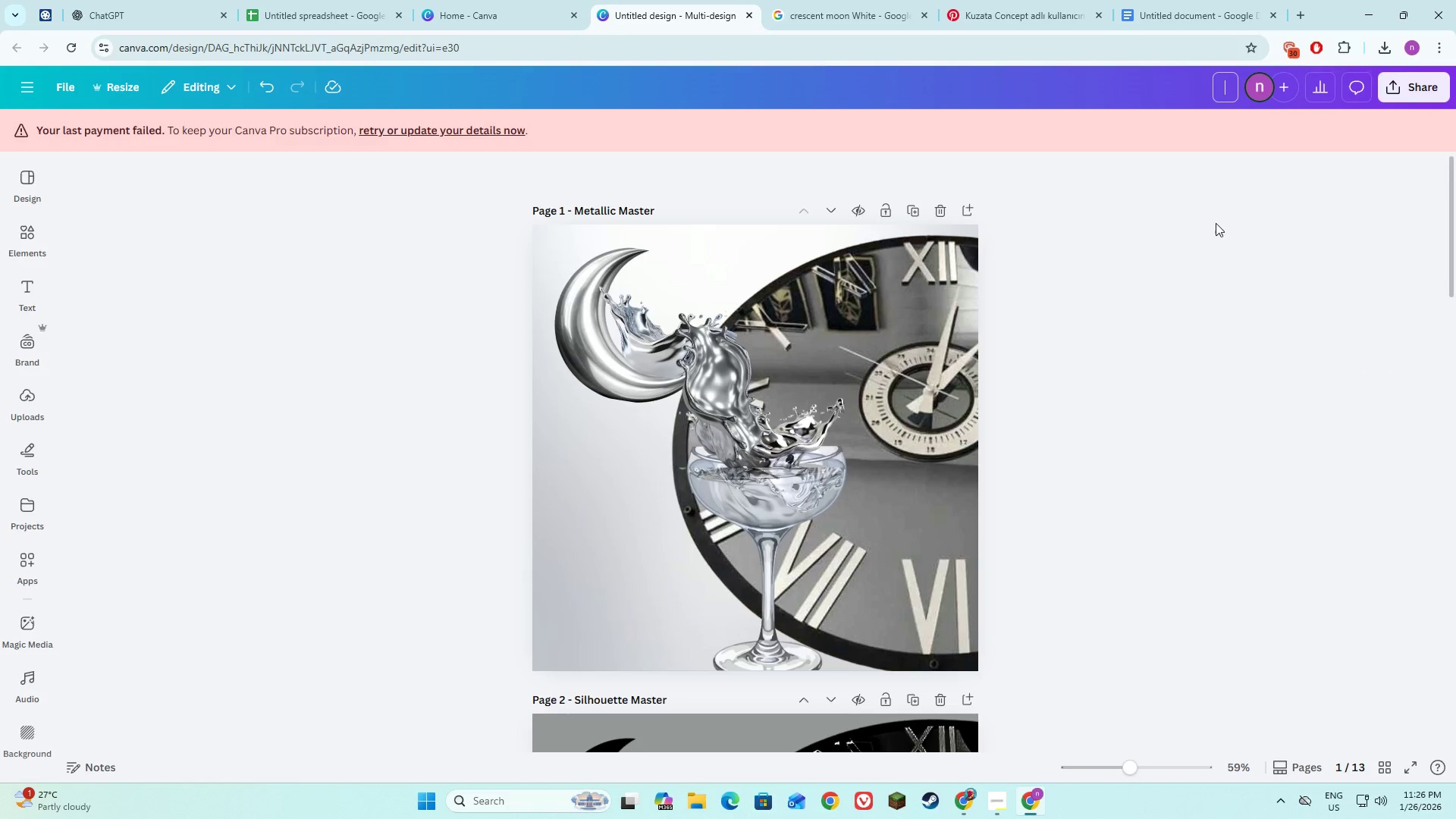 
left_click([1219, 228])
 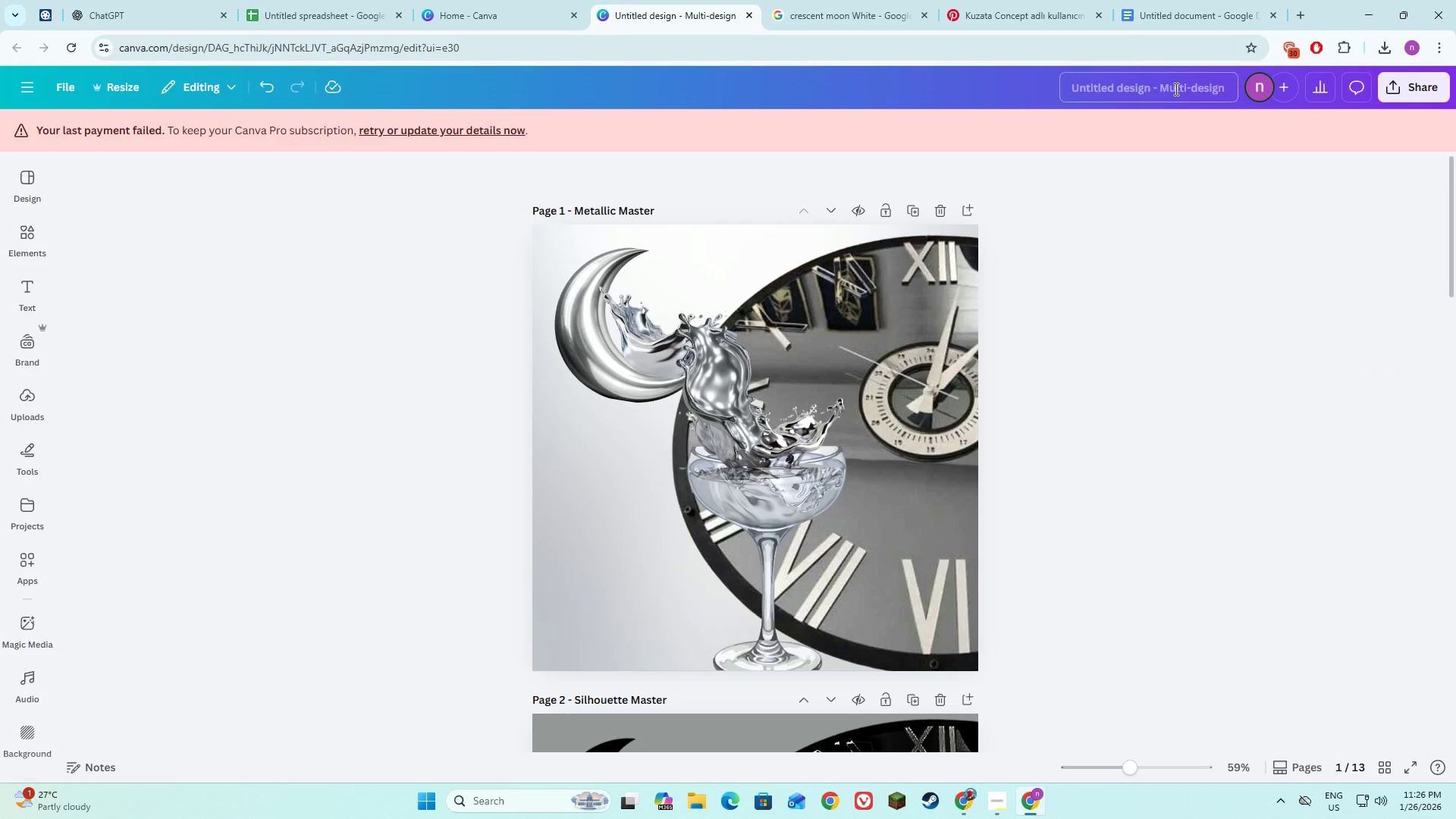 
left_click([1175, 89])
 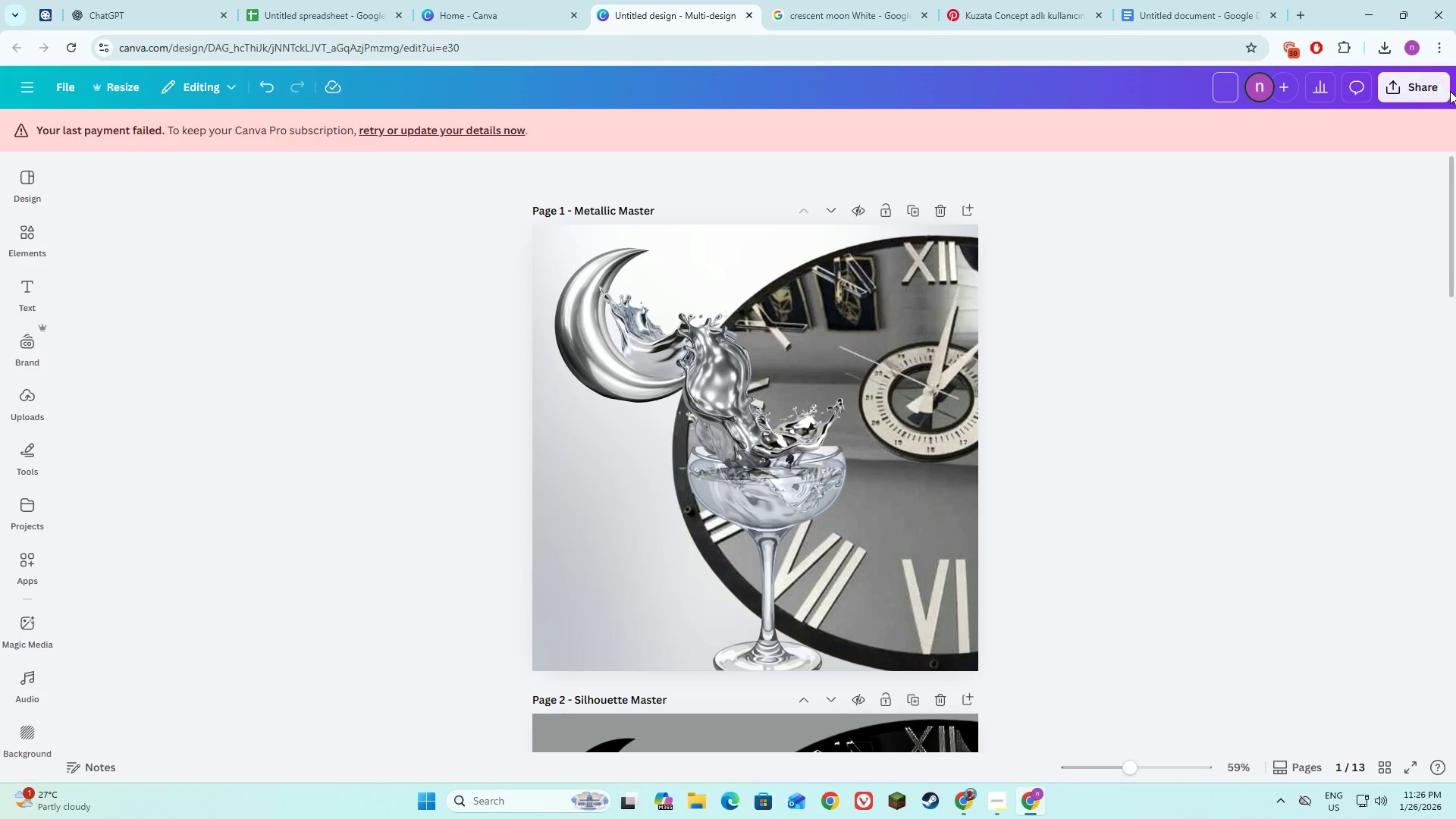 
left_click([1436, 91])
 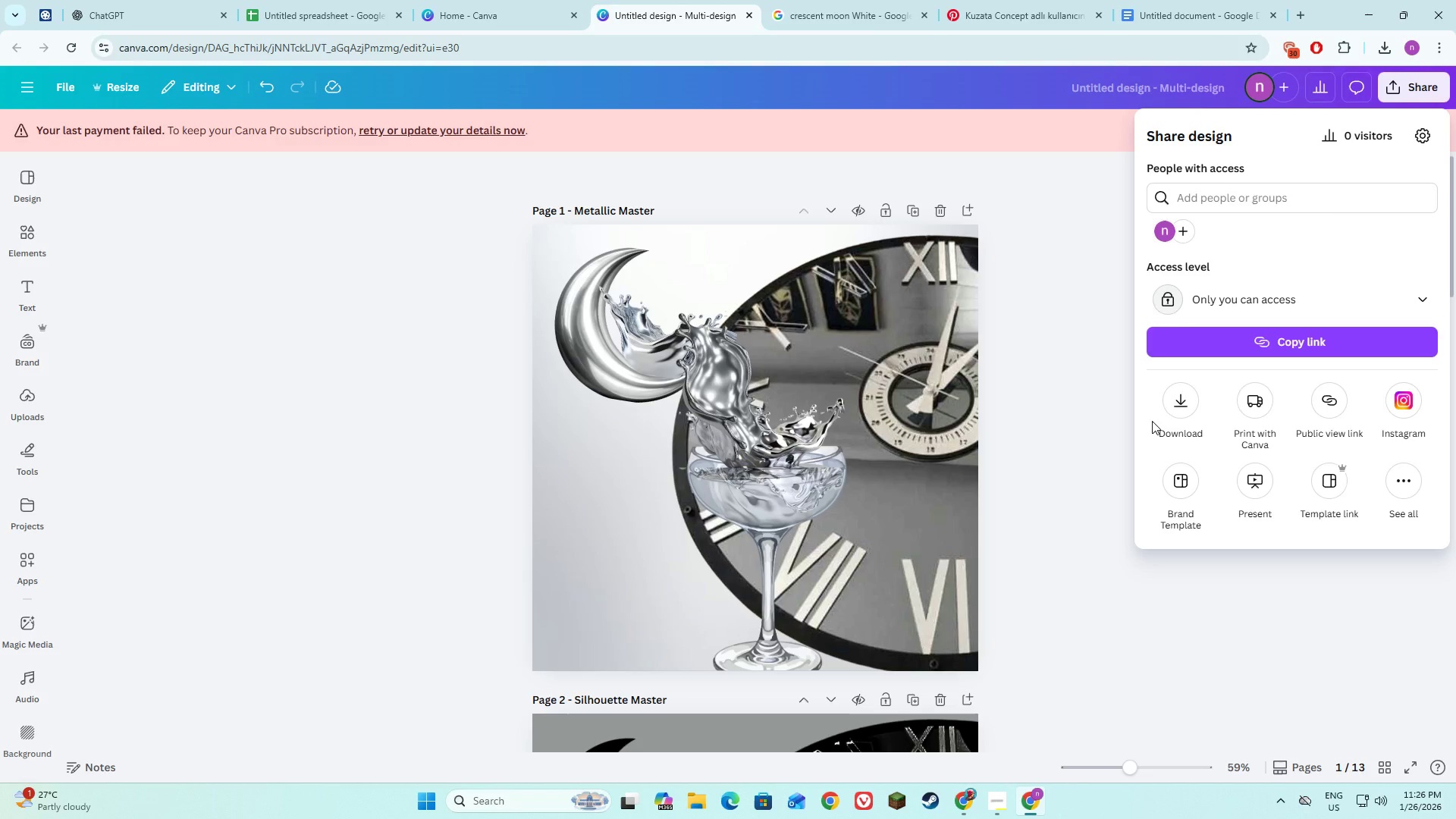 
left_click([1174, 407])
 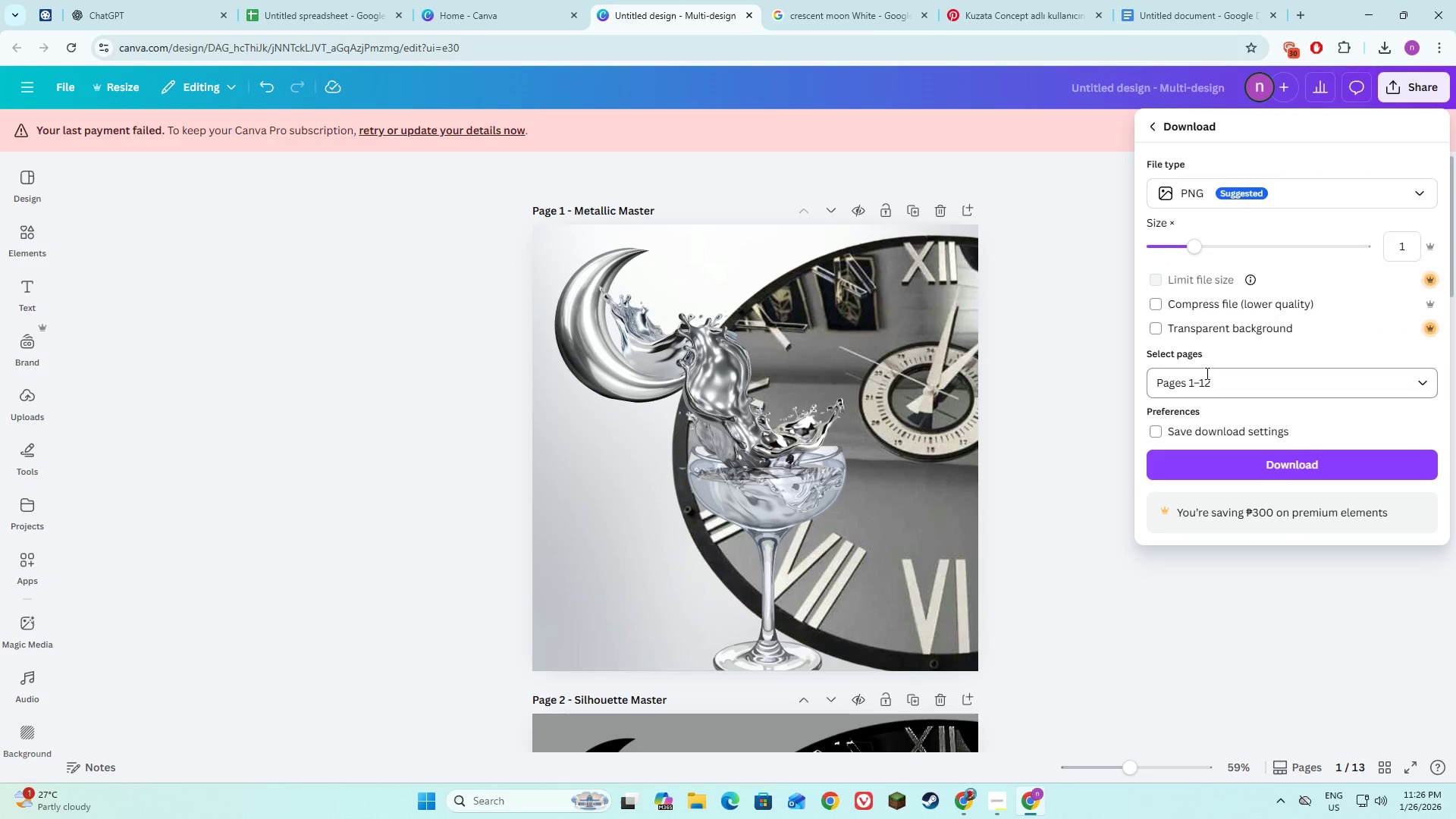 
left_click([1214, 378])
 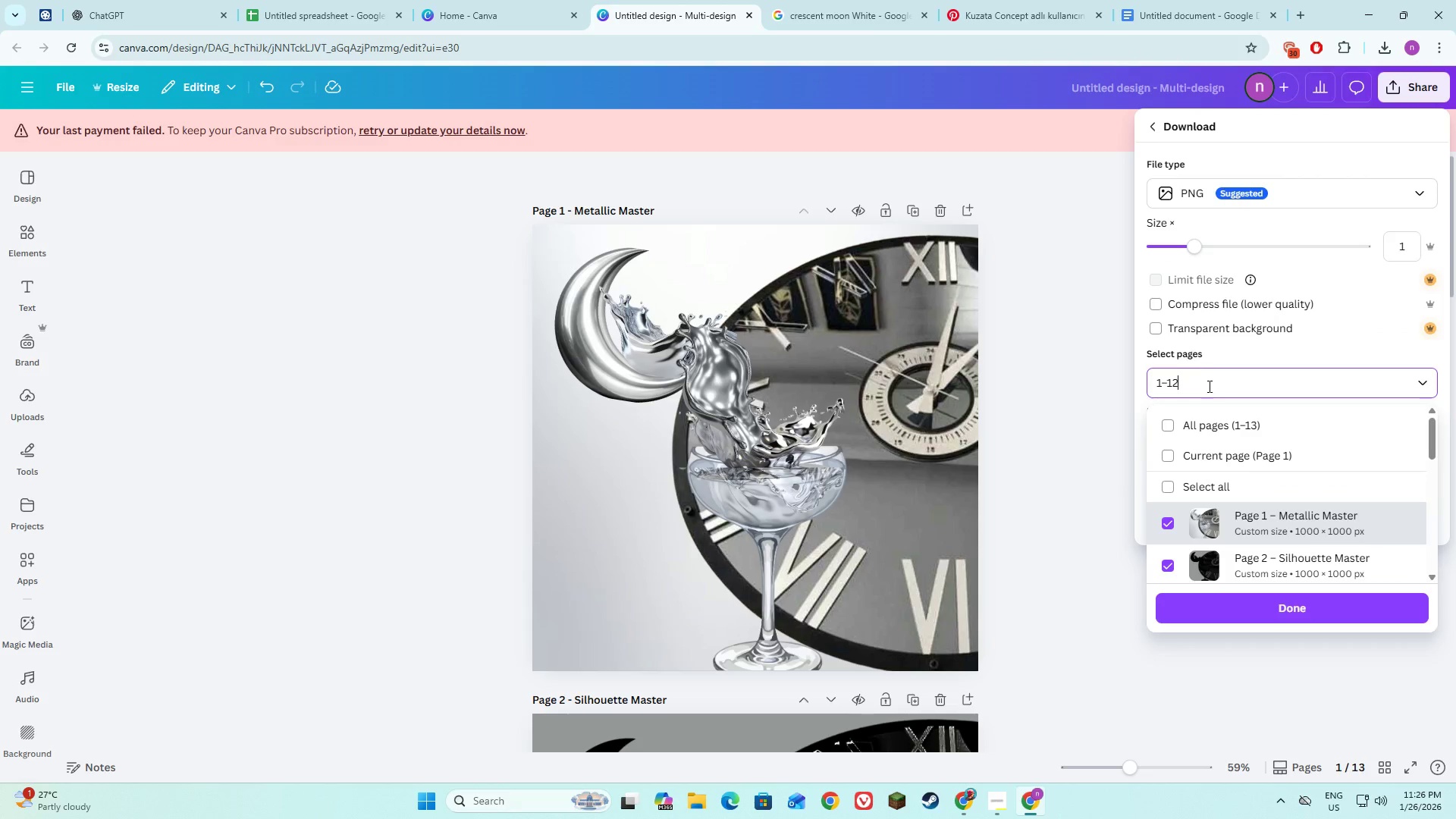 
left_click_drag(start_coordinate=[1208, 386], to_coordinate=[1153, 387])
 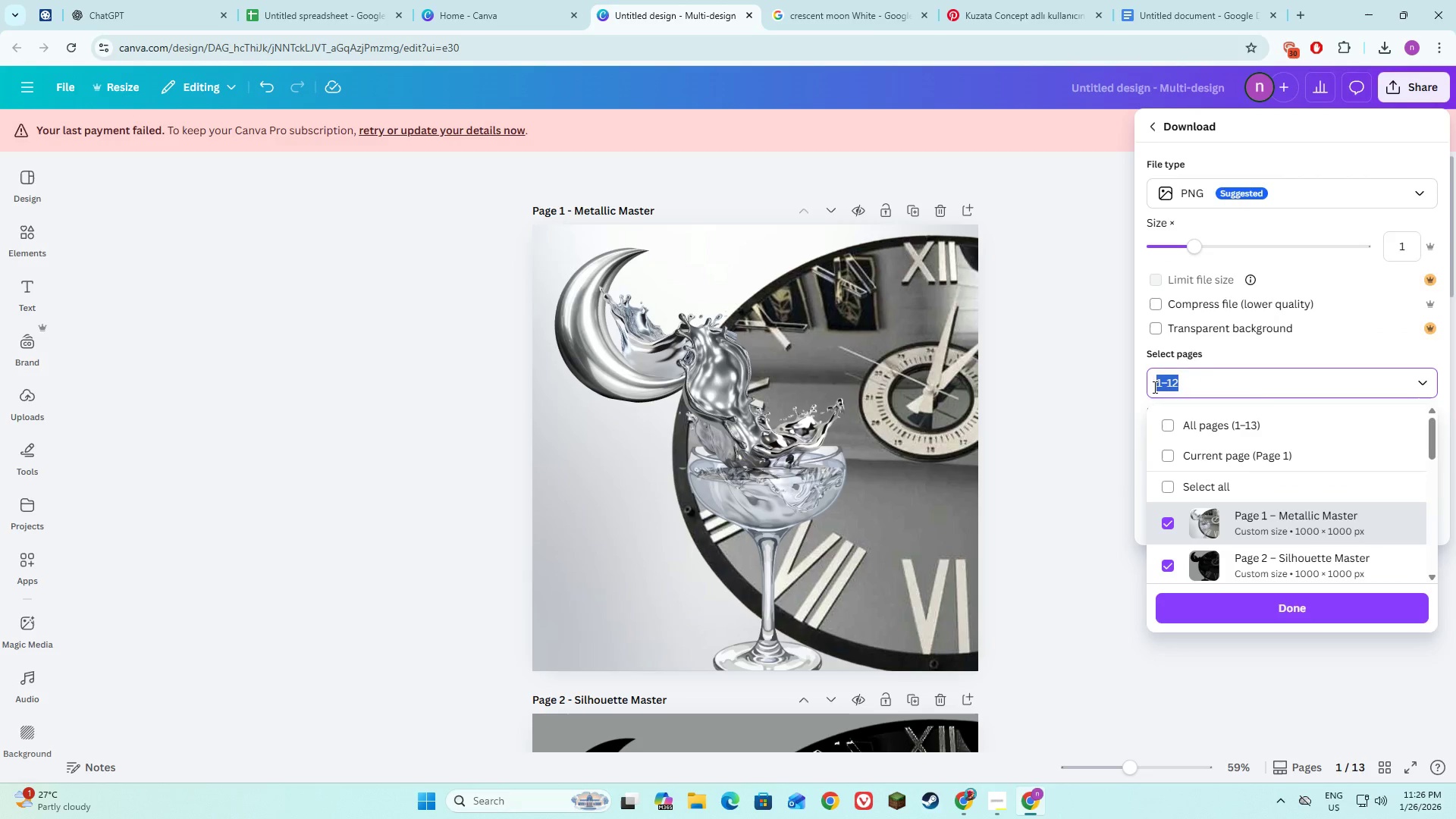 
key(1)
 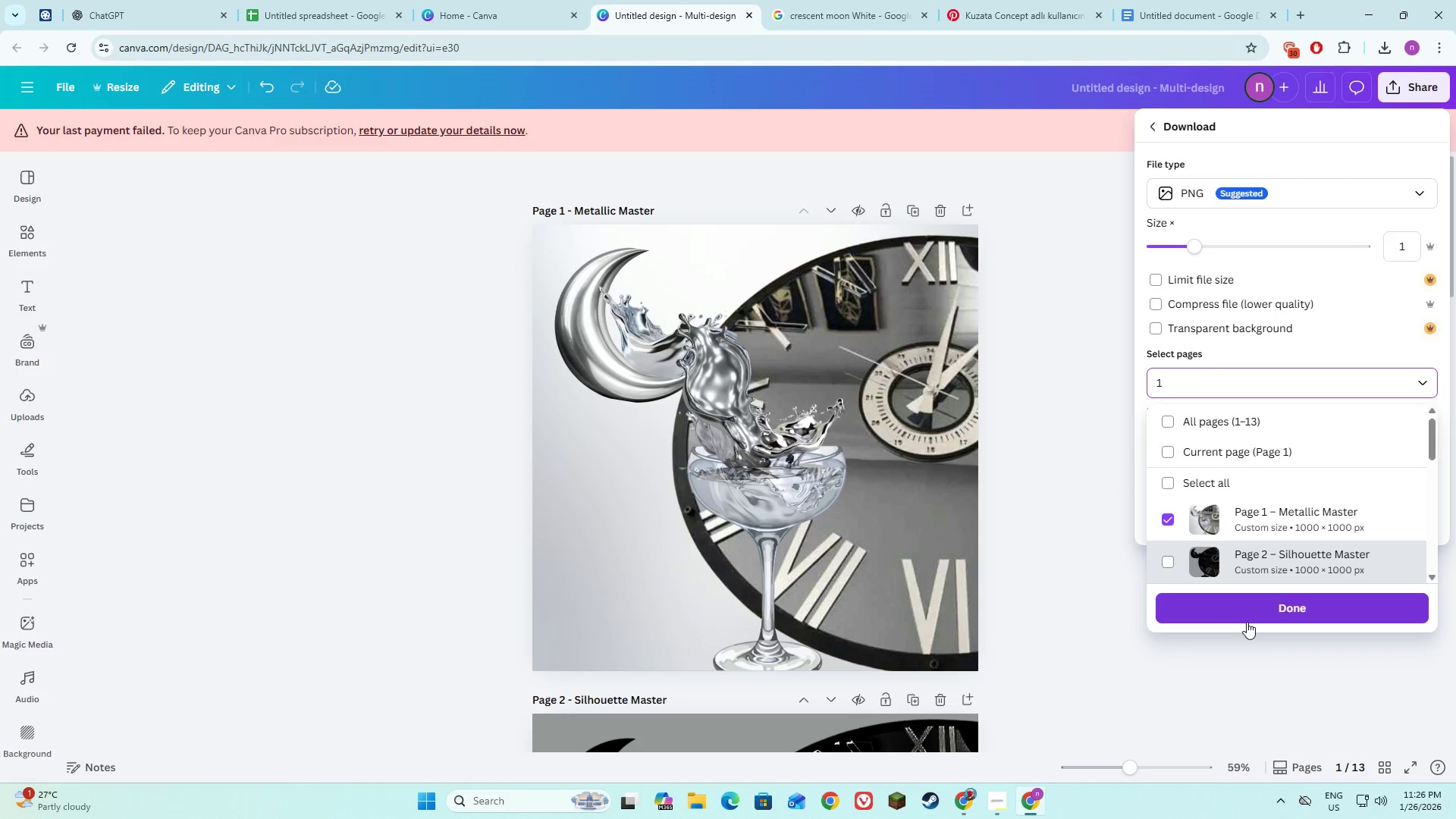 
left_click([1247, 617])
 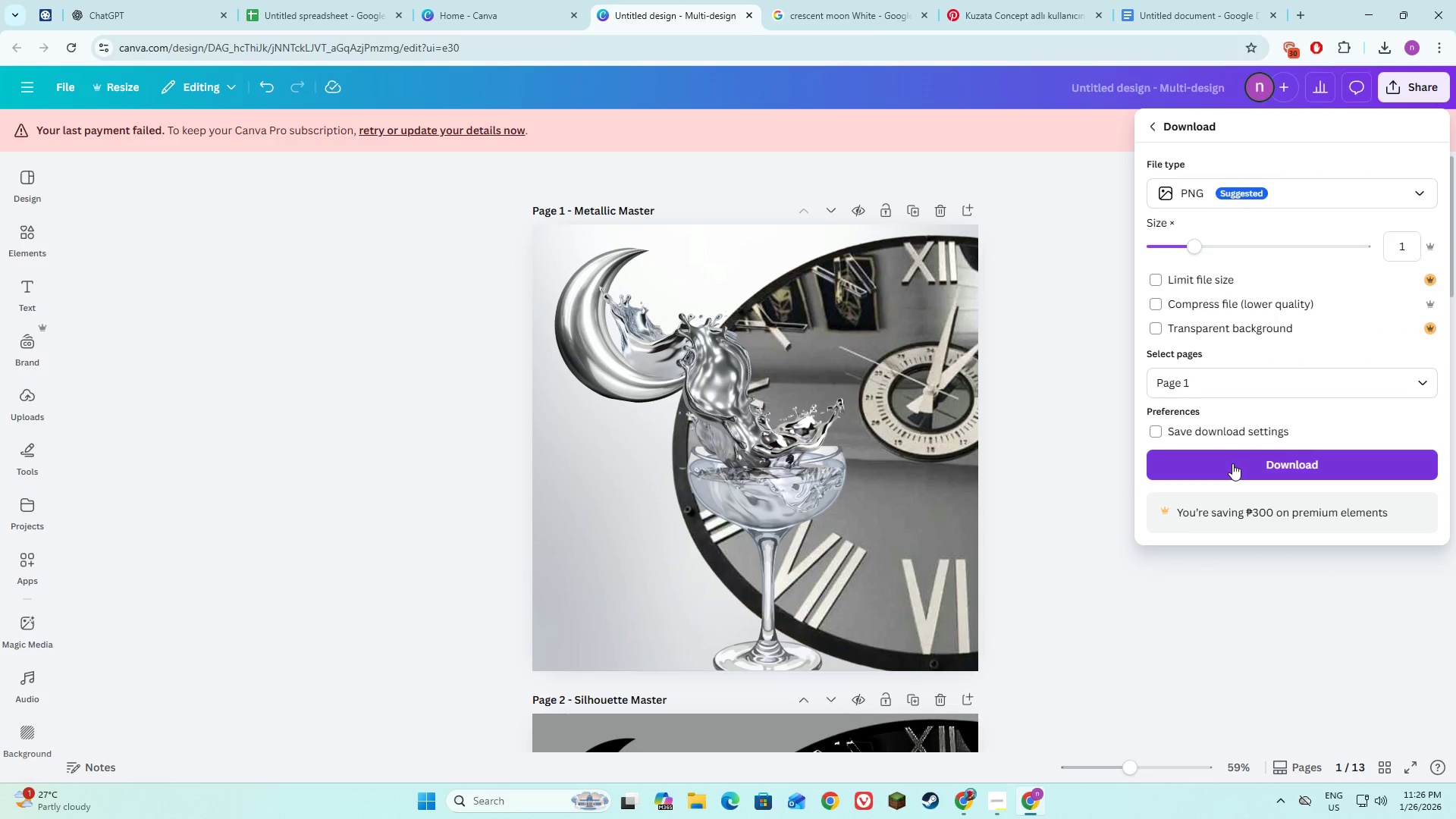 
left_click([1232, 463])
 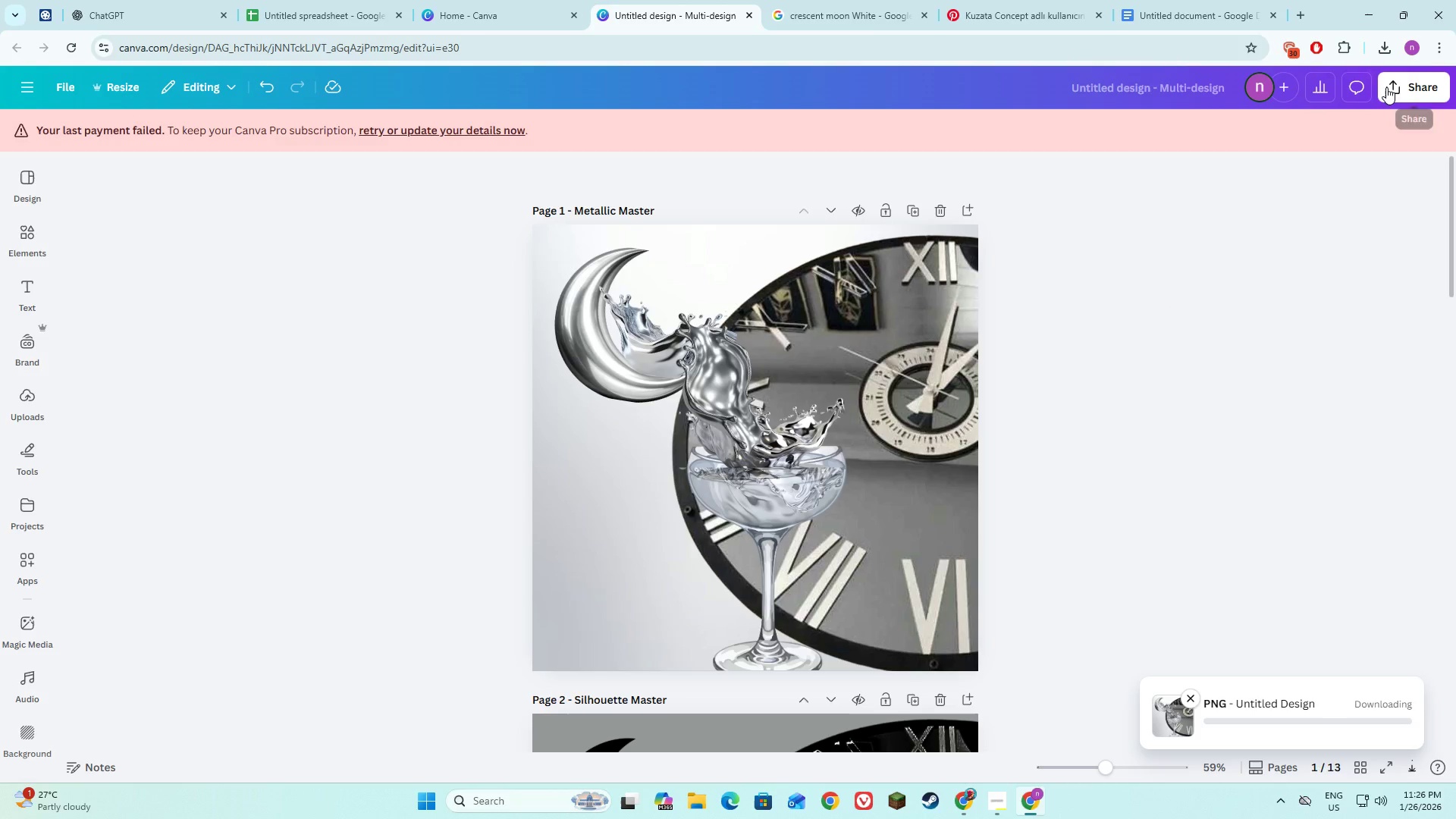 
left_click([1386, 87])
 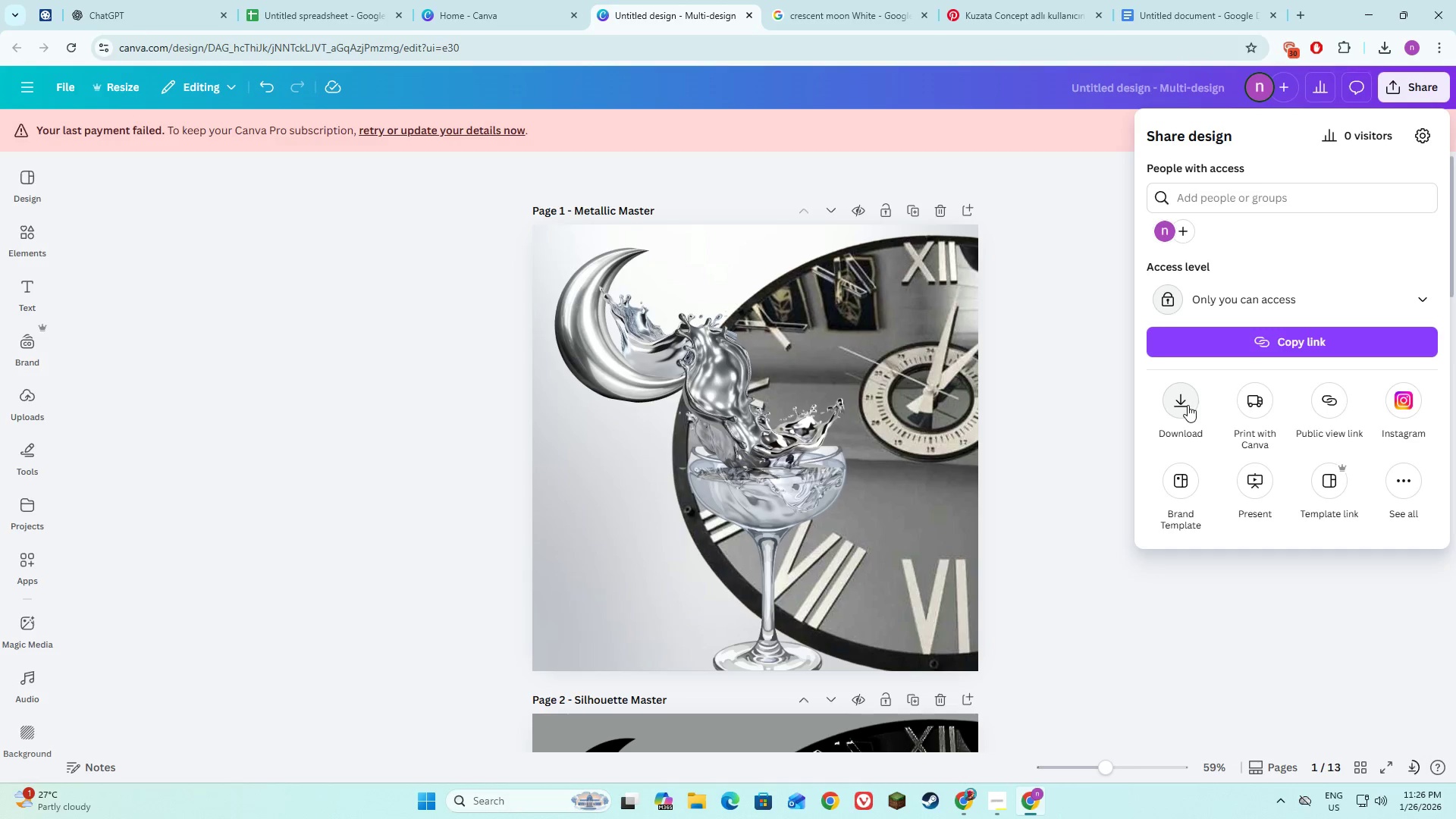 
left_click([1188, 405])
 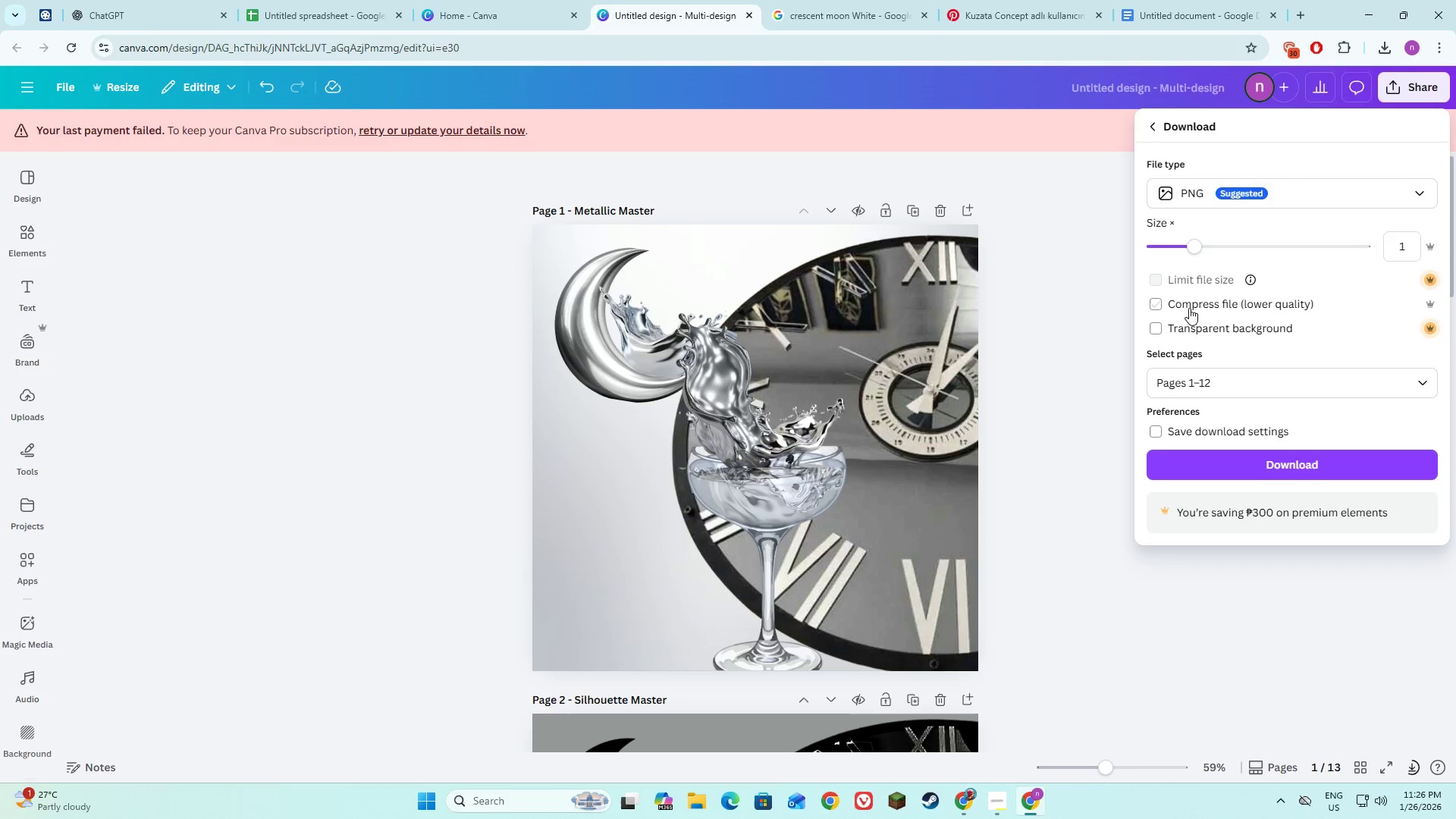 
left_click([1211, 386])
 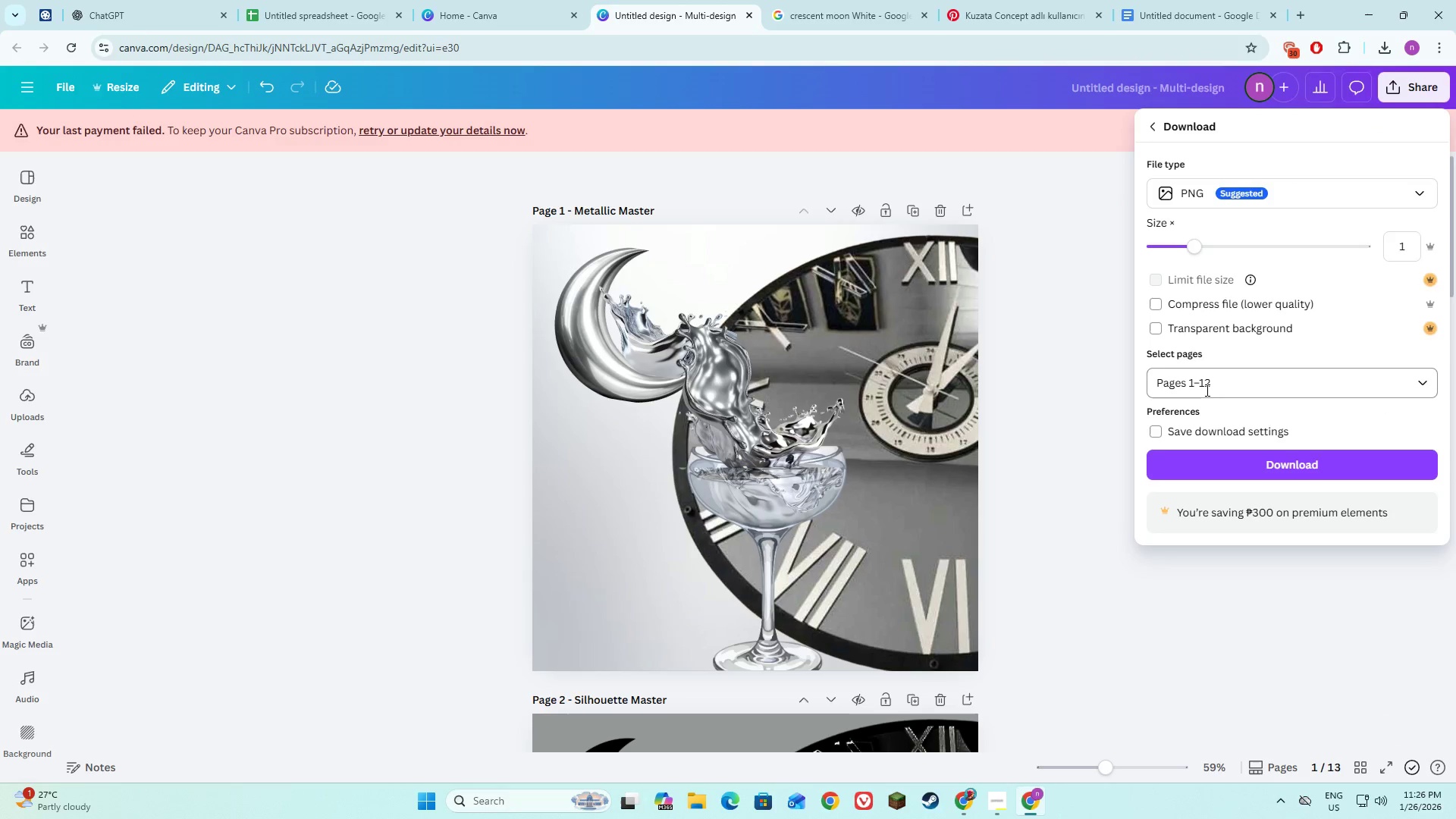 
left_click([1209, 385])
 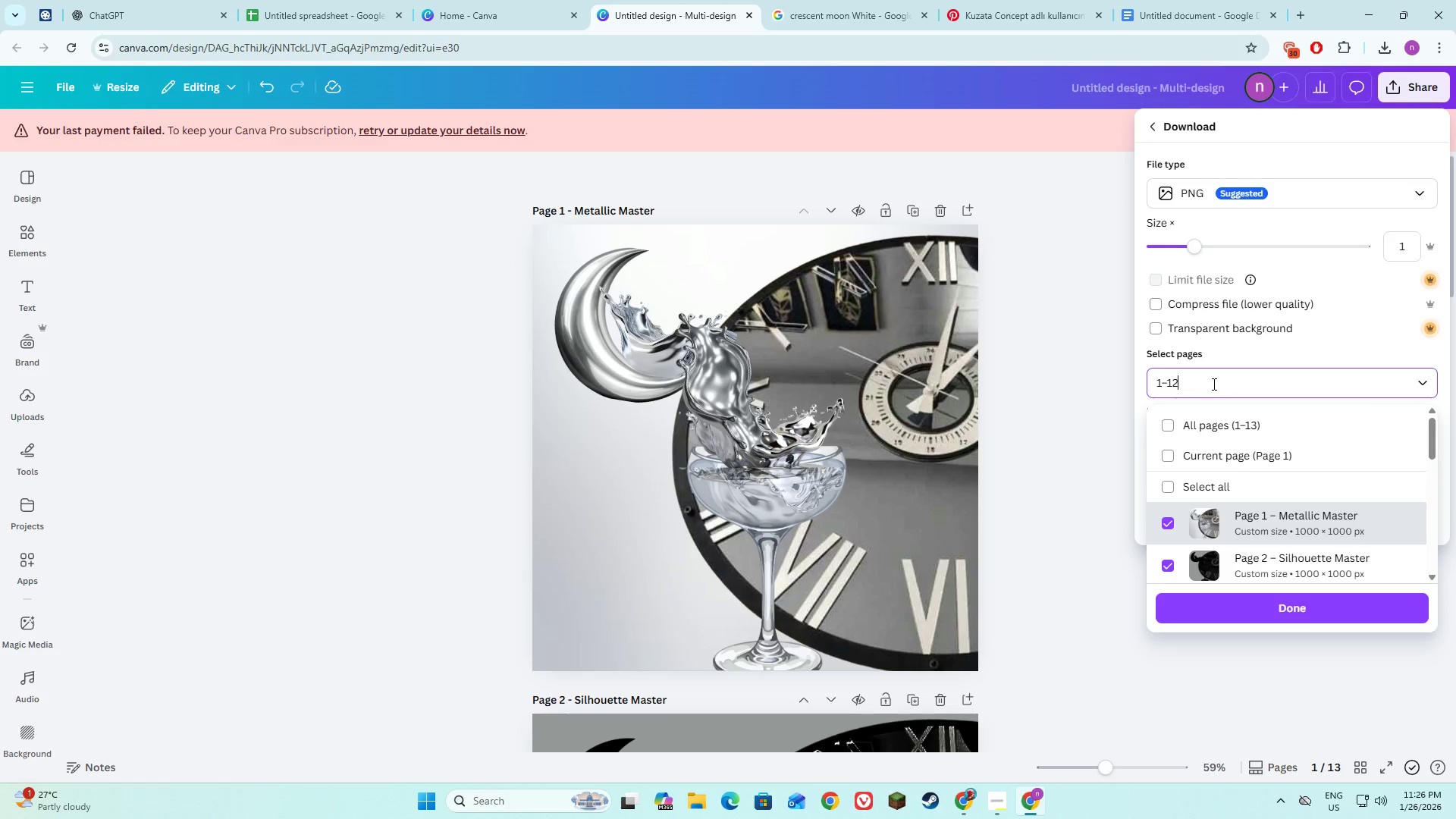 
left_click_drag(start_coordinate=[1205, 384], to_coordinate=[1143, 384])
 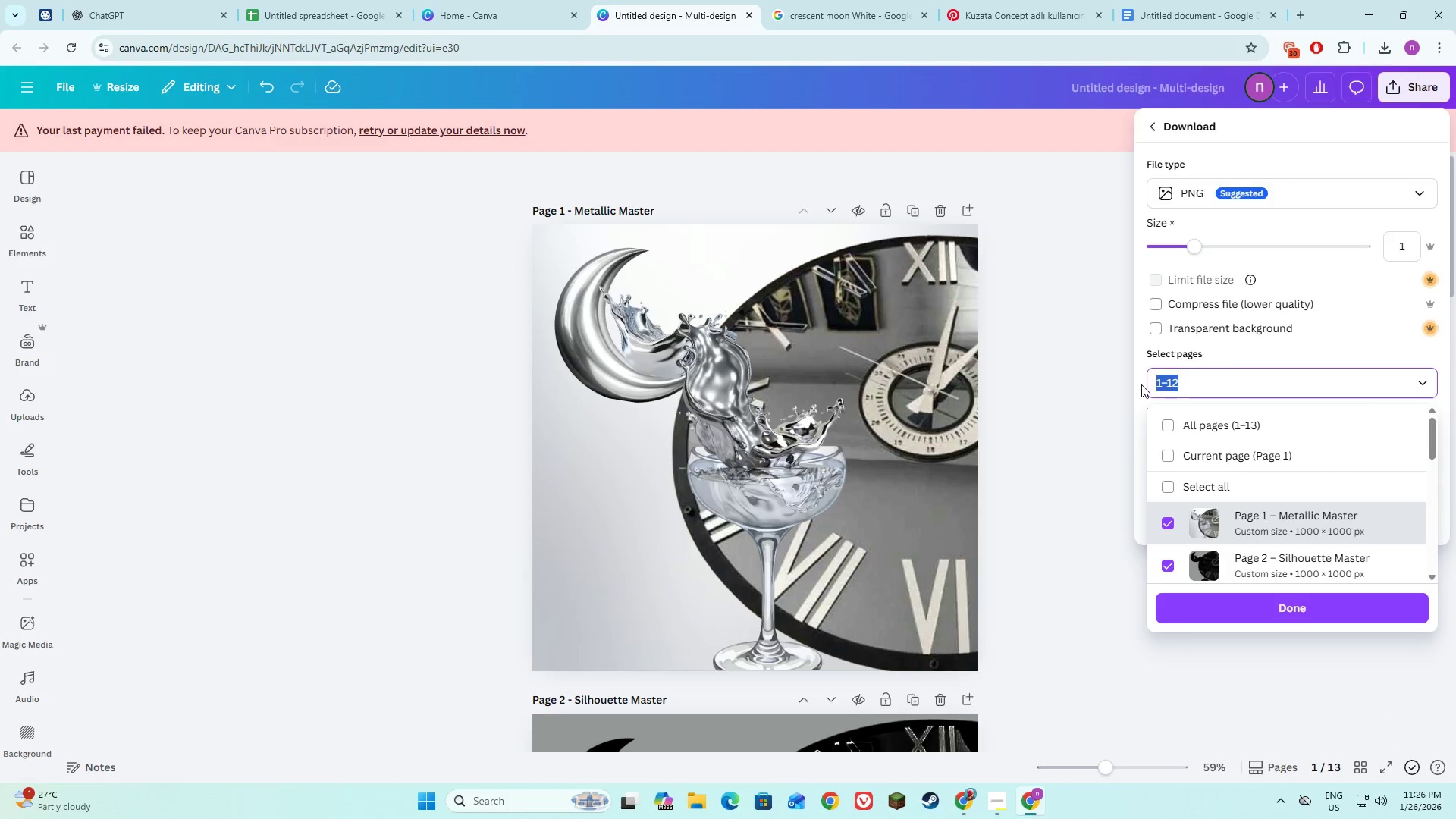 
key(2)
 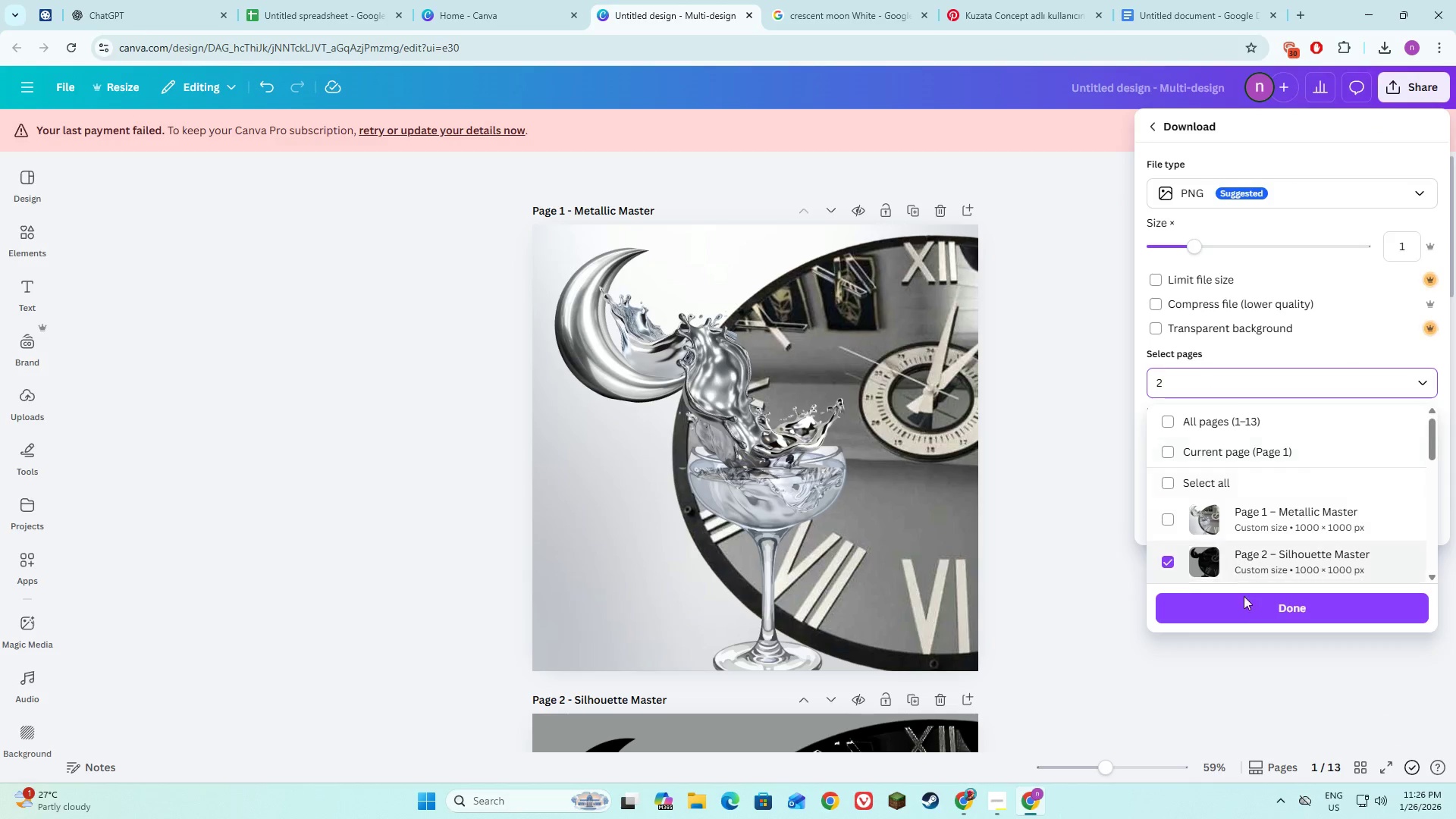 
left_click([1247, 611])
 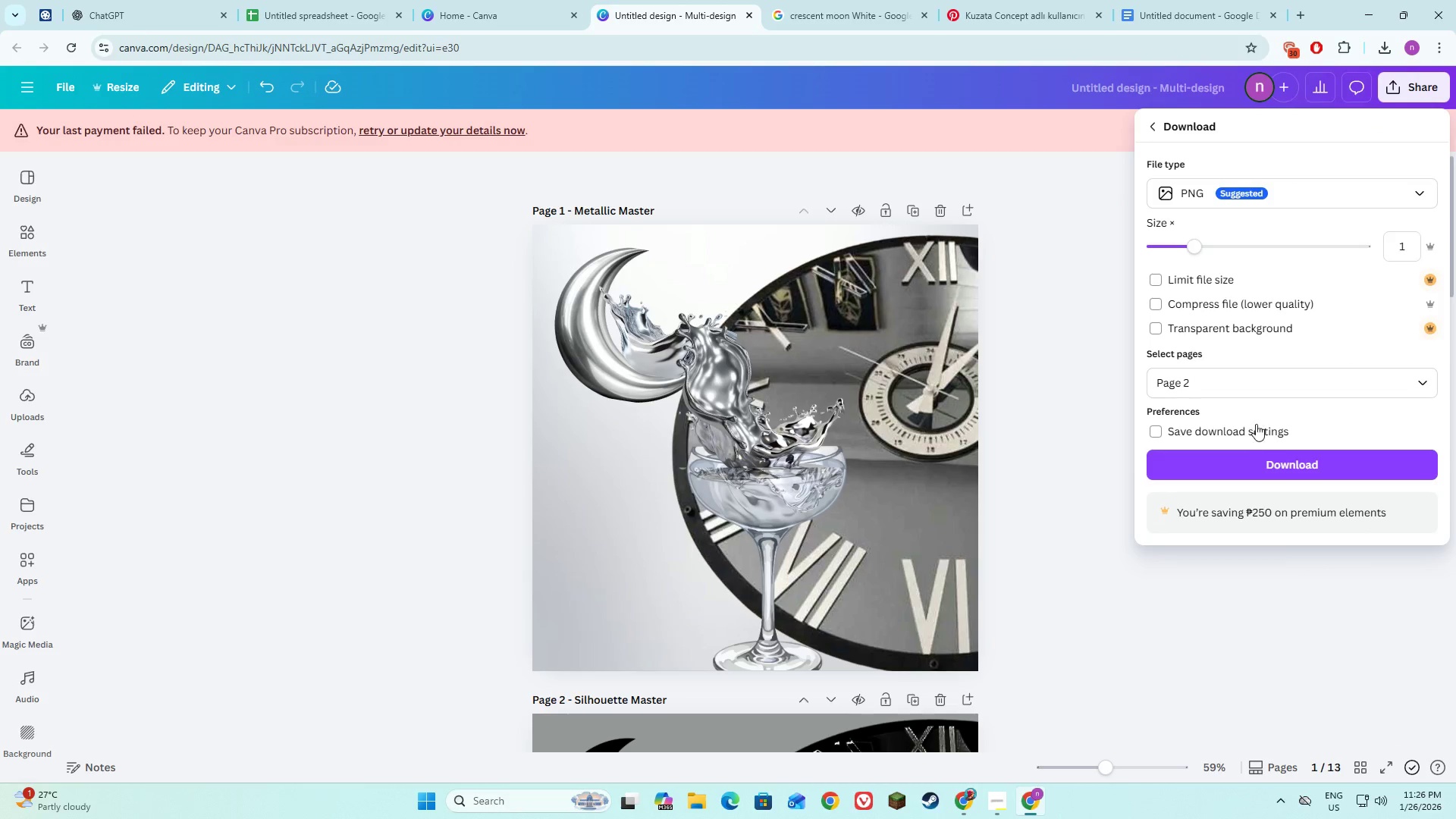 
left_click([1252, 477])
 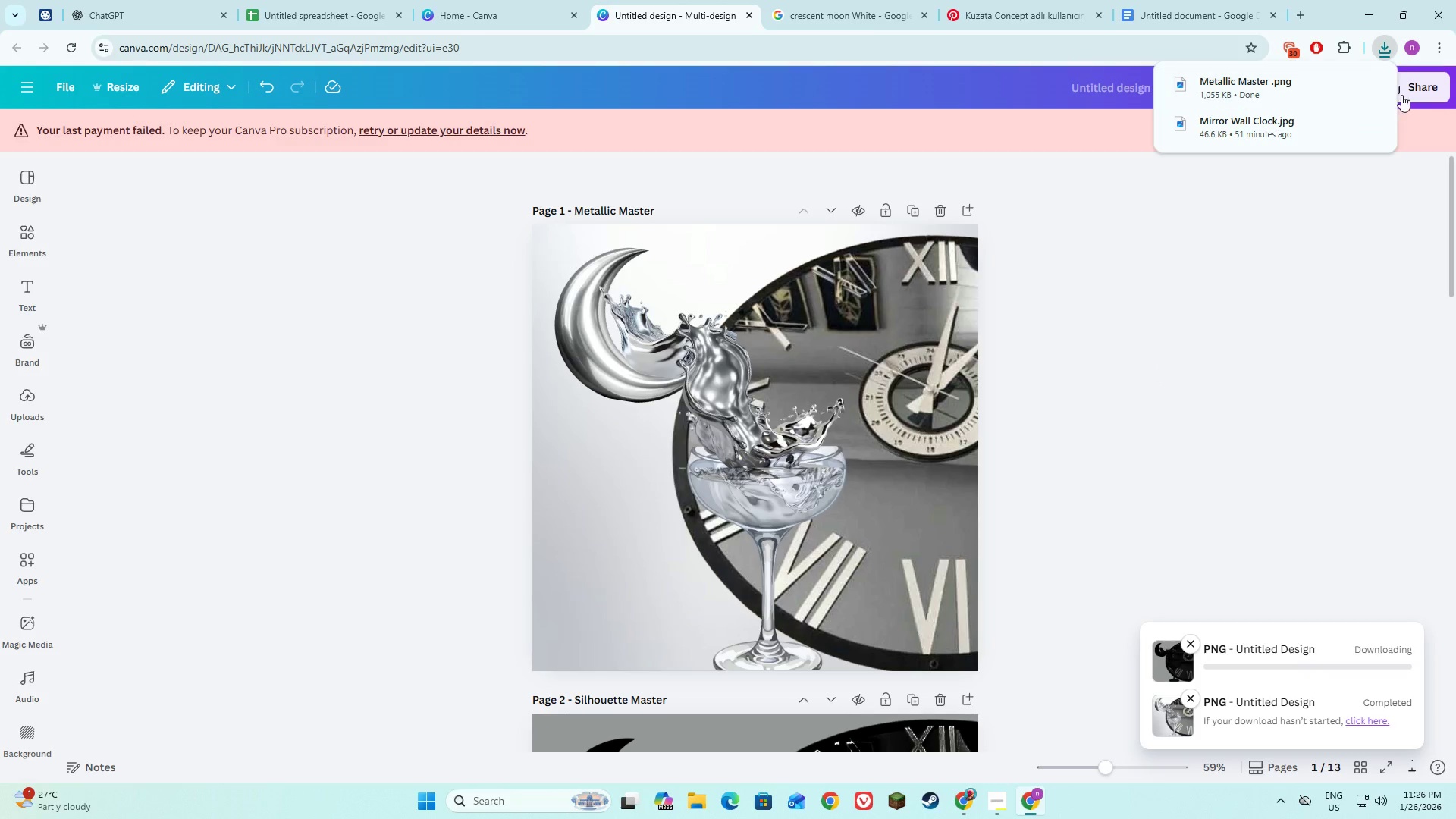 
left_click([1414, 89])
 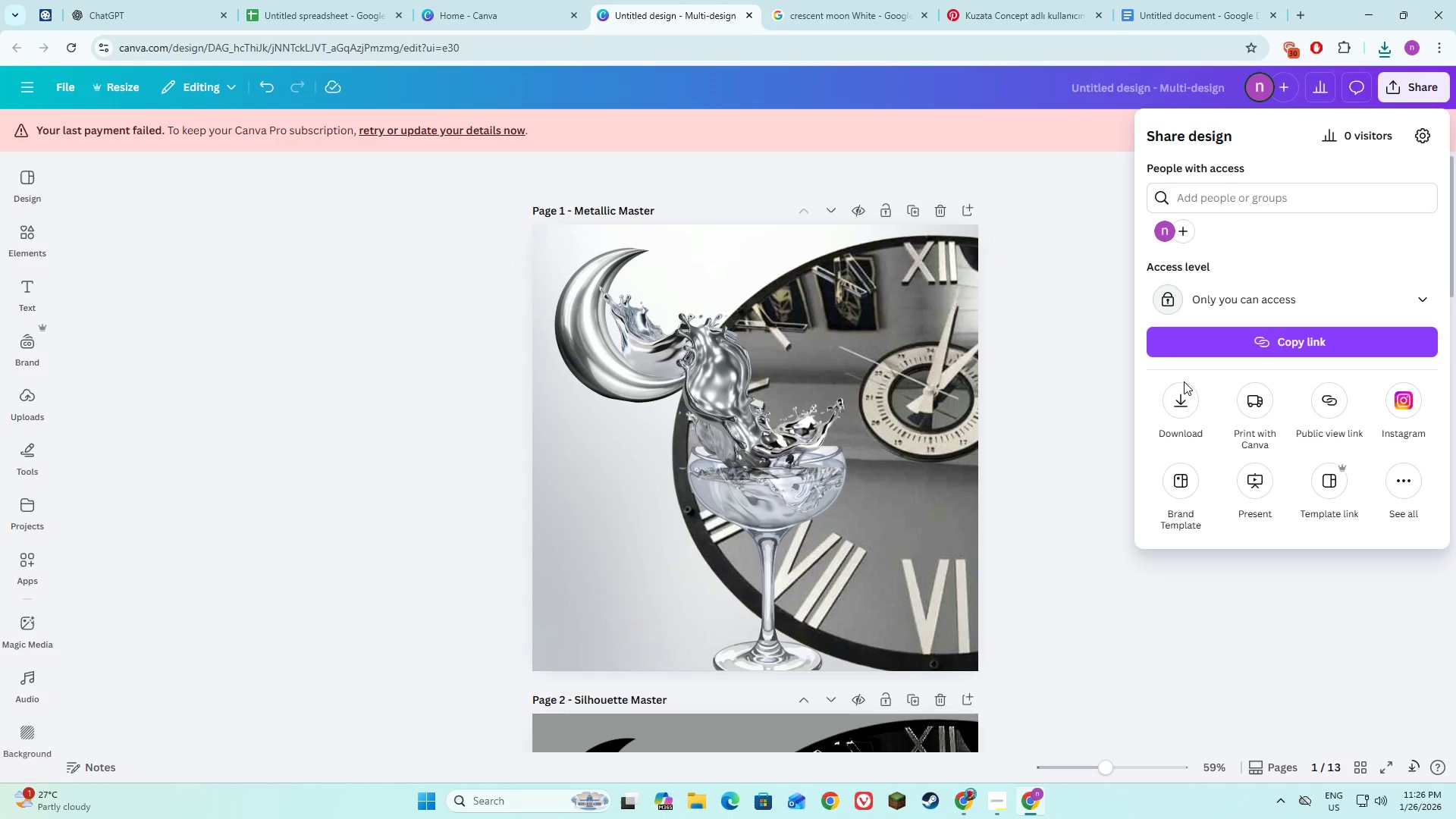 
left_click([1179, 394])
 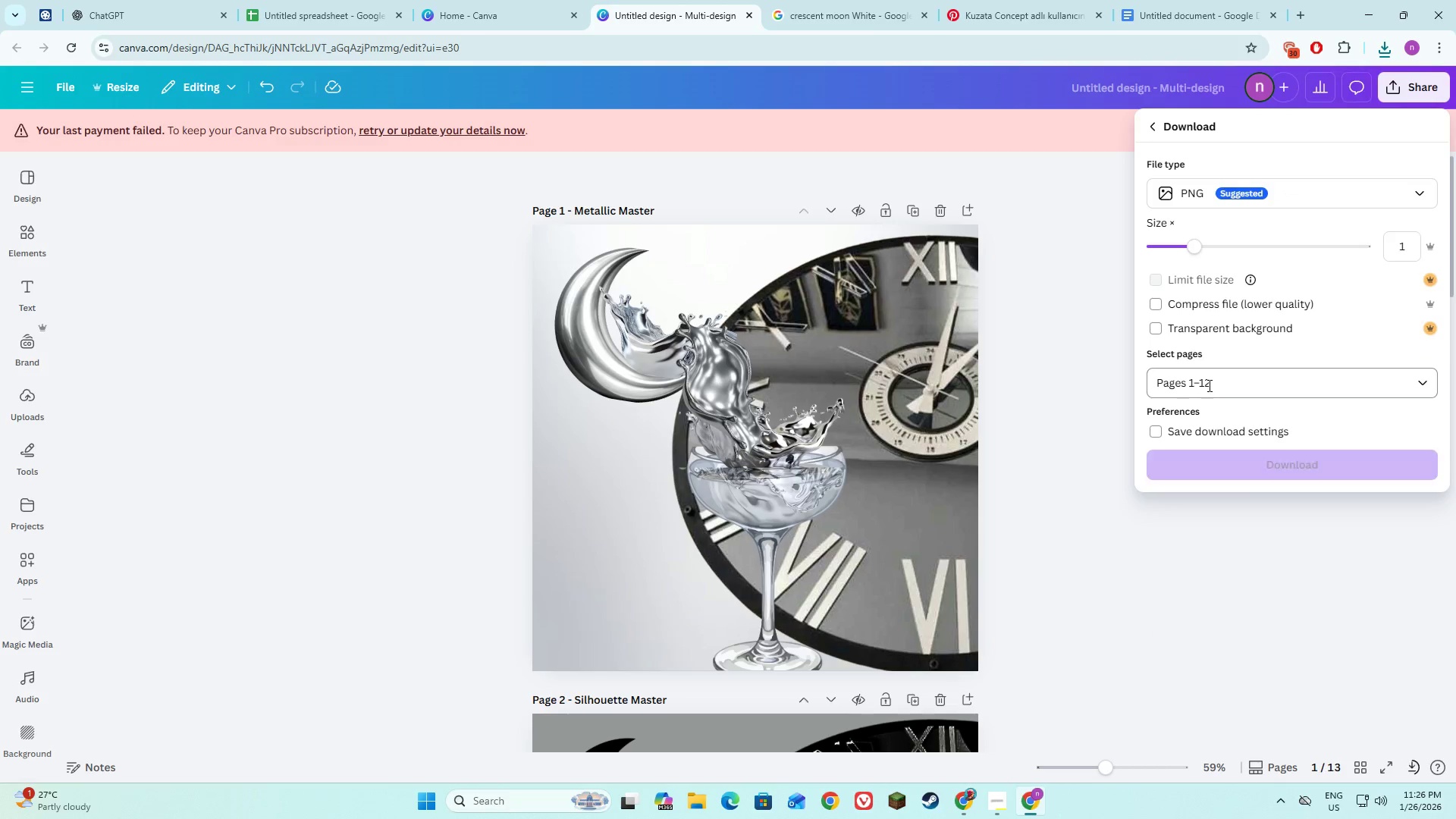 
left_click([1211, 385])
 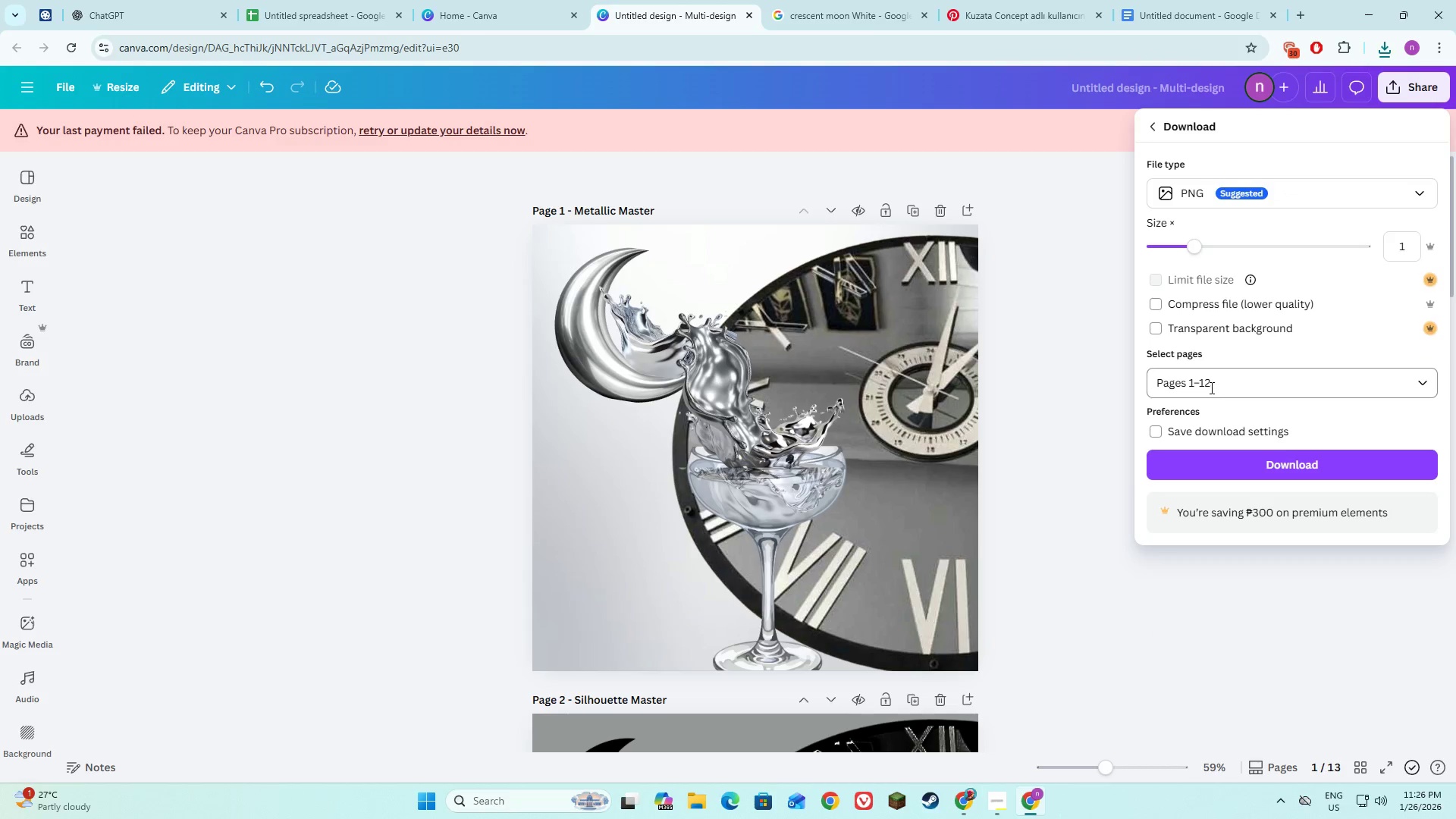 
left_click([1216, 381])
 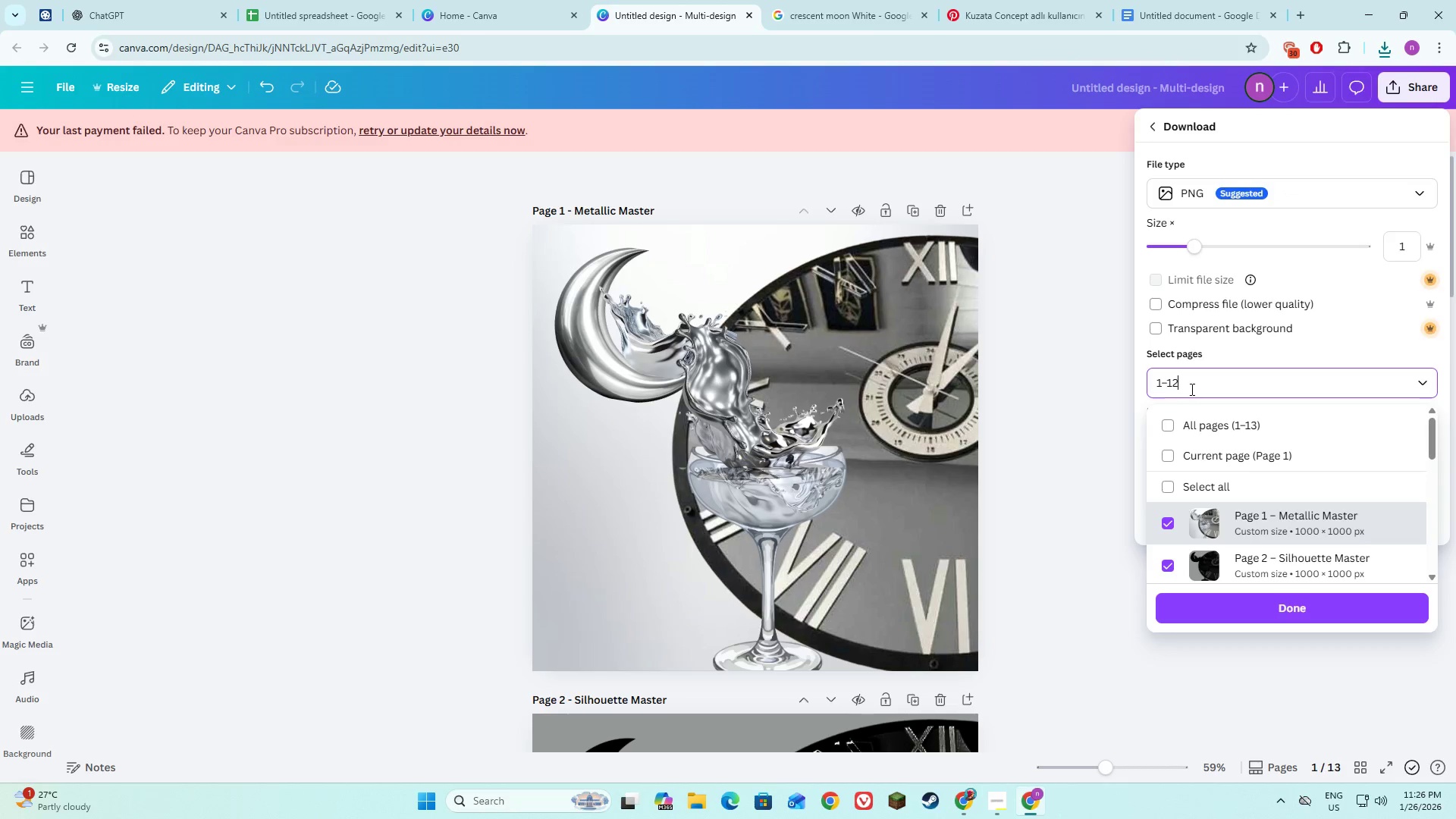 
left_click_drag(start_coordinate=[1191, 388], to_coordinate=[1111, 384])
 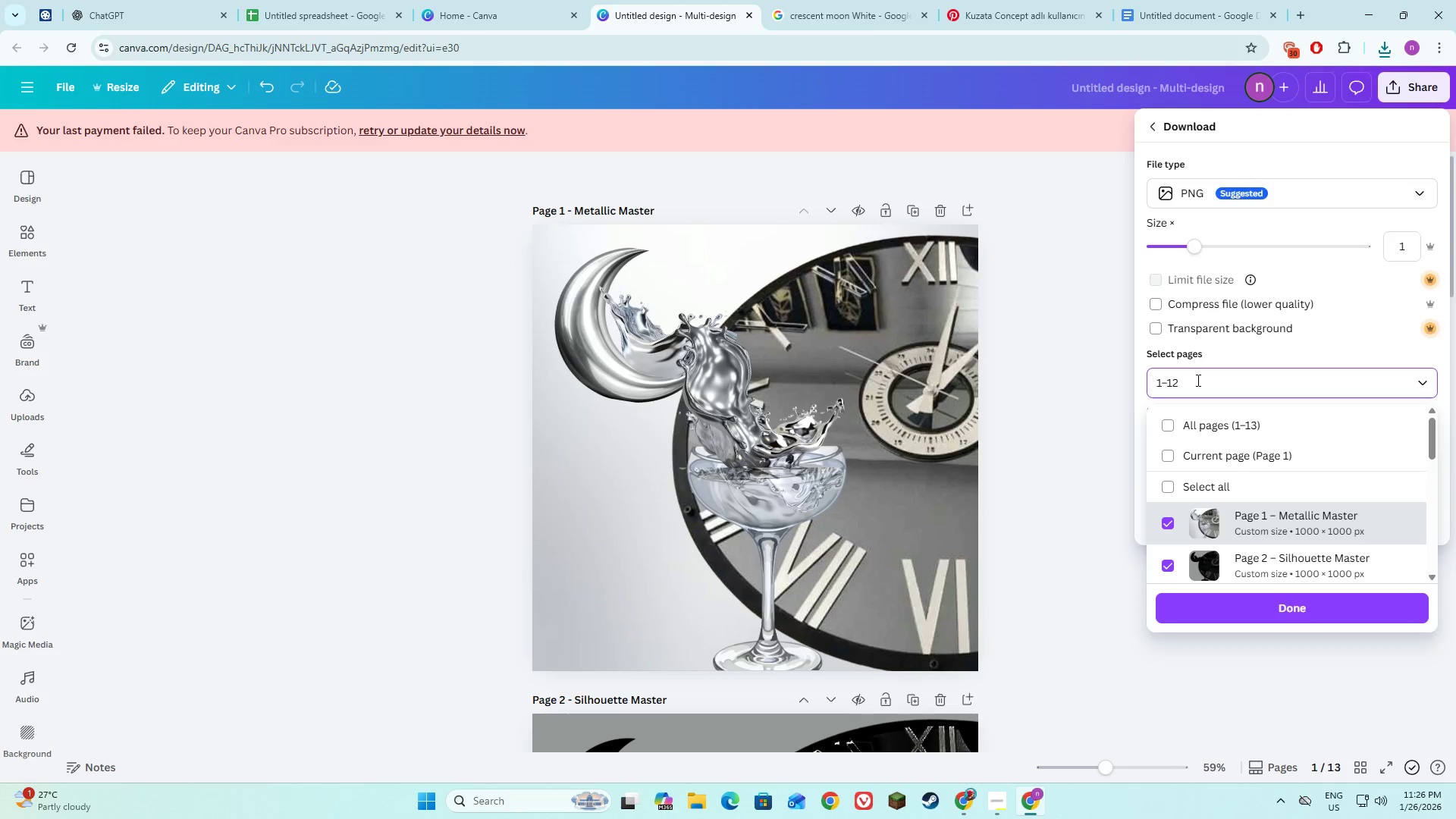 
left_click_drag(start_coordinate=[1197, 381], to_coordinate=[1150, 383])
 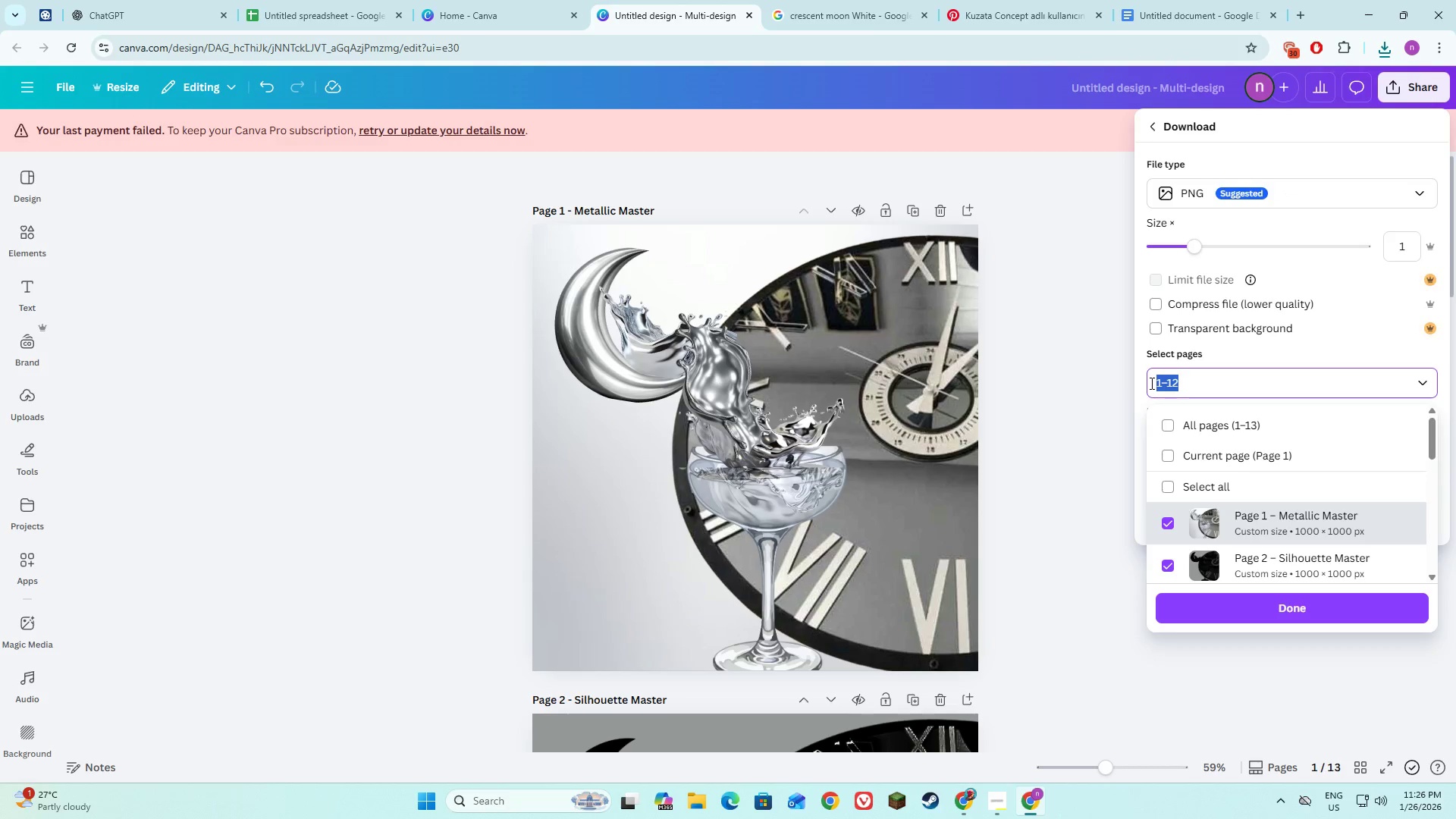 
key(3)
 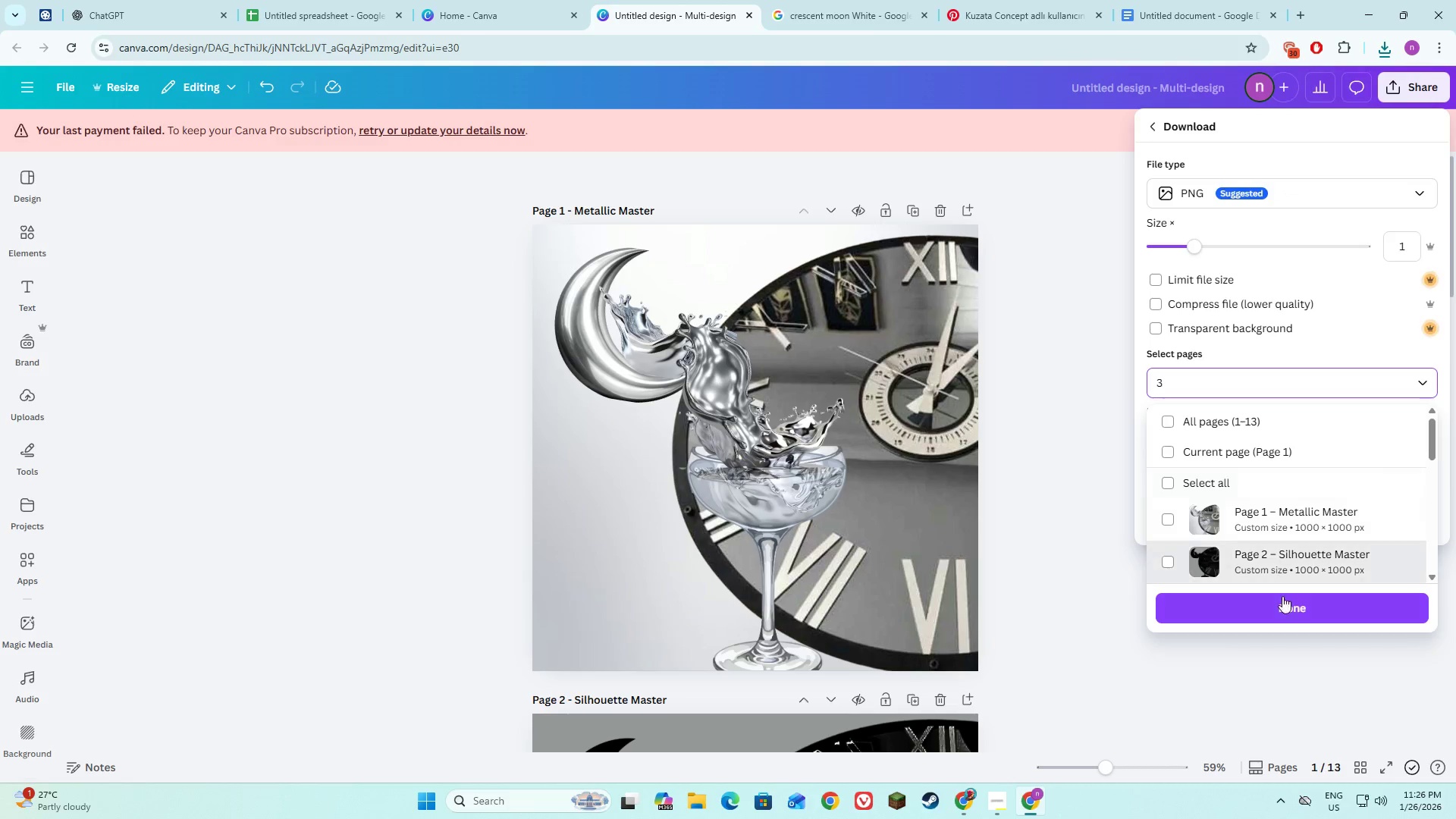 
left_click([1284, 609])
 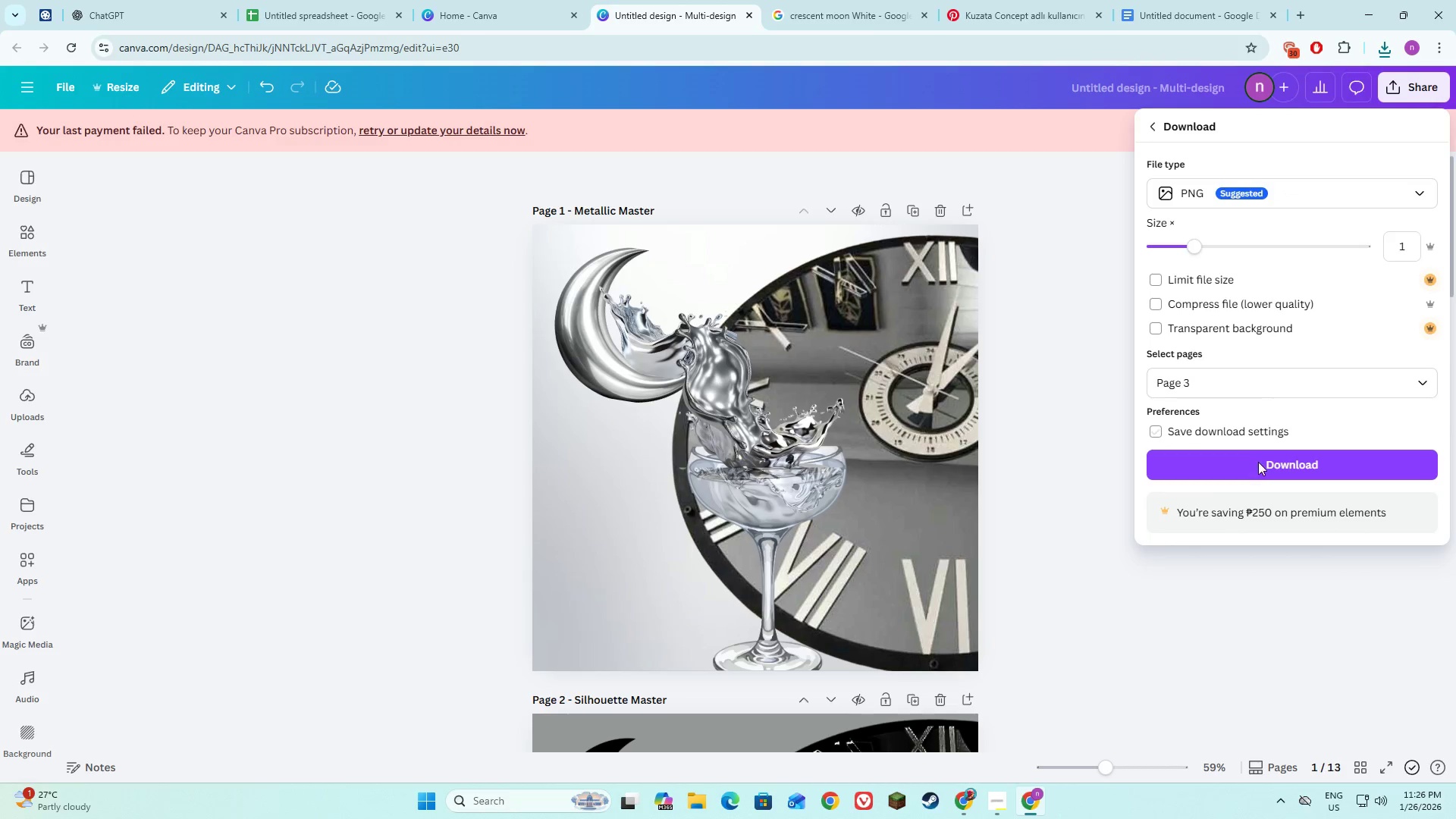 
left_click([1258, 463])
 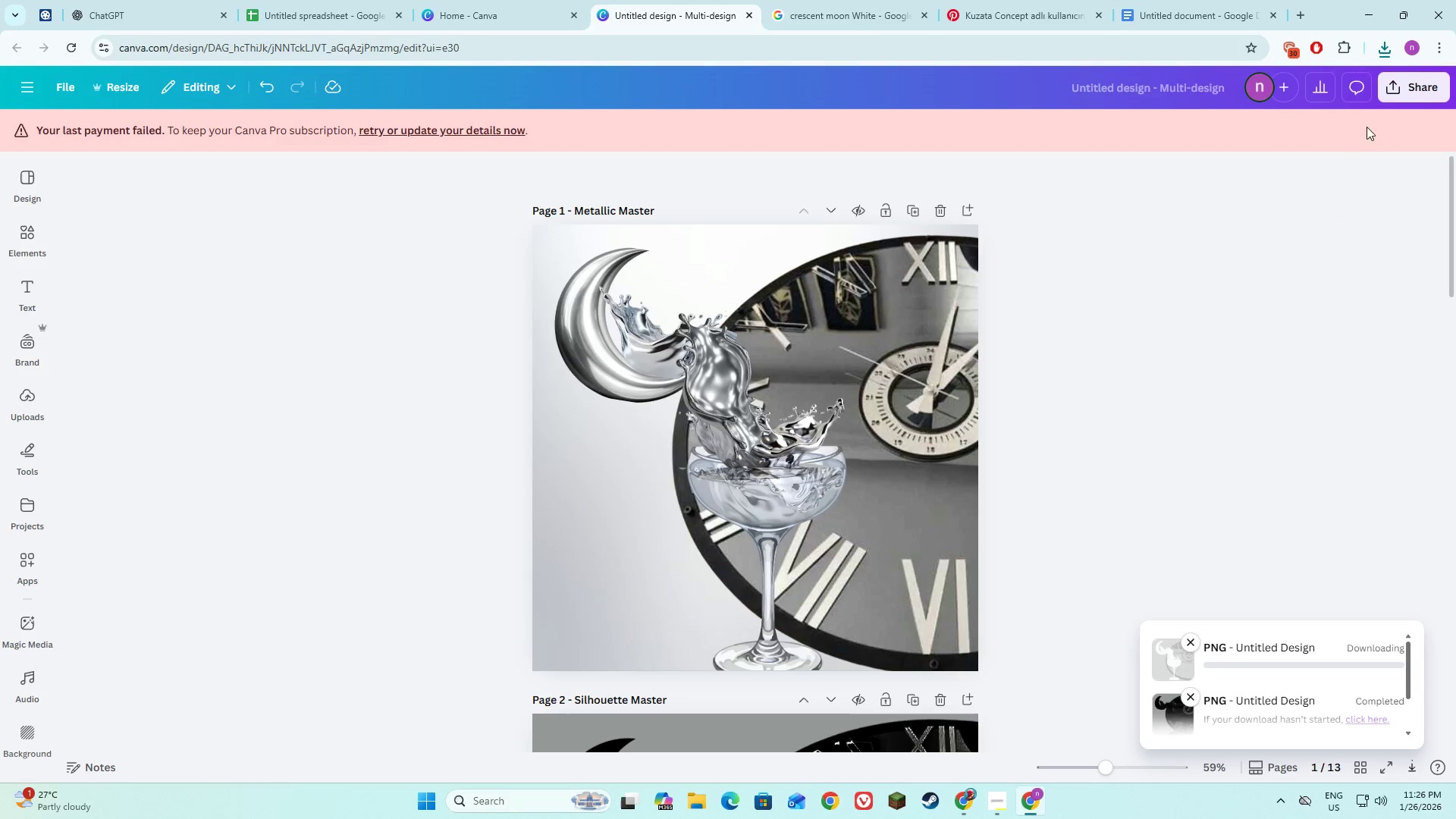 
left_click([1392, 84])
 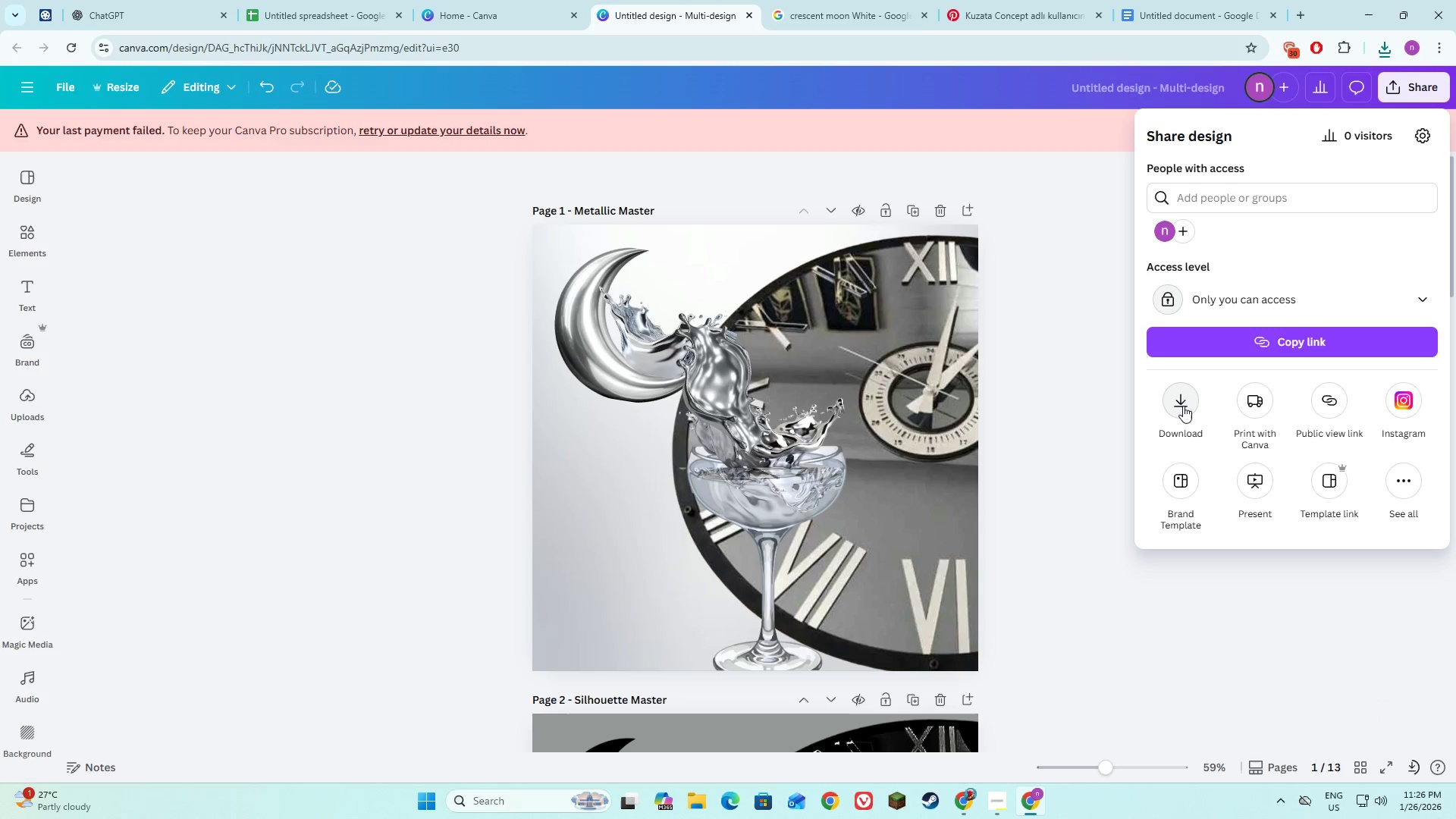 
left_click([1183, 406])
 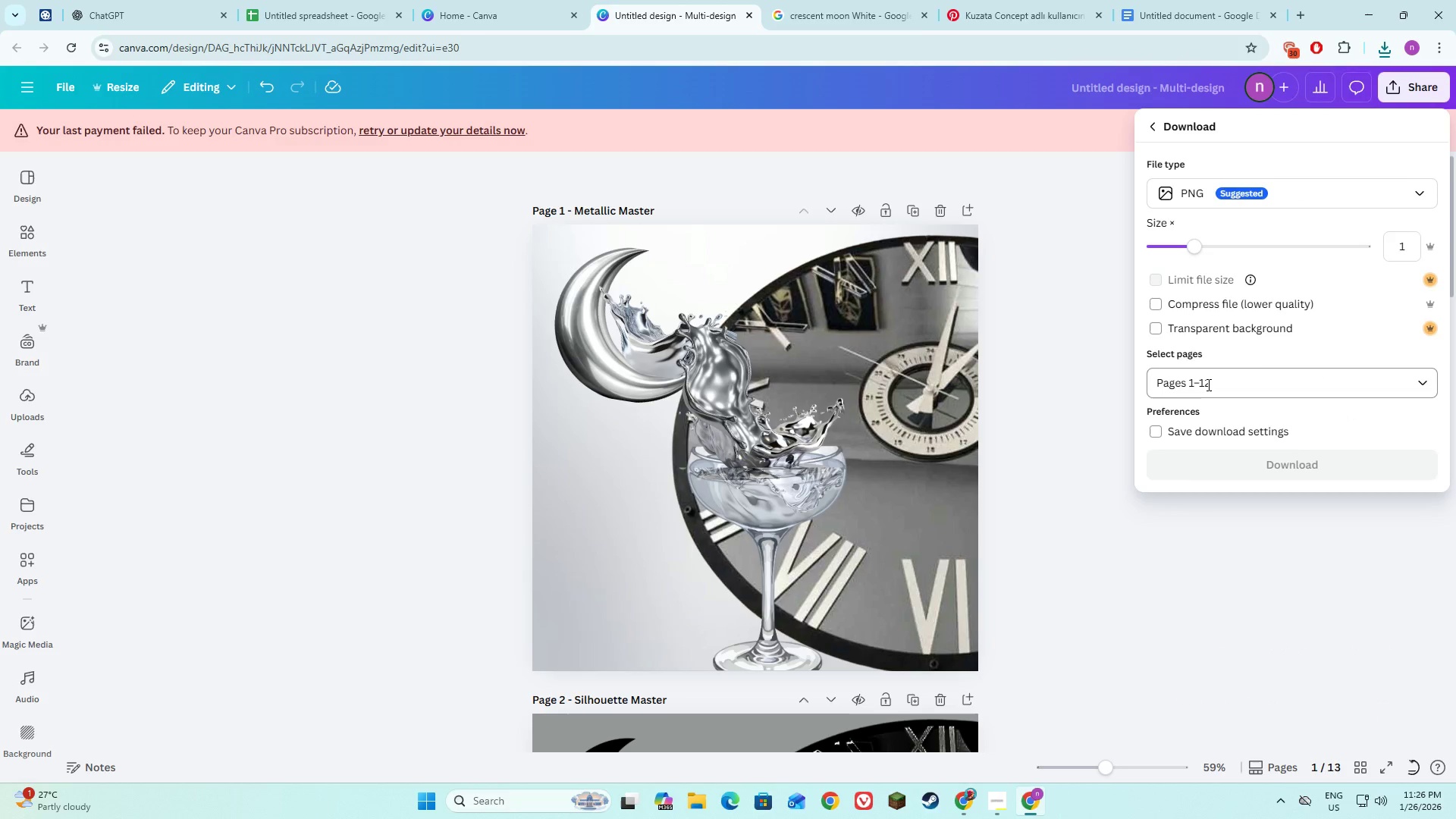 
left_click([1216, 380])
 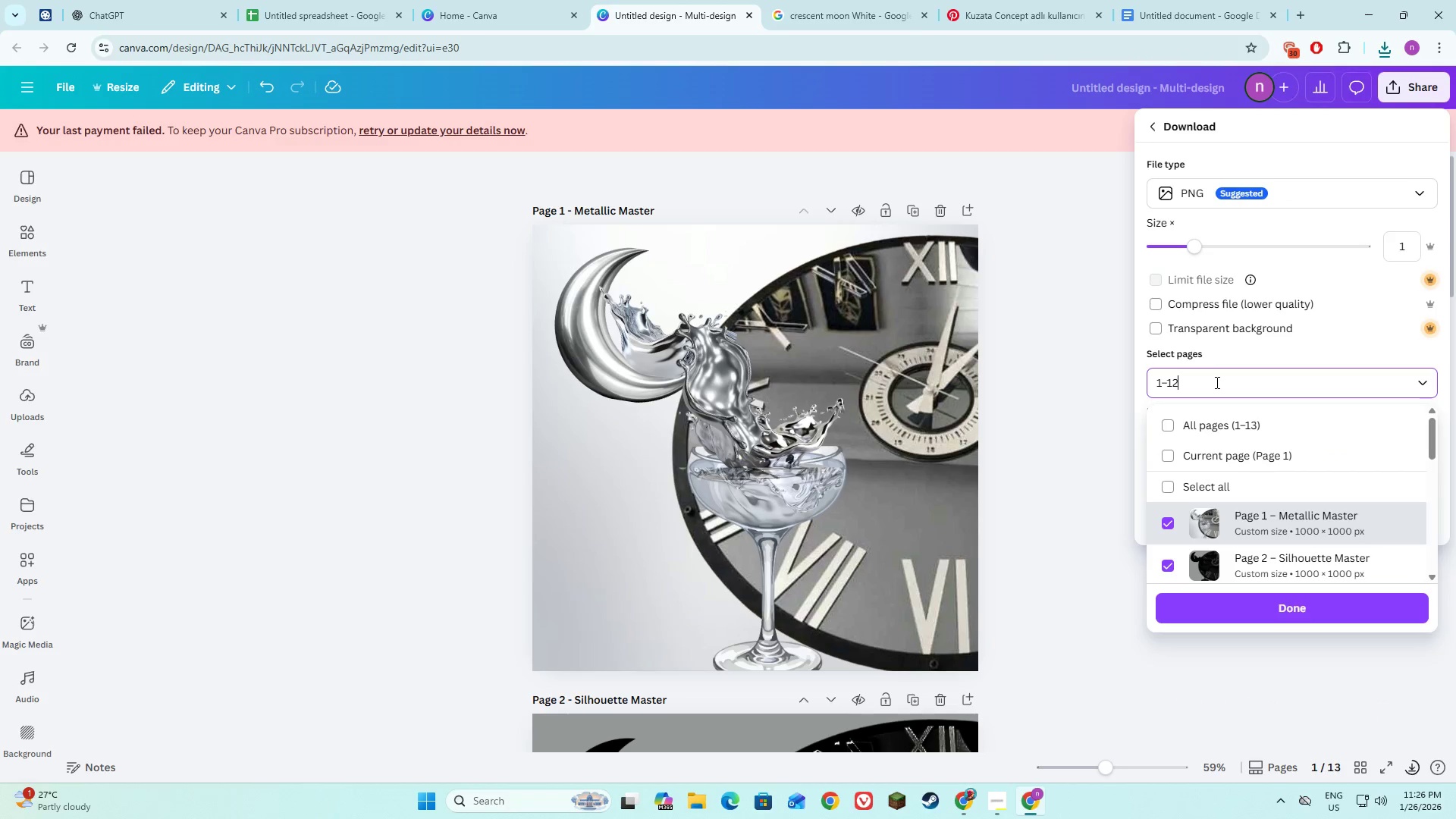 
left_click_drag(start_coordinate=[1216, 382], to_coordinate=[1144, 383])
 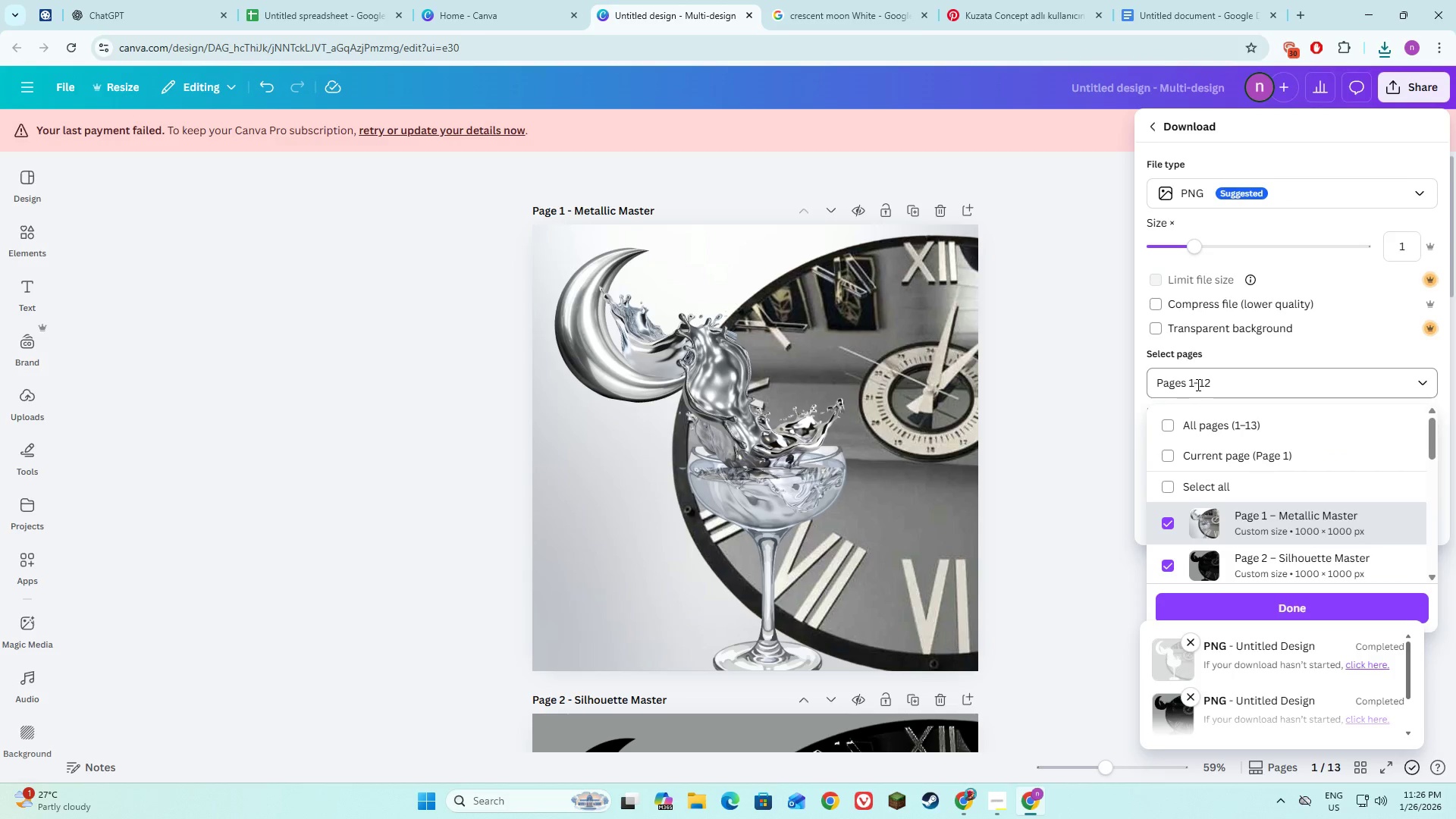 
left_click([1197, 384])
 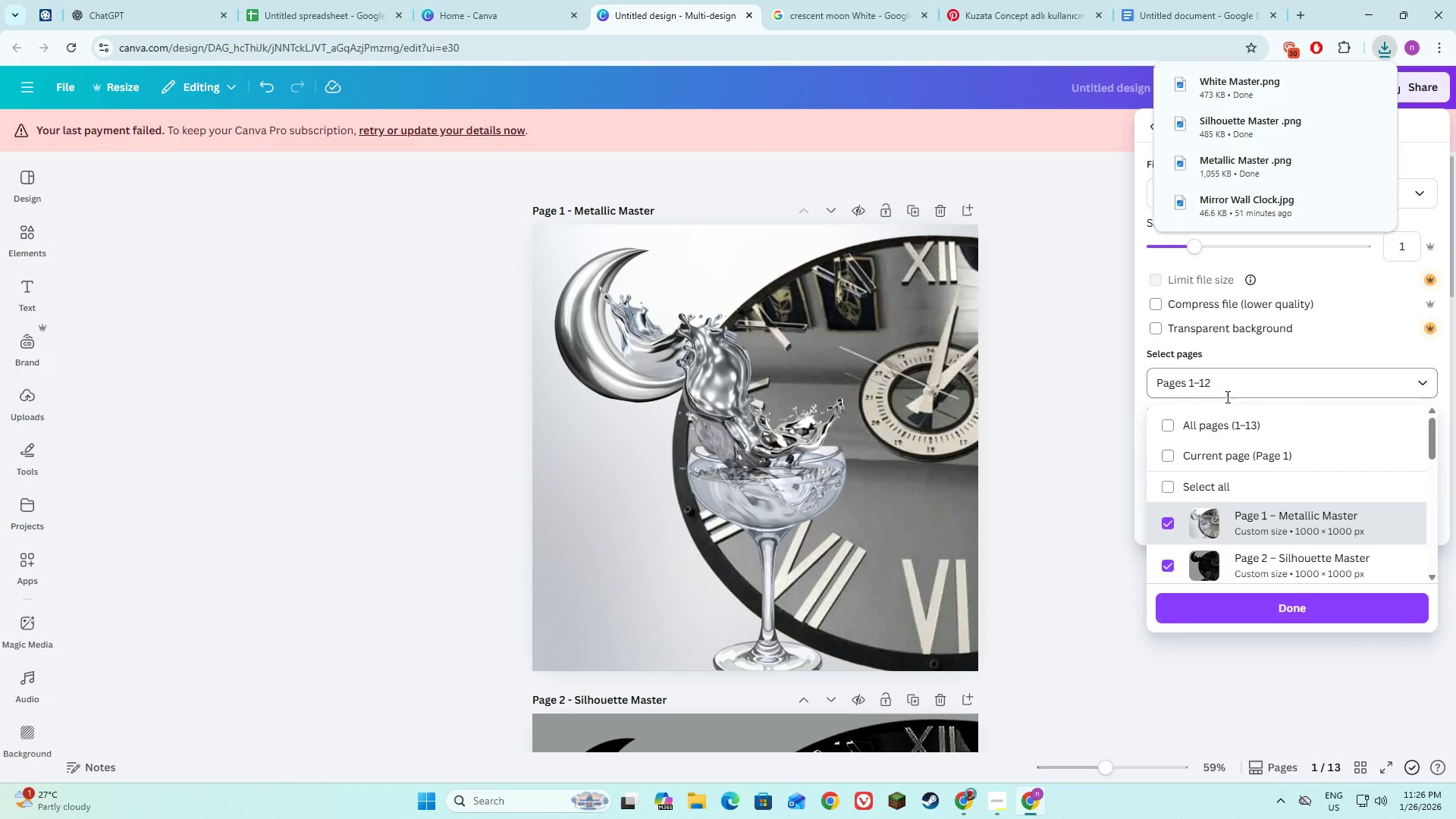 
left_click_drag(start_coordinate=[1213, 386], to_coordinate=[1151, 389])
 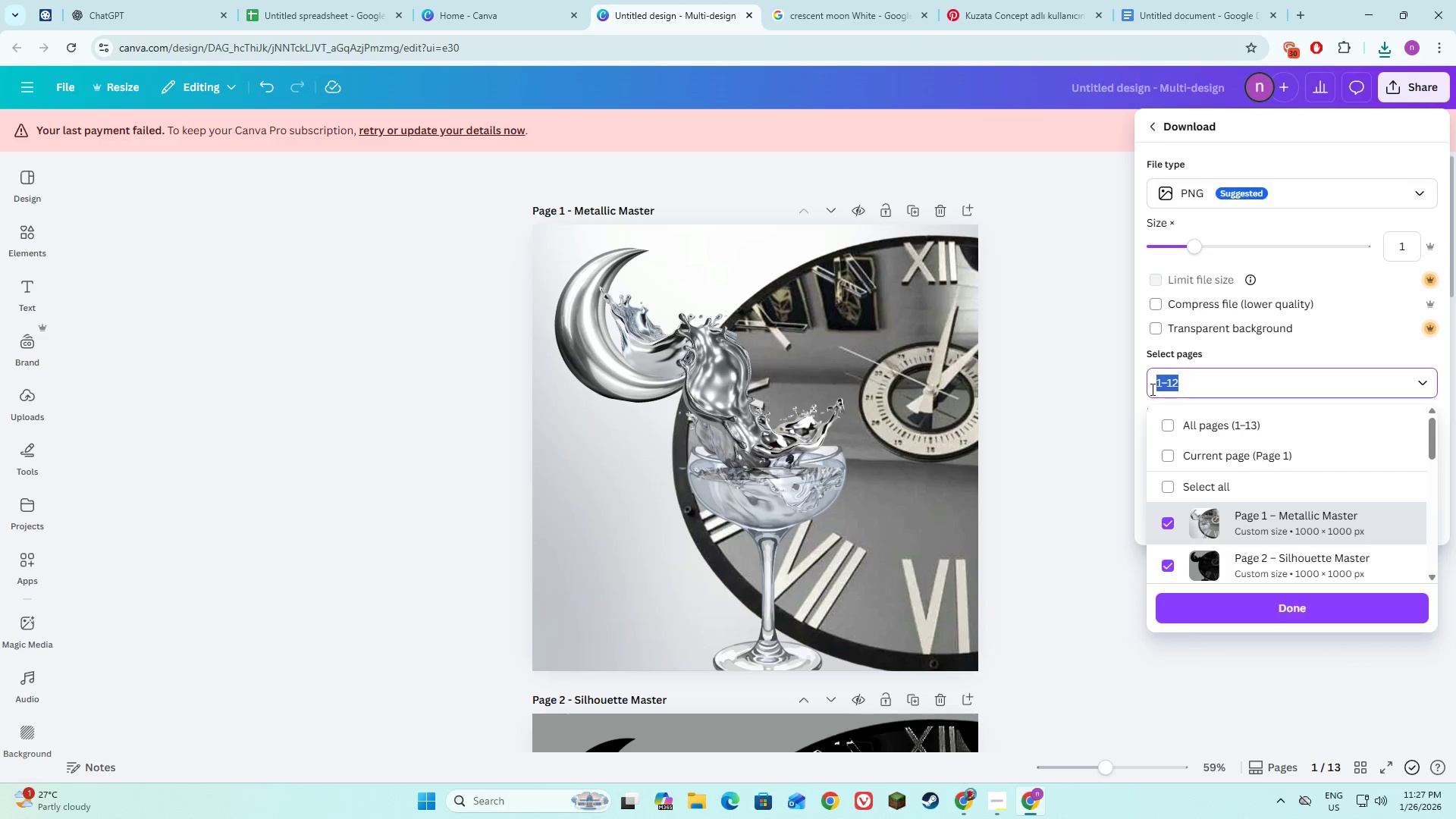 
key(5)
 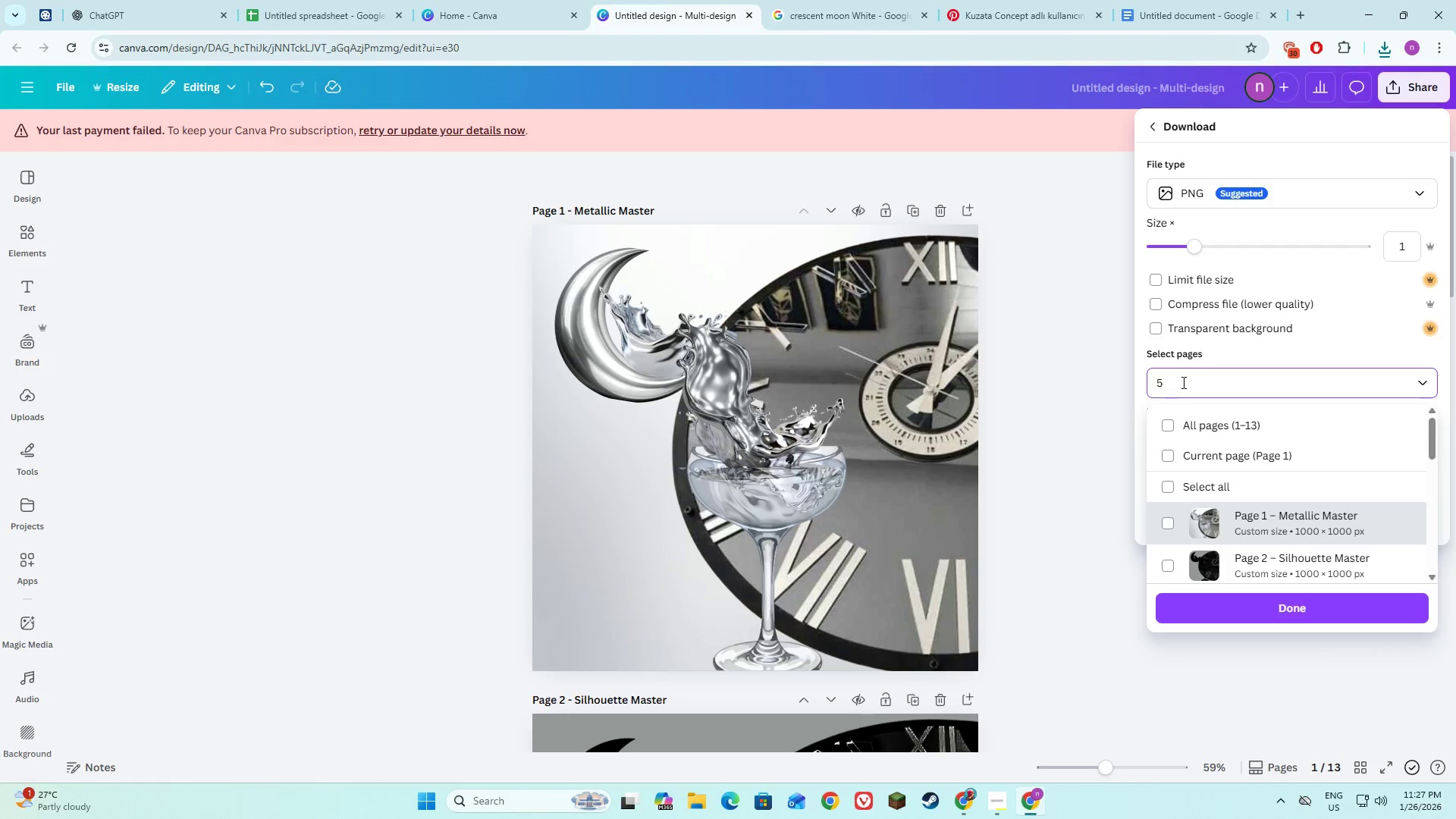 
left_click_drag(start_coordinate=[1182, 382], to_coordinate=[1154, 378])
 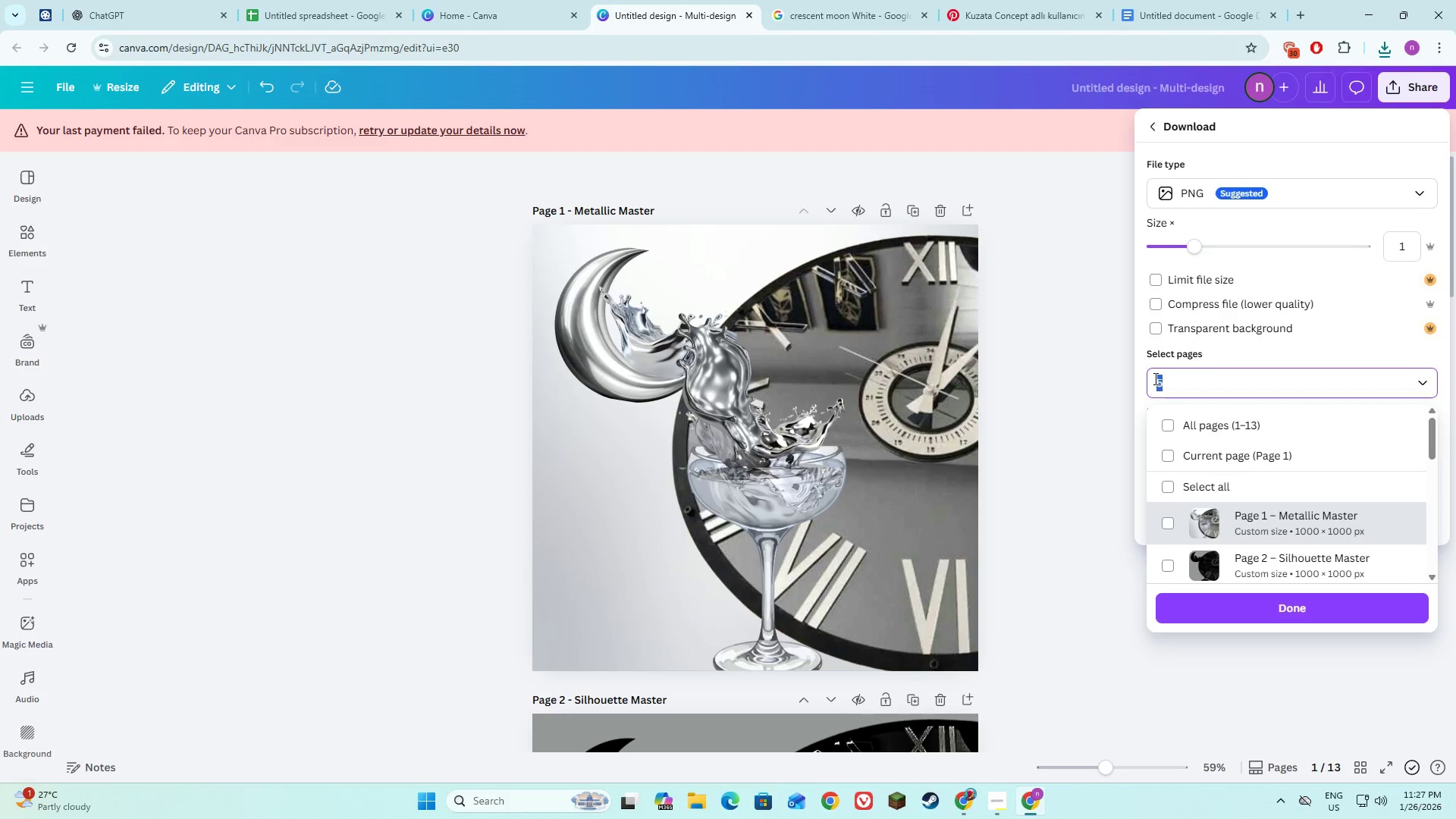 
key(4)
 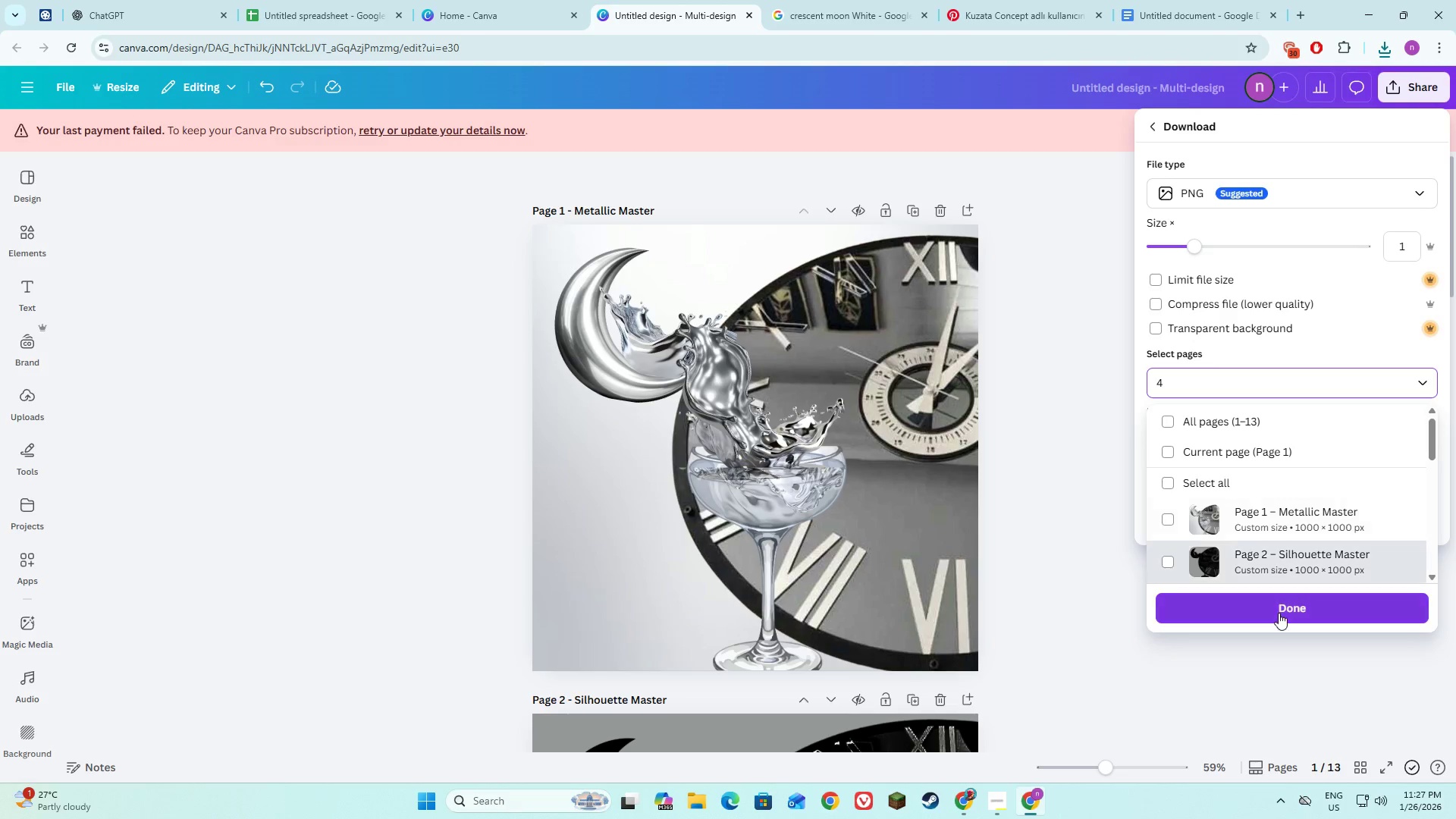 
left_click([1279, 613])
 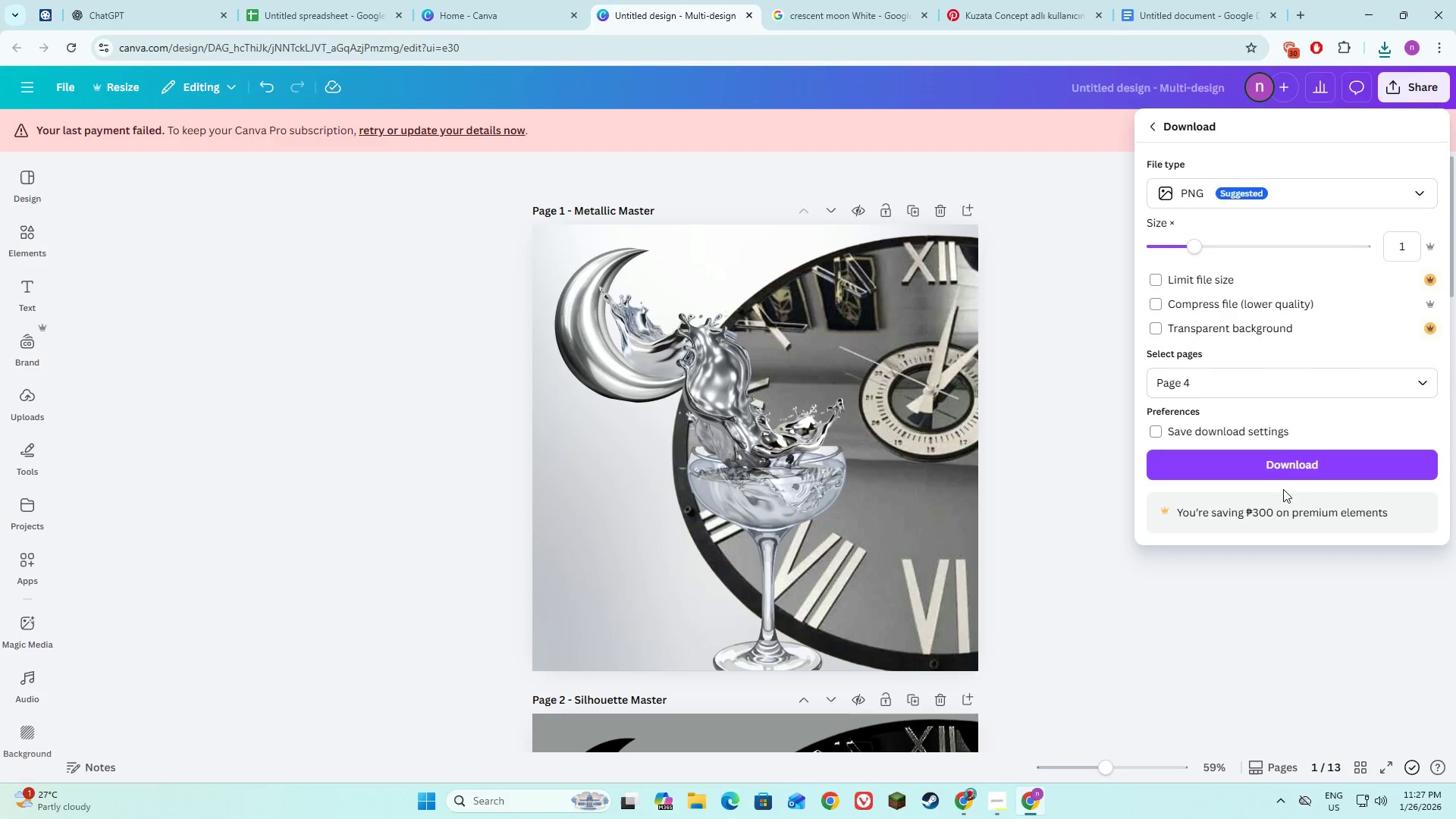 
left_click([1286, 465])
 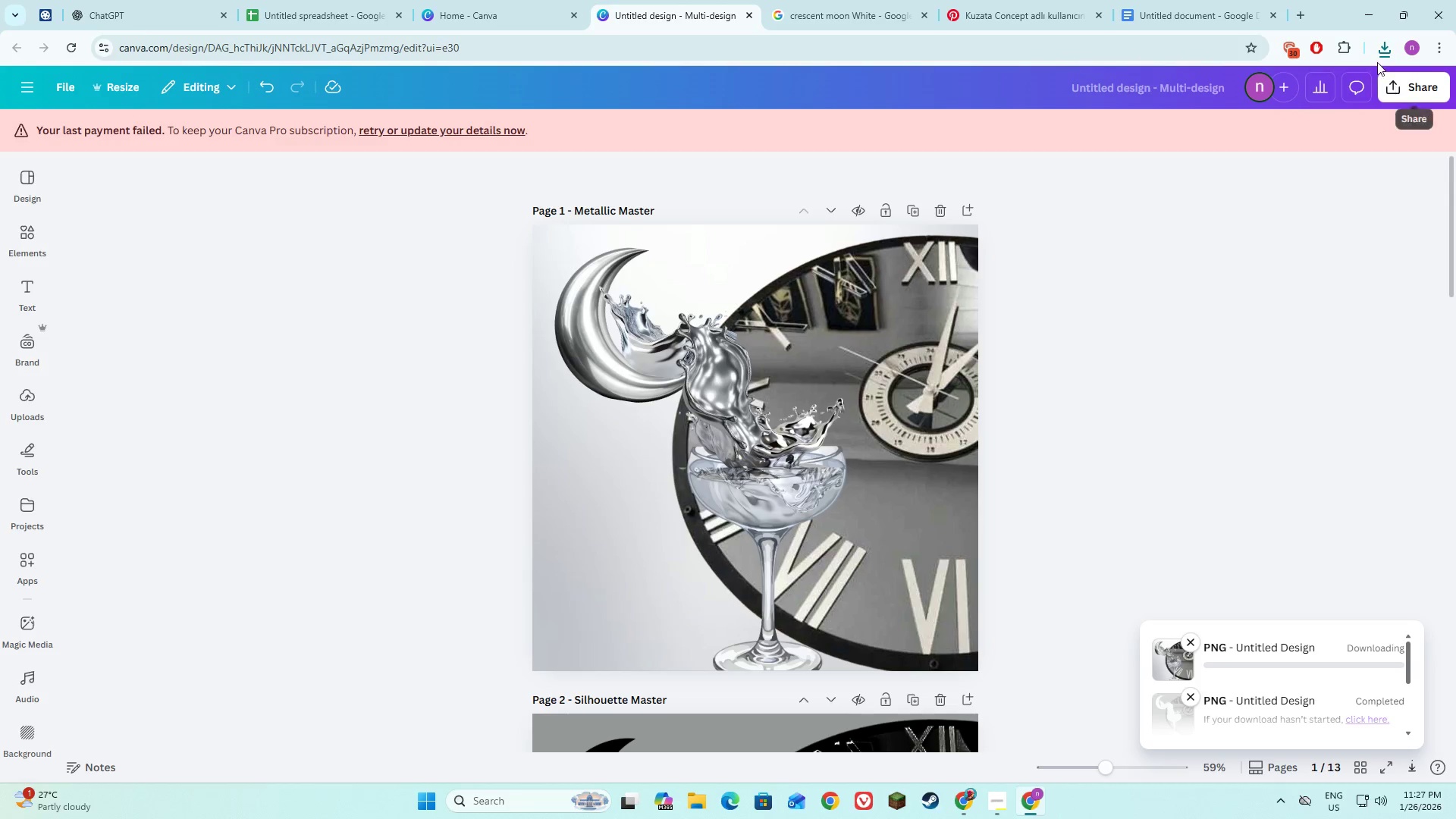 
left_click([1376, 55])
 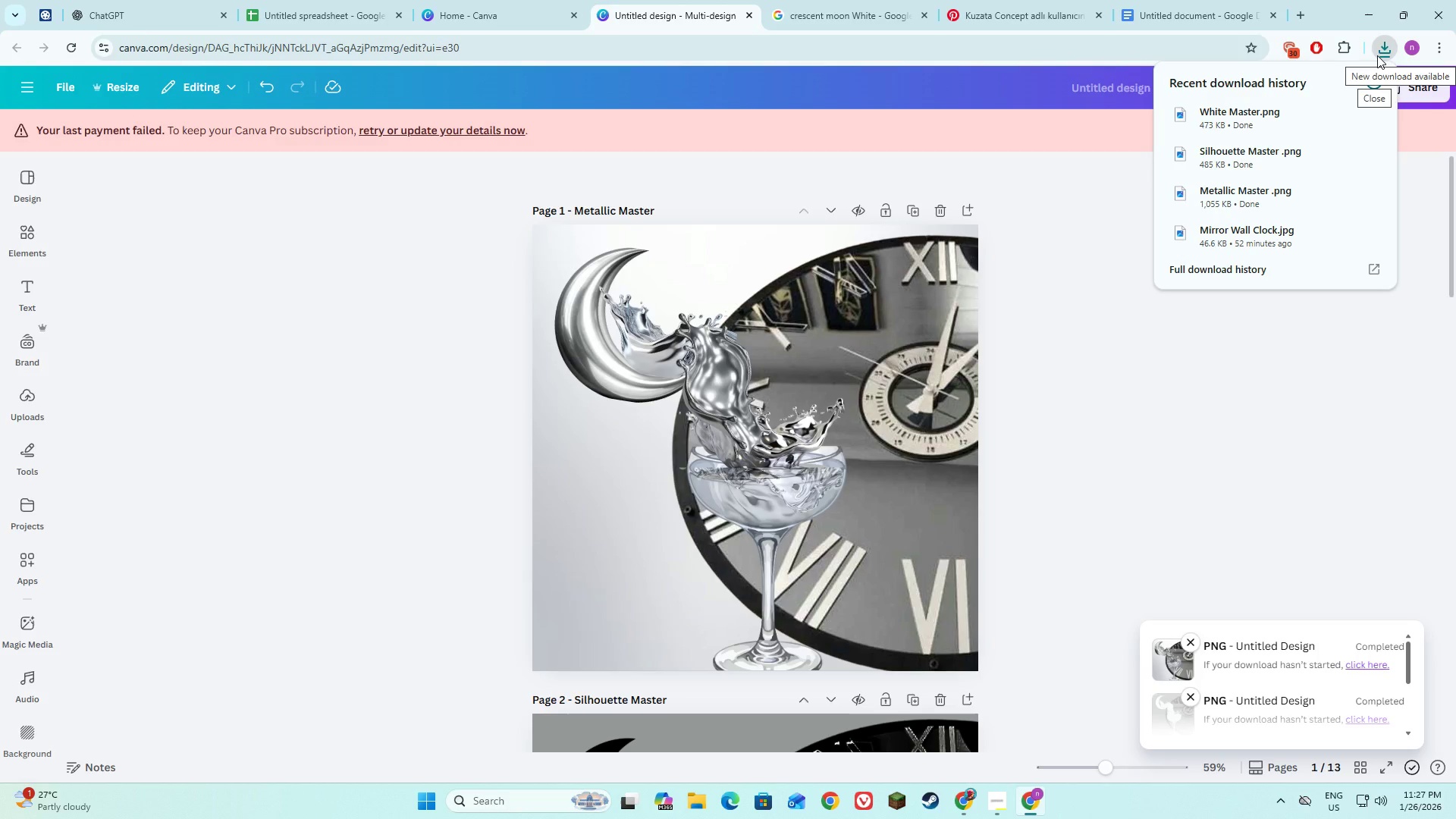 
wait(6.41)
 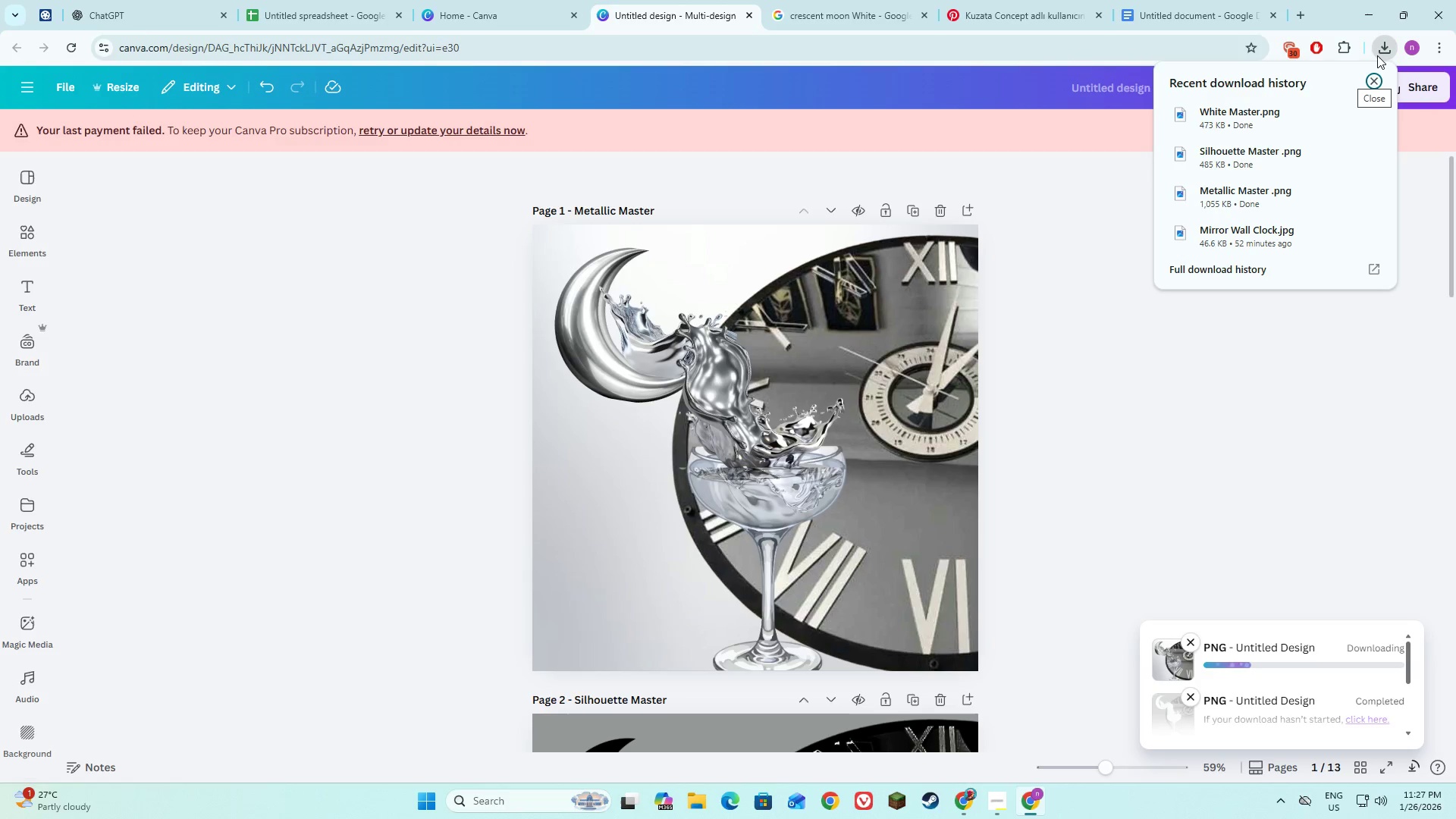 
left_click([1377, 56])
 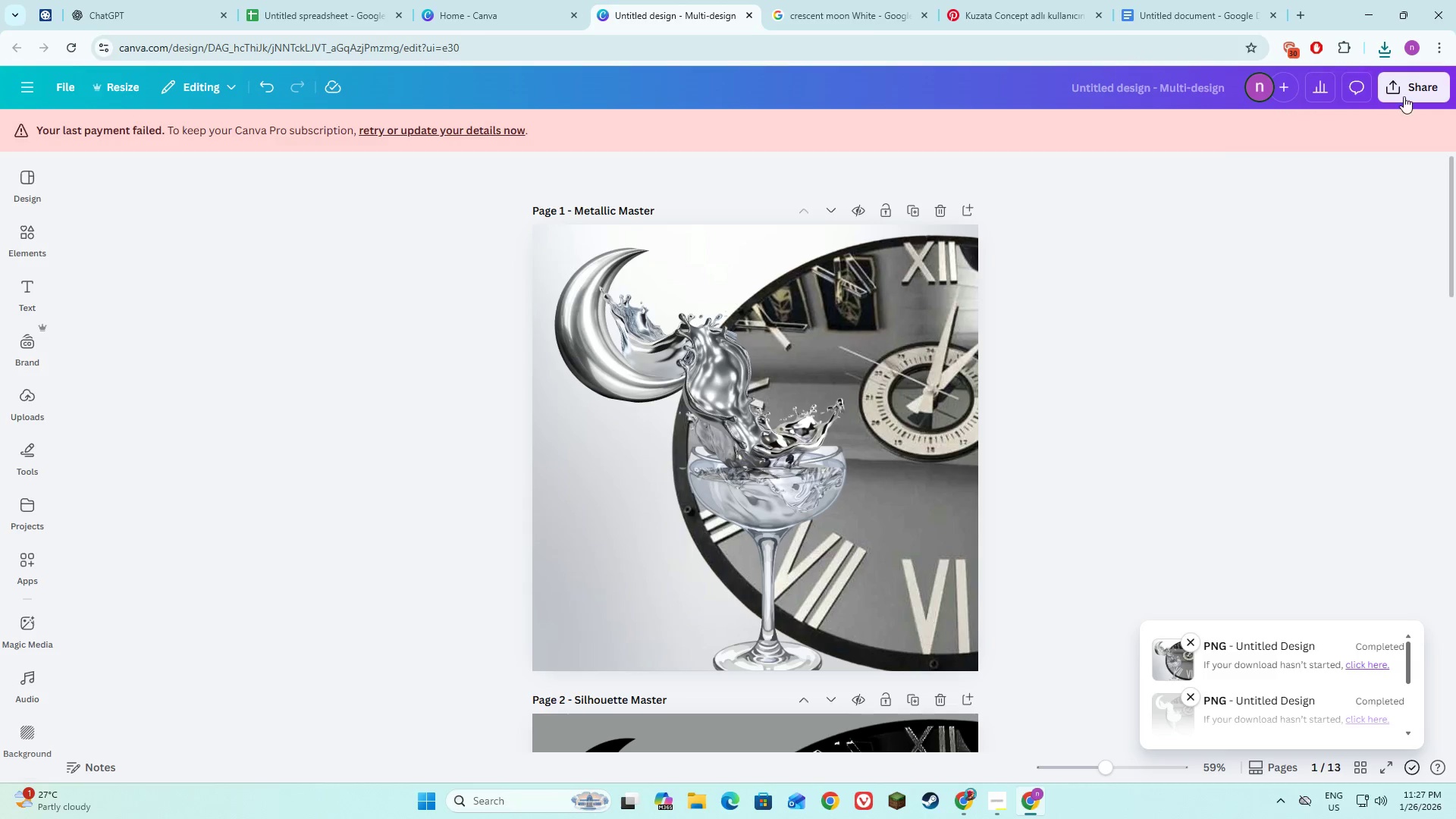 
left_click([1404, 95])
 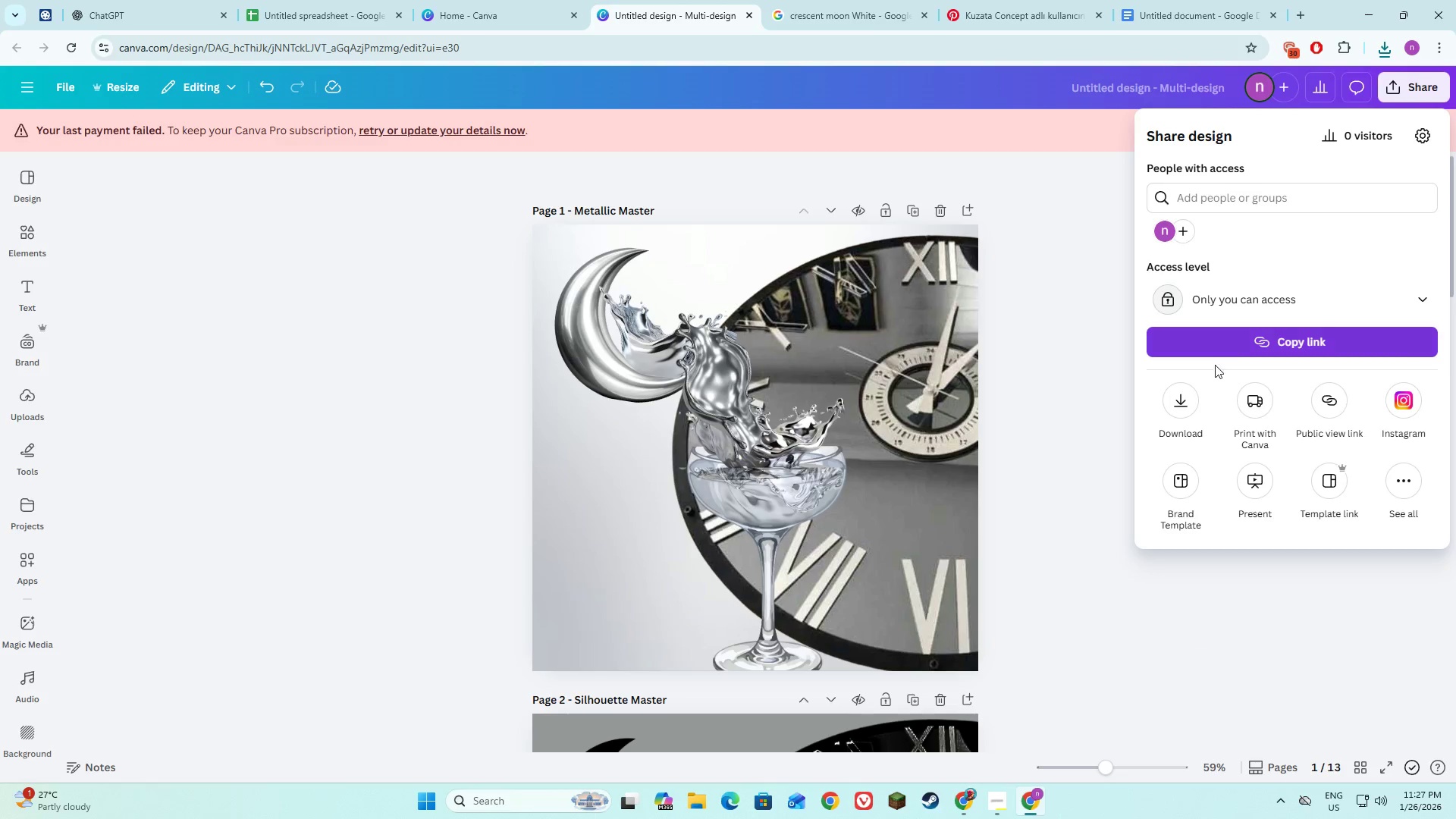 
left_click([1177, 405])
 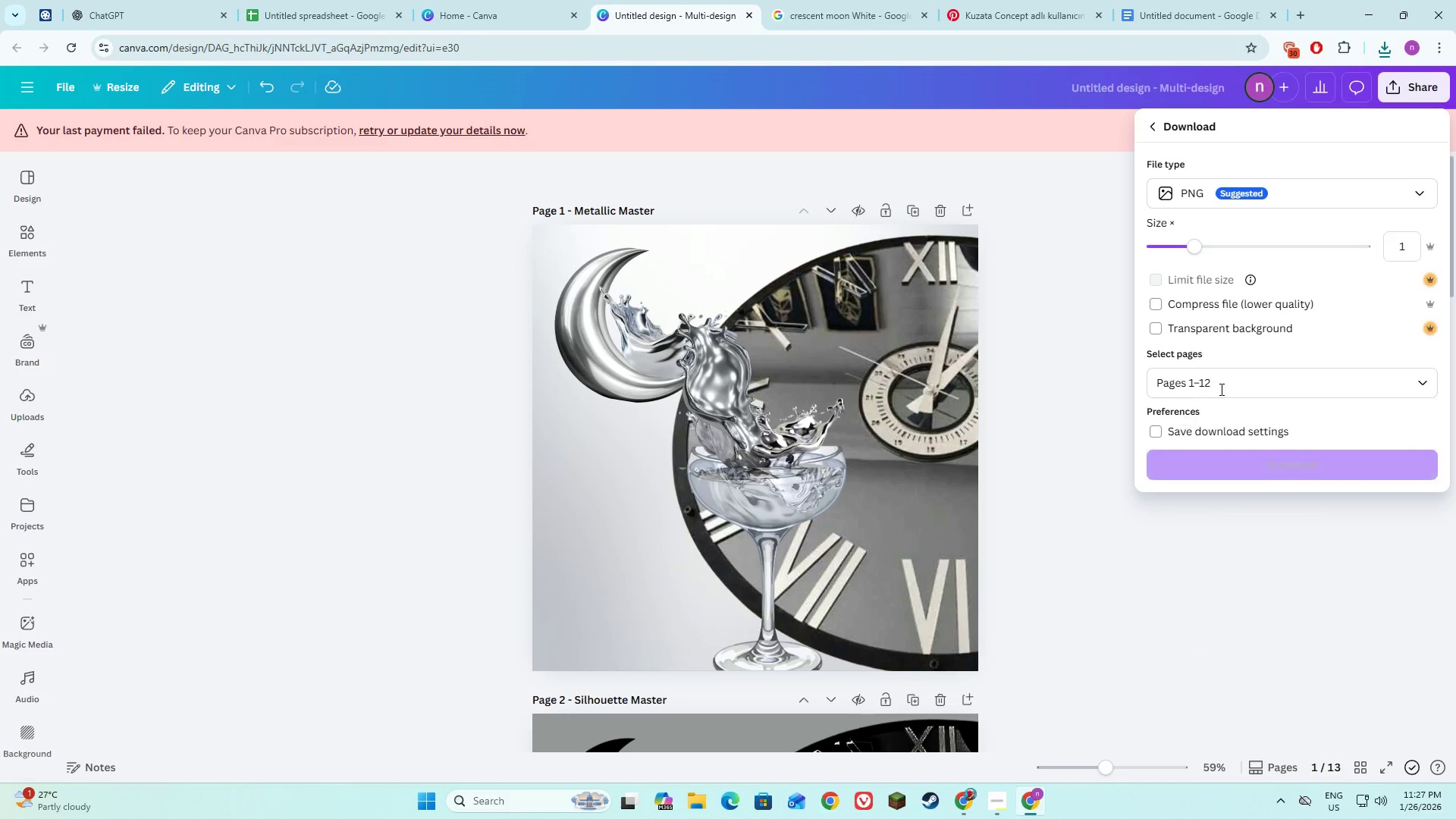 
left_click([1222, 388])
 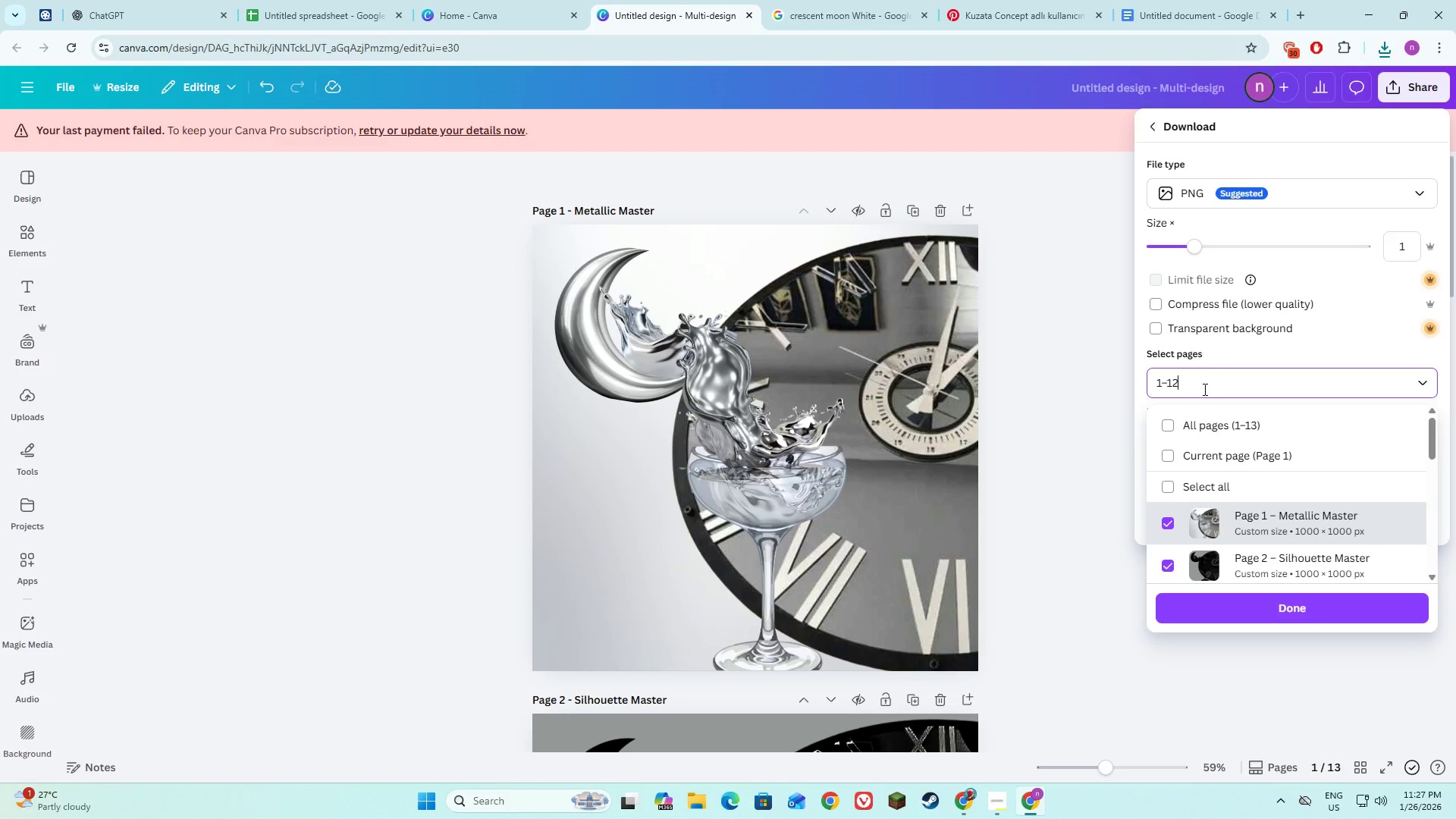 
left_click_drag(start_coordinate=[1203, 389], to_coordinate=[1147, 385])
 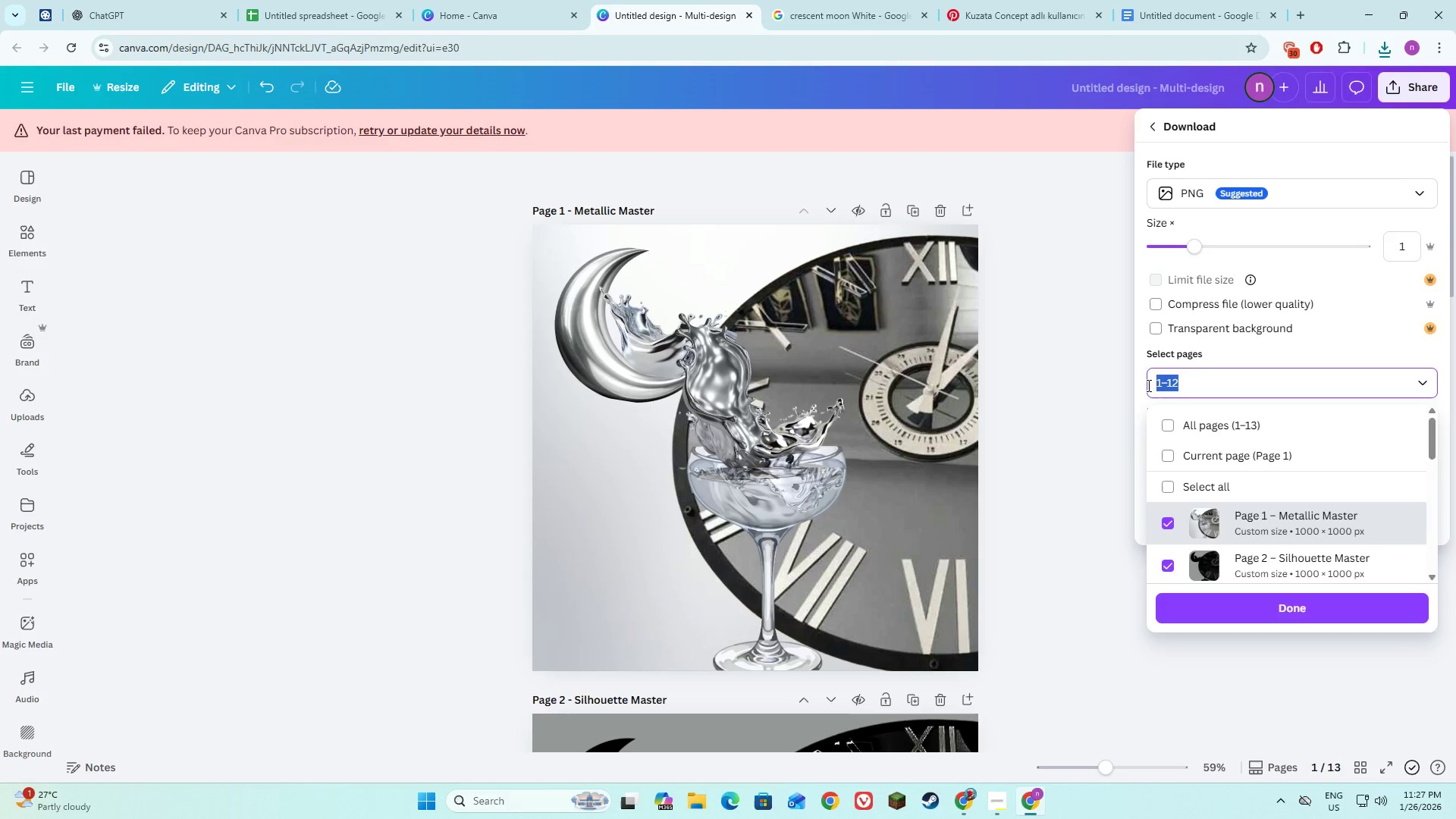 
key(5)
 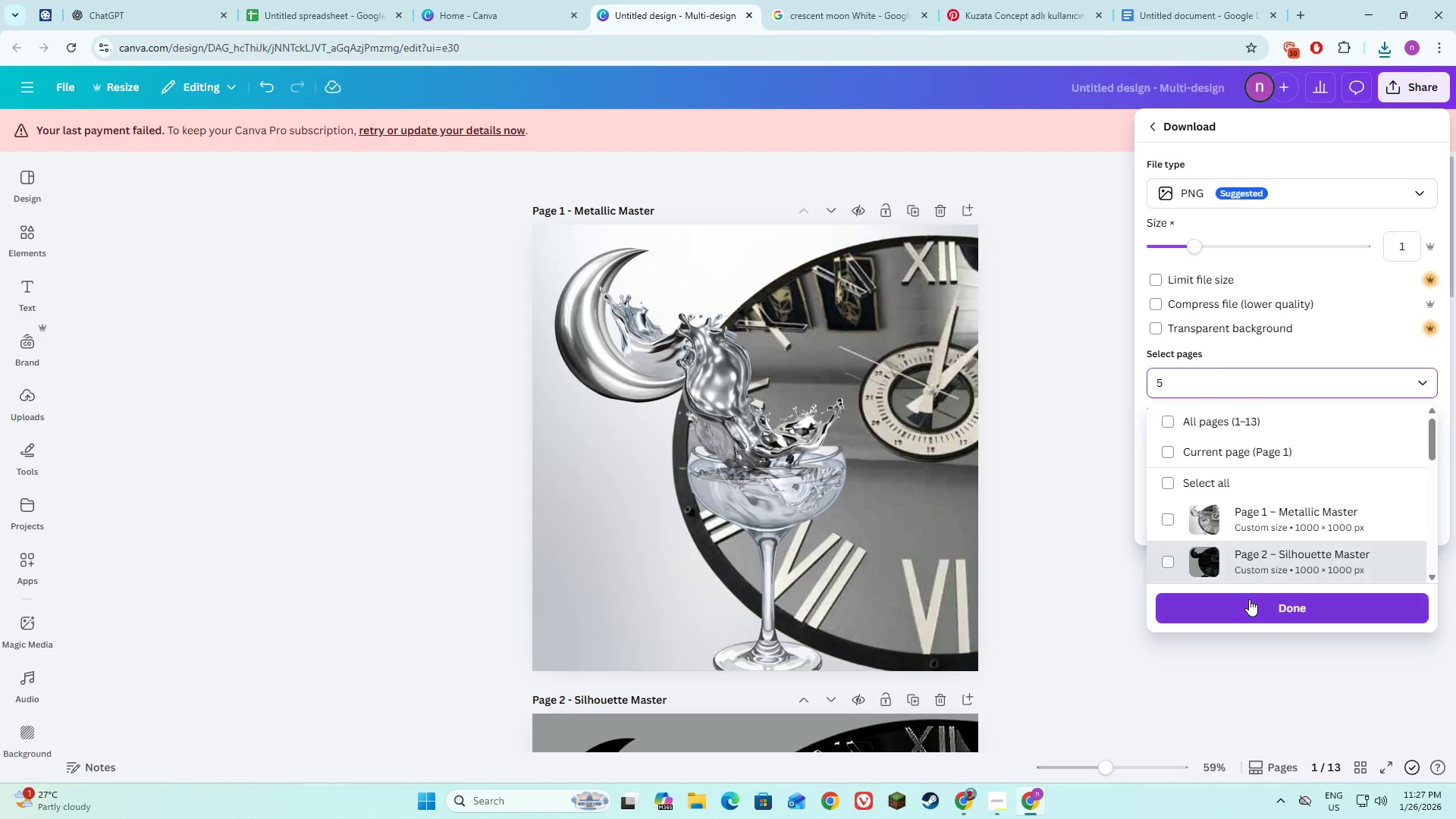 
left_click([1250, 606])
 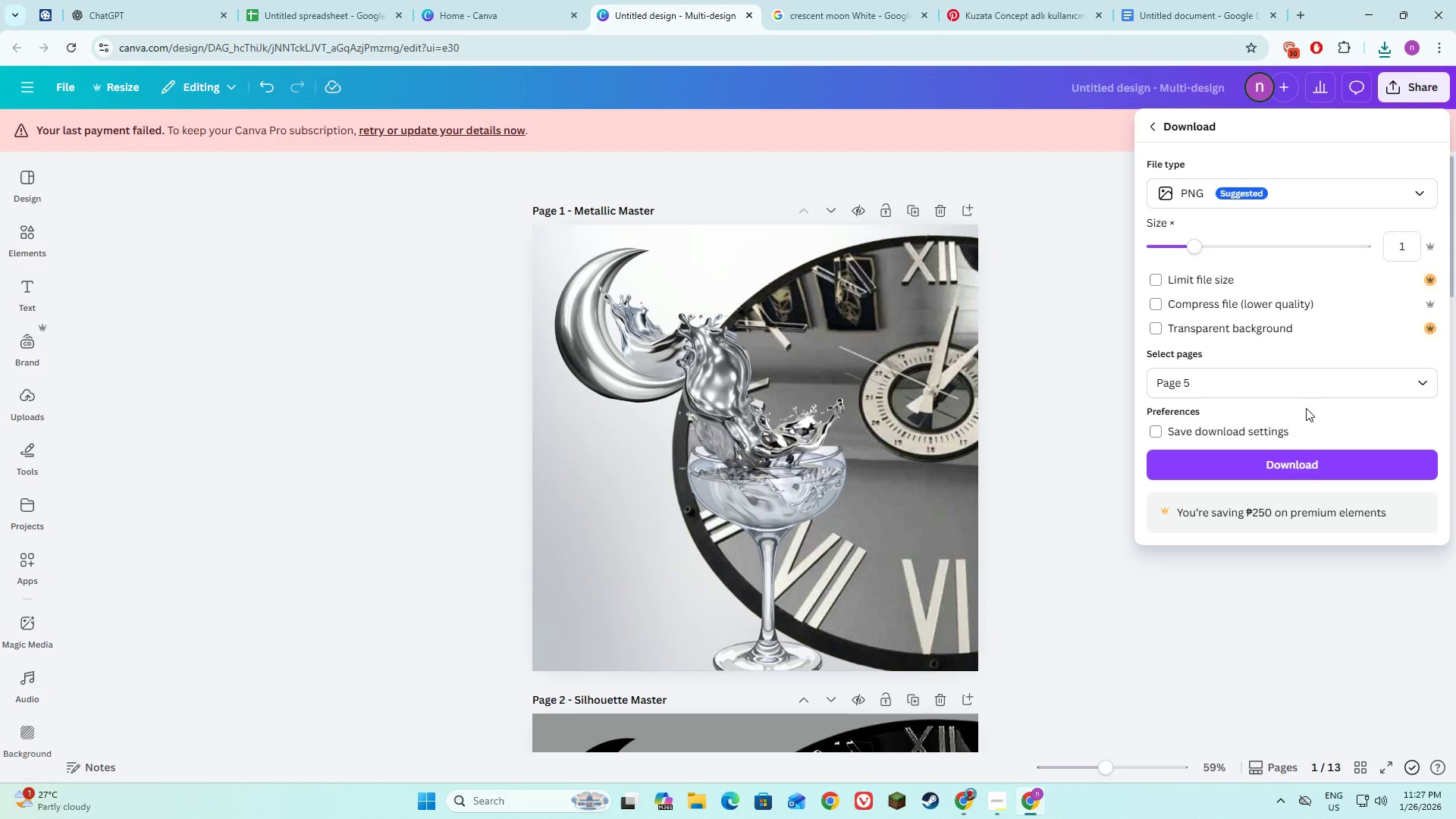 
left_click([1297, 463])
 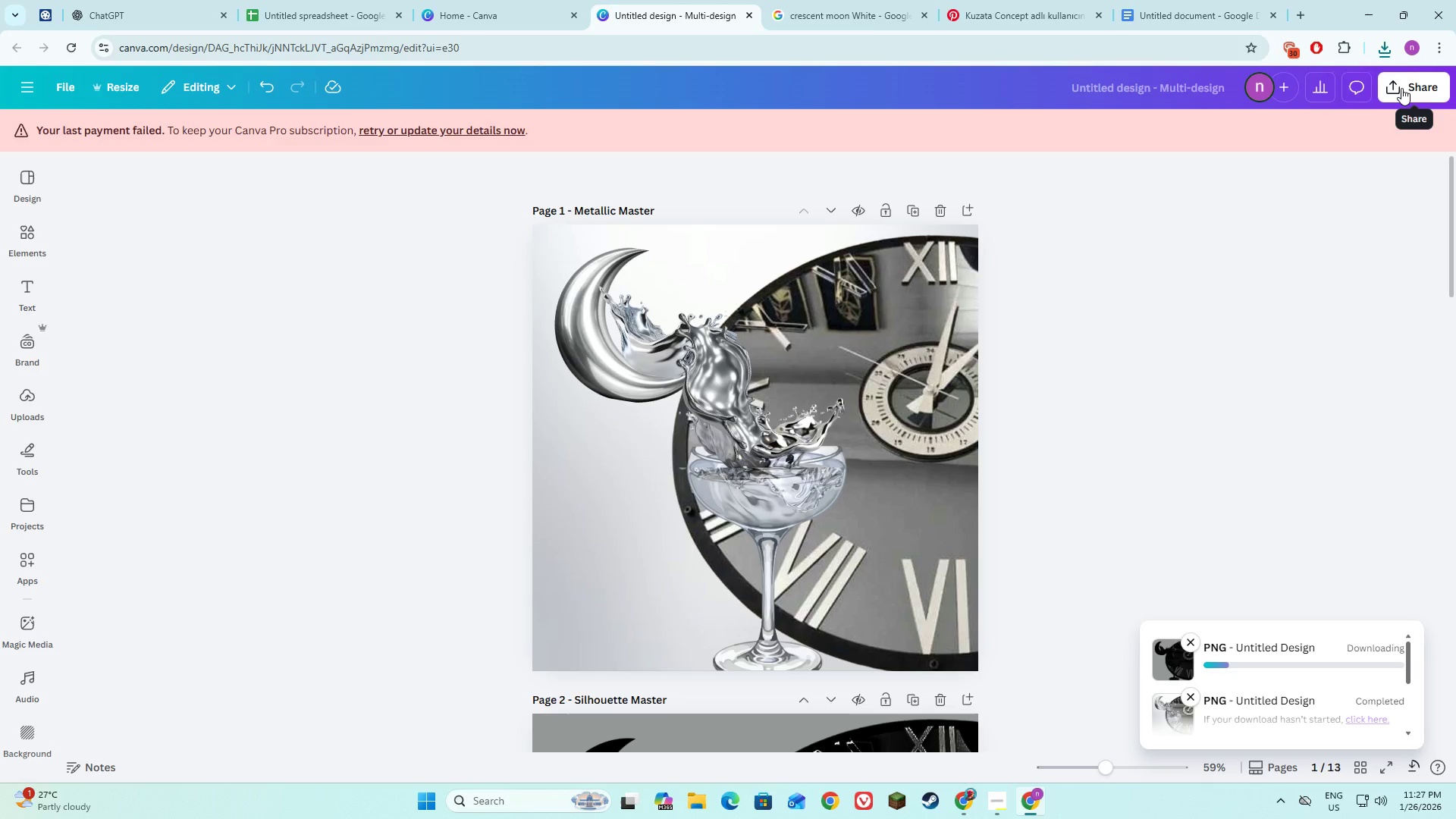 
left_click([1401, 88])
 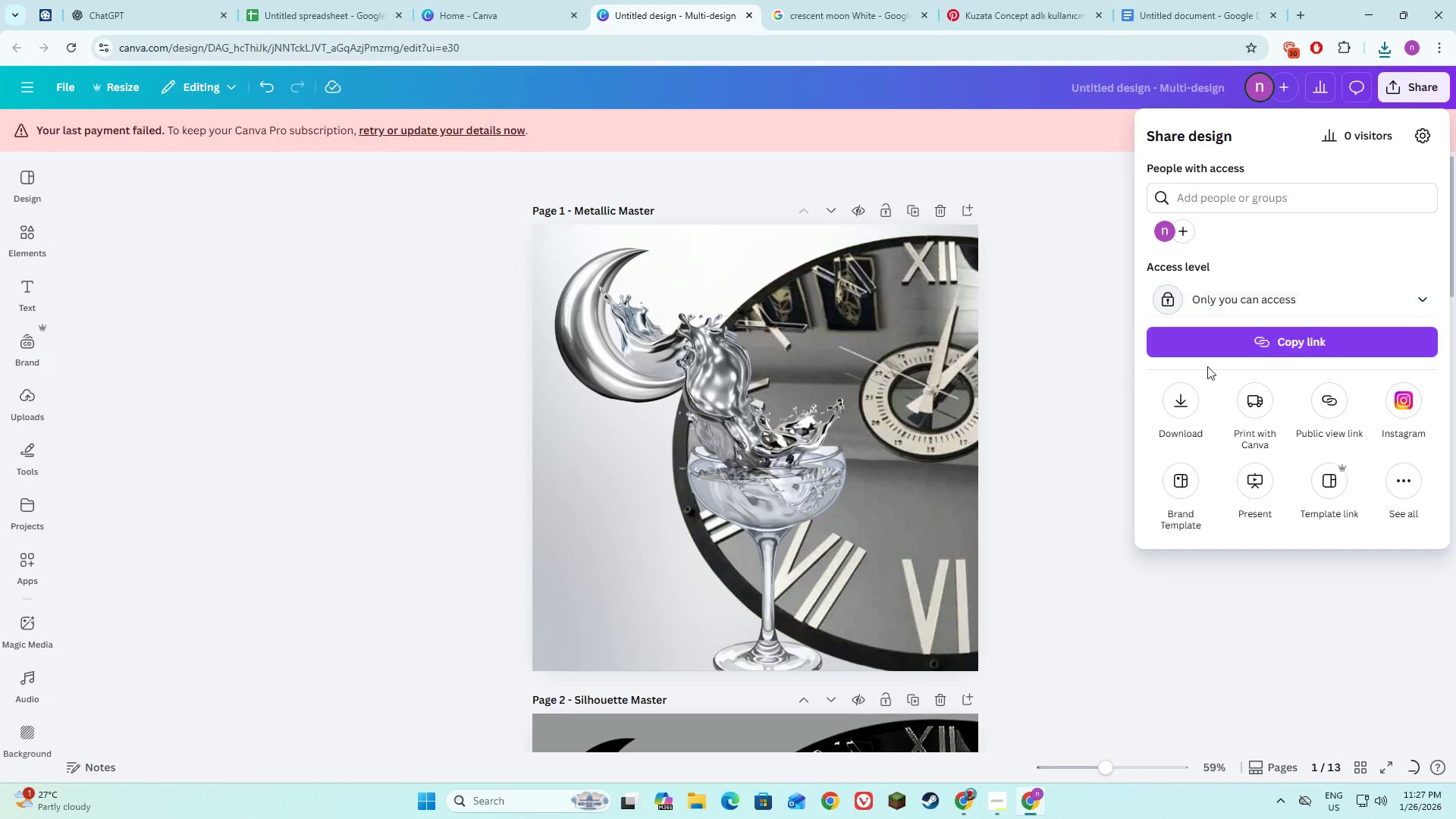 
left_click([1163, 405])
 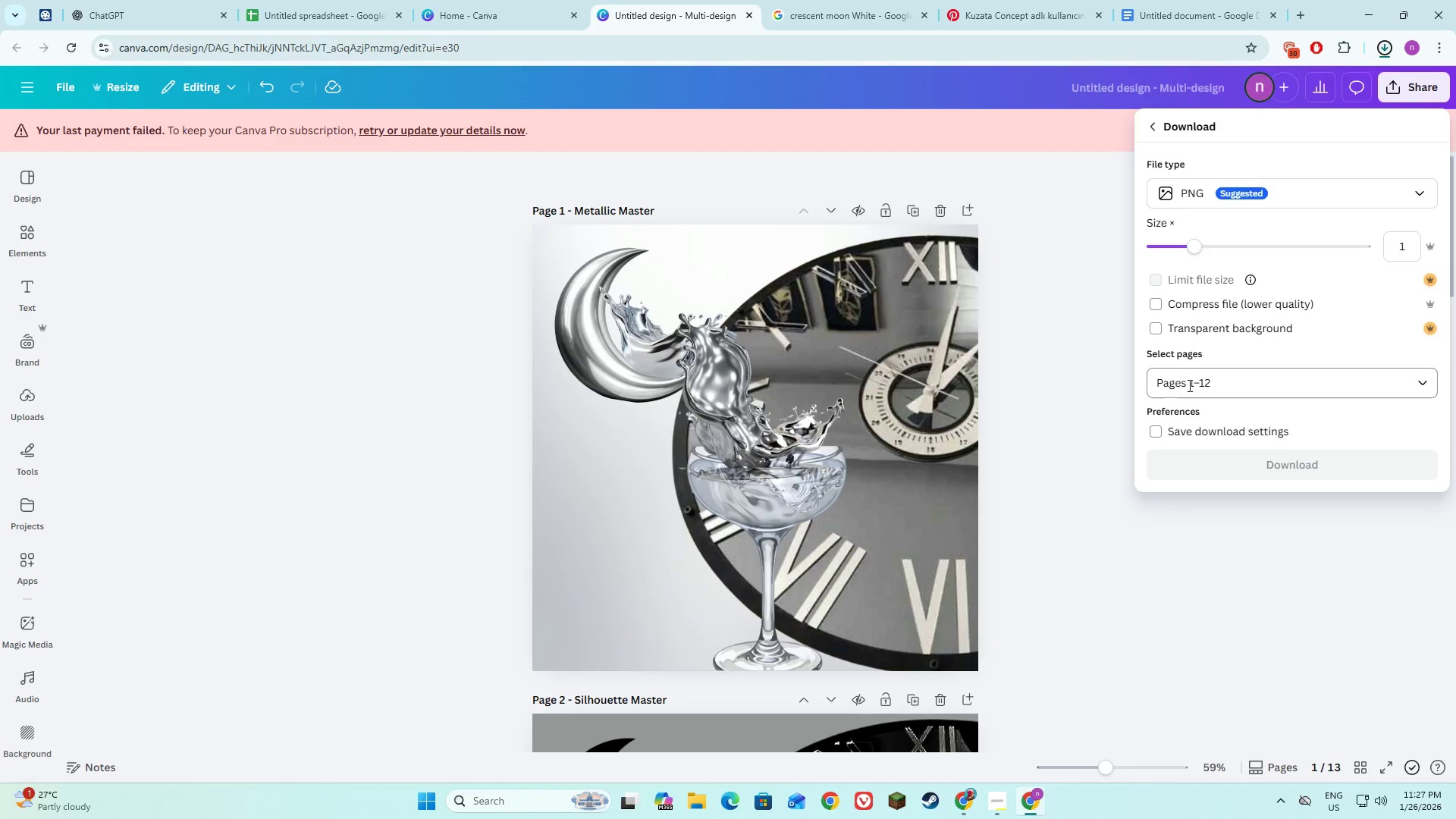 
left_click([1222, 390])
 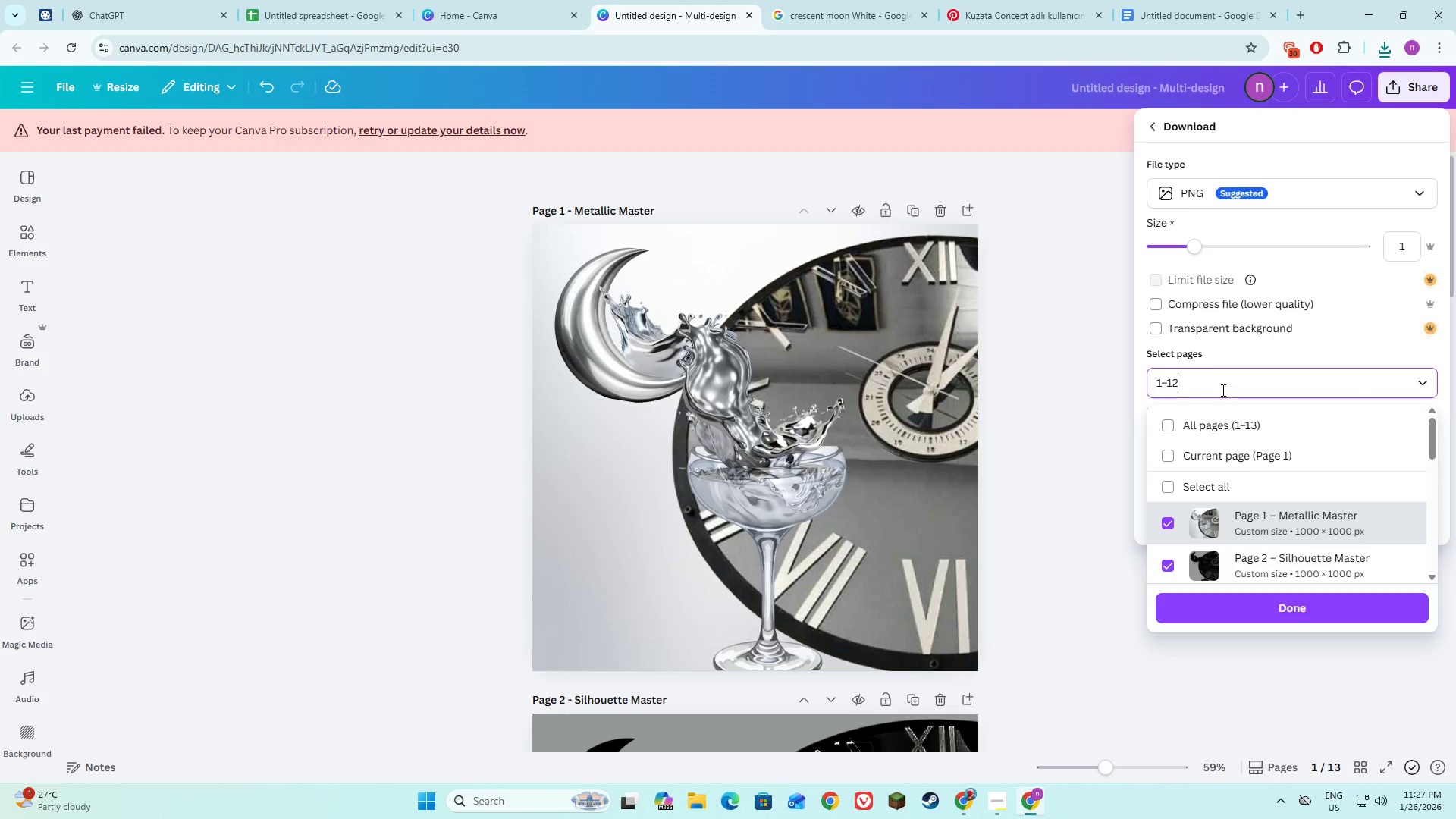 
left_click_drag(start_coordinate=[1222, 390], to_coordinate=[1154, 391])
 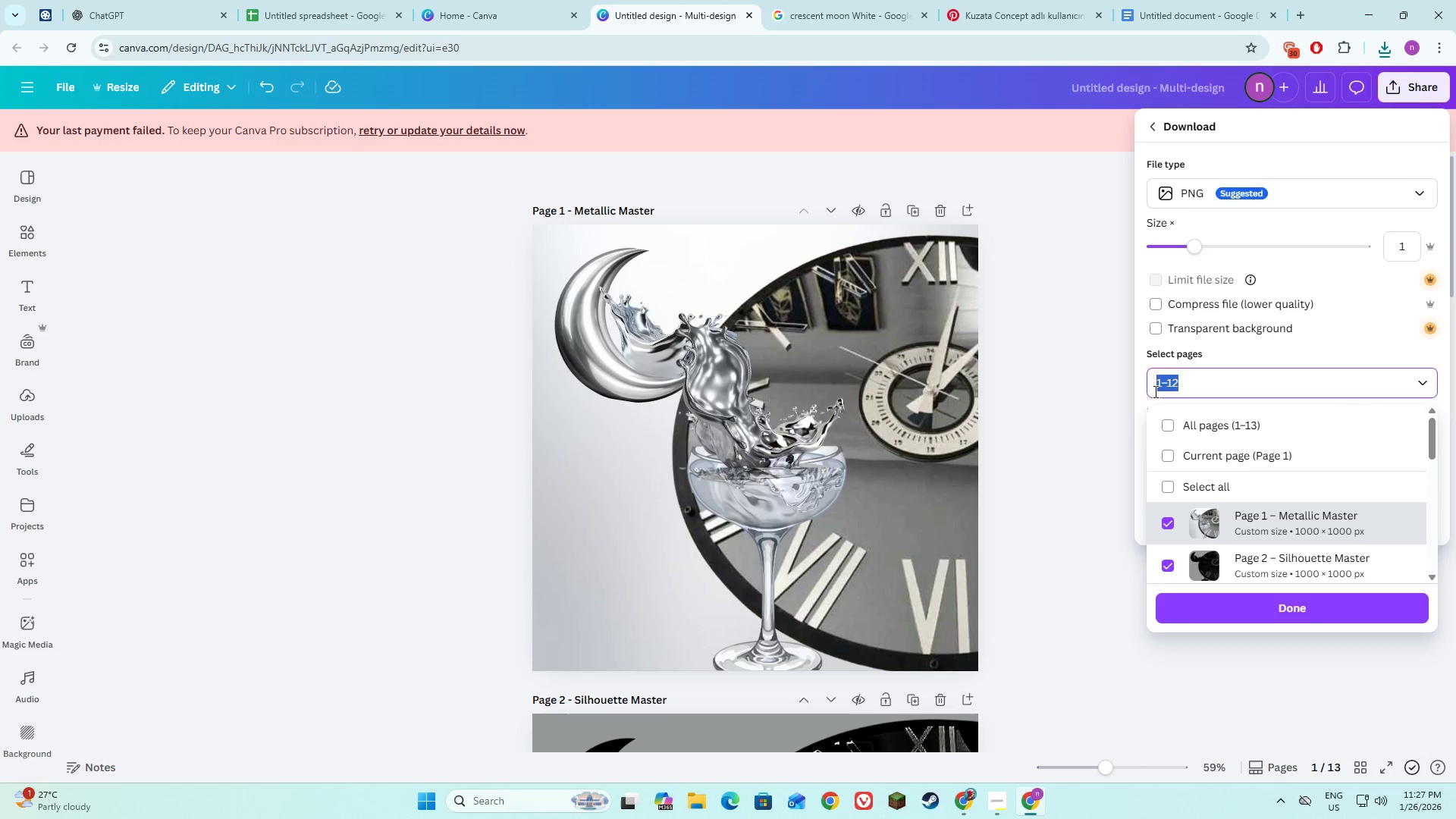 
key(6)
 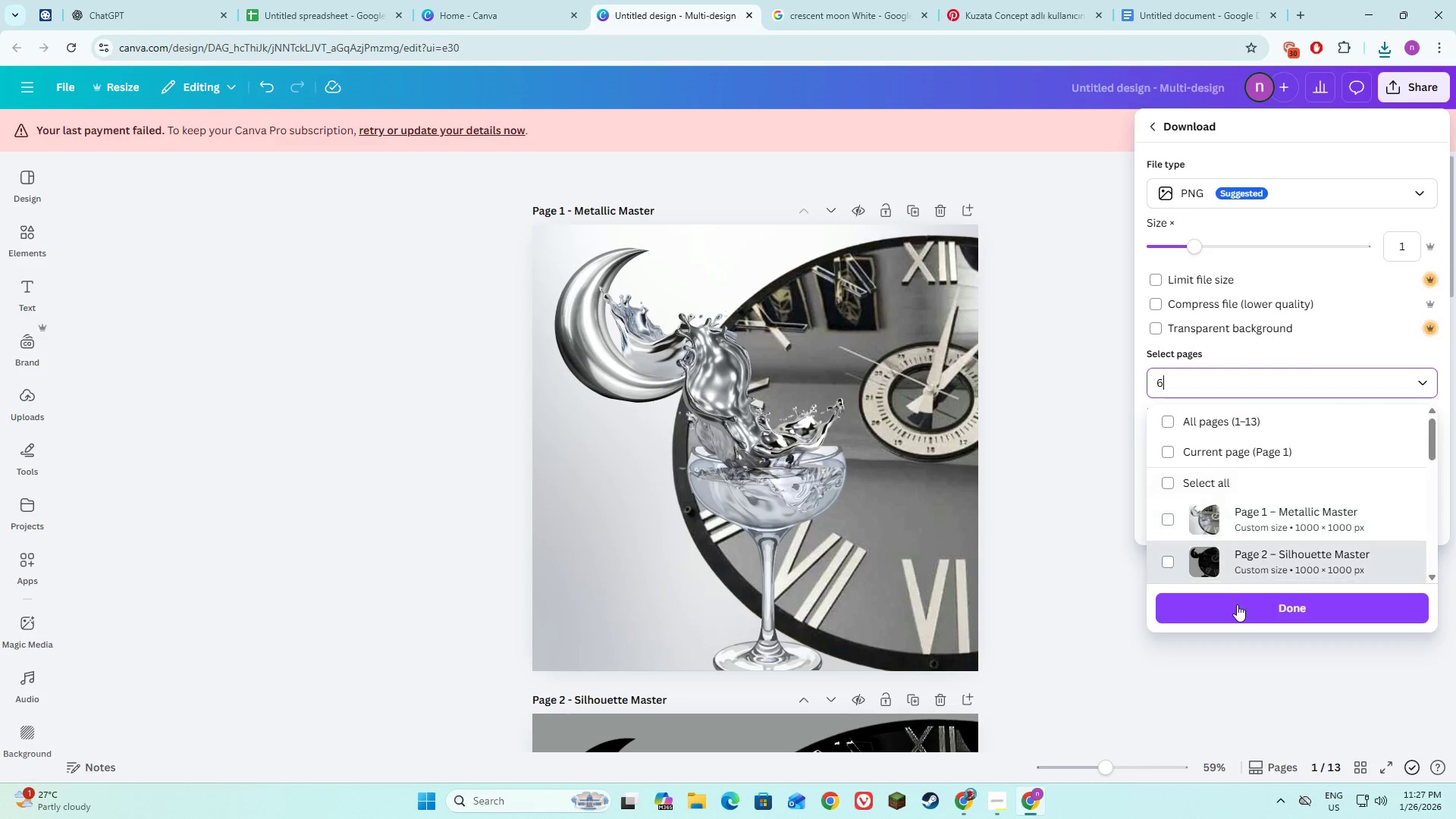 
left_click([1237, 605])
 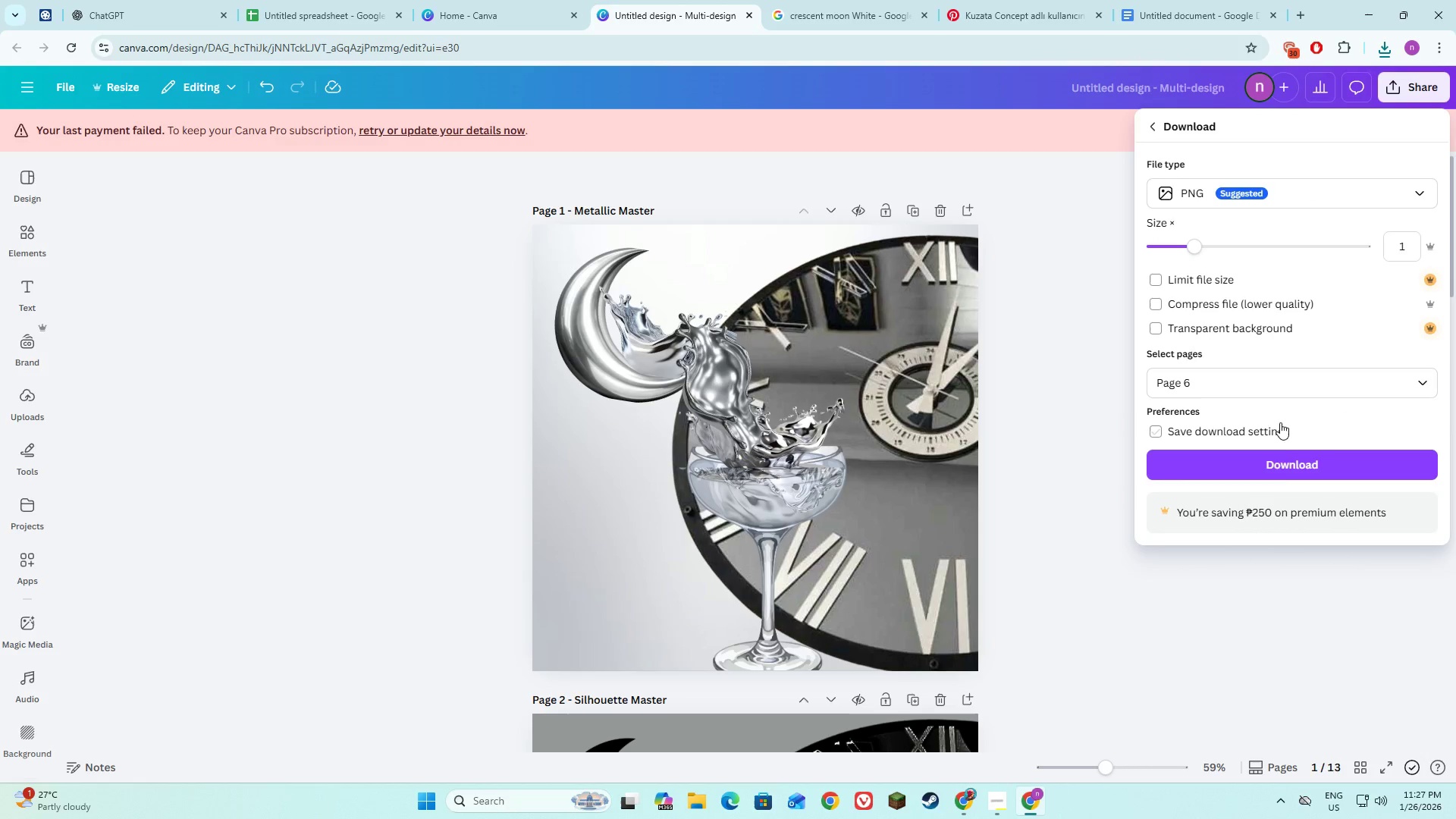 
left_click([1280, 460])
 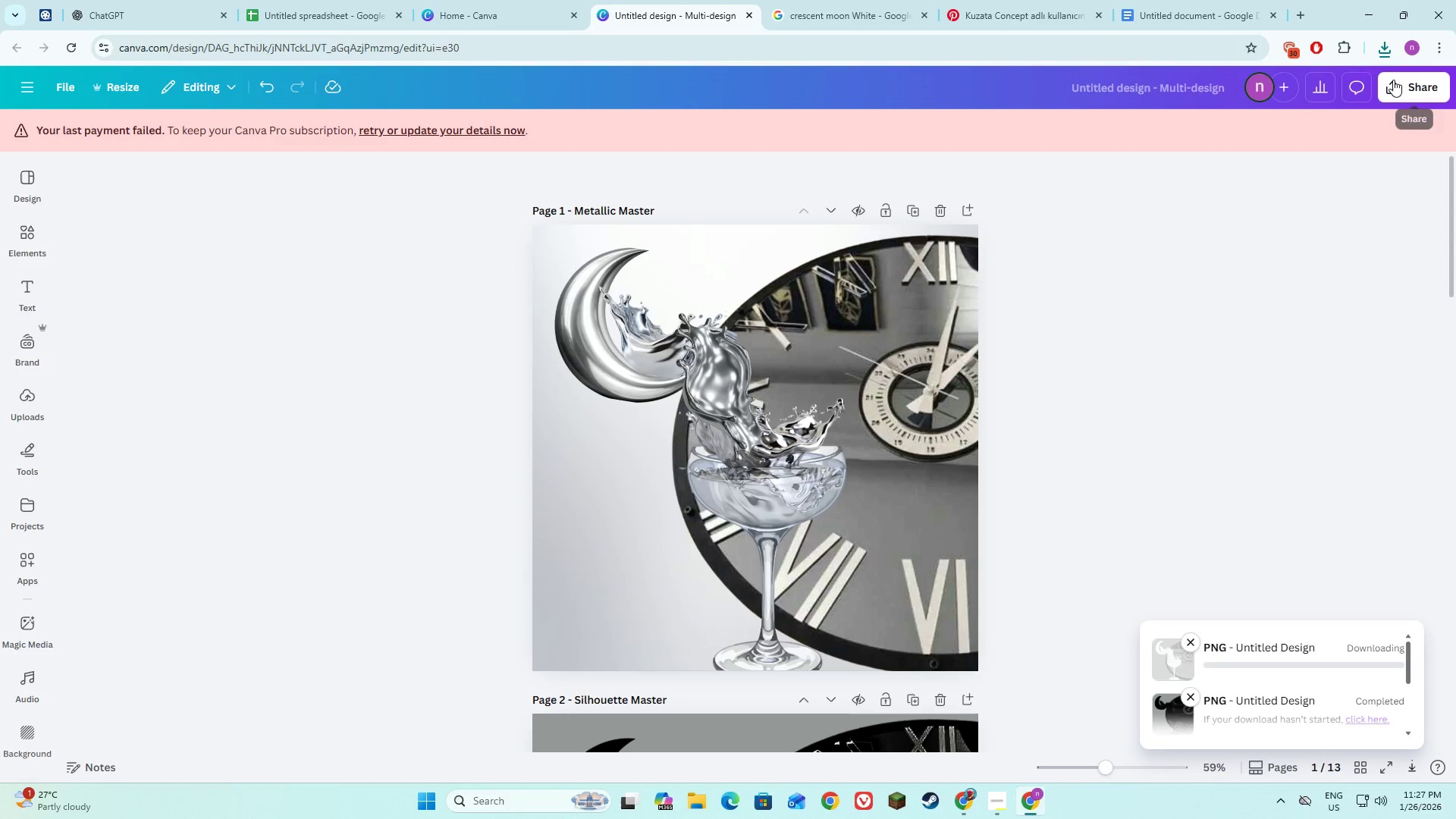 
left_click([1395, 86])
 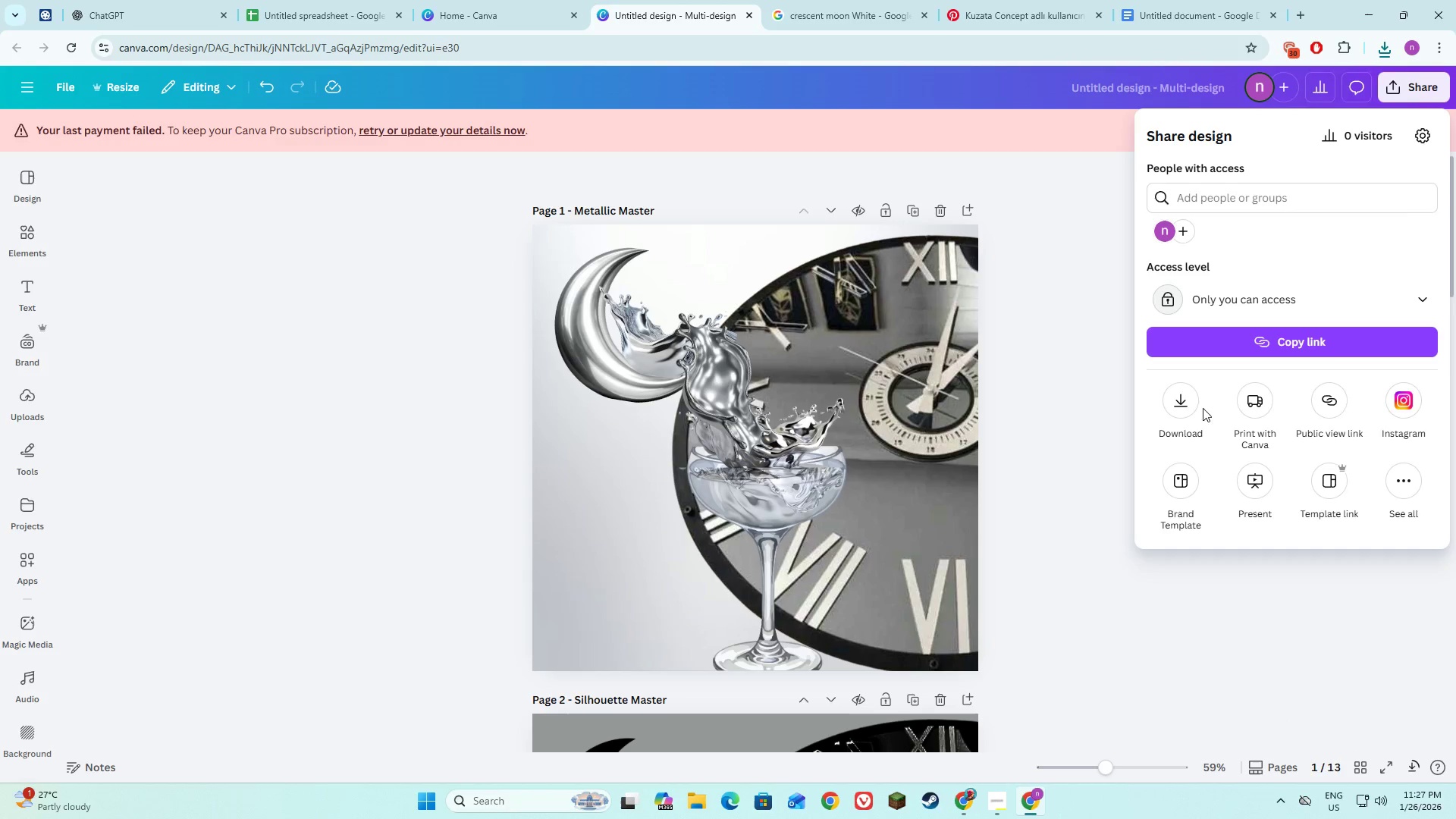 
left_click([1193, 409])
 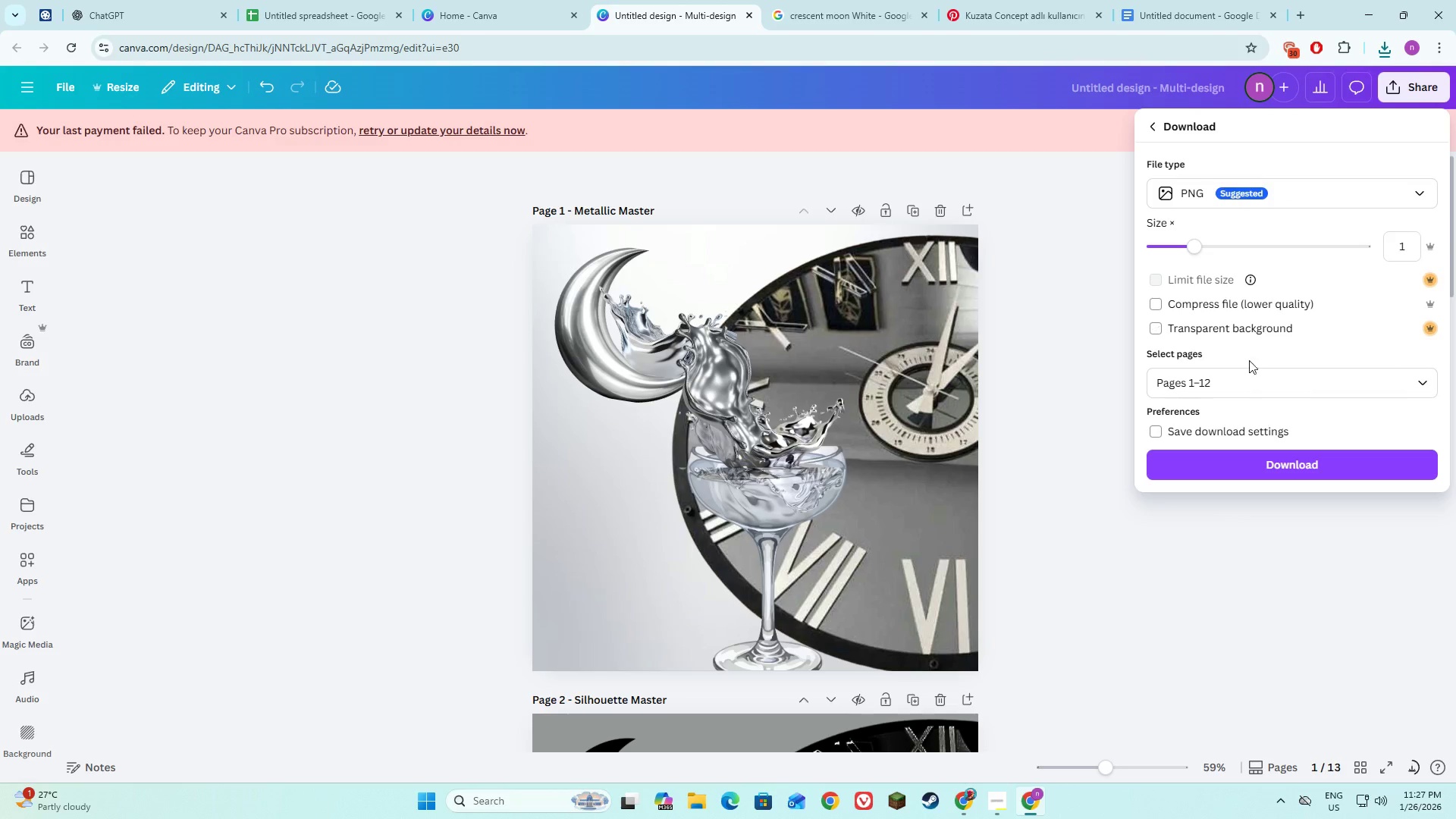 
left_click([1243, 388])
 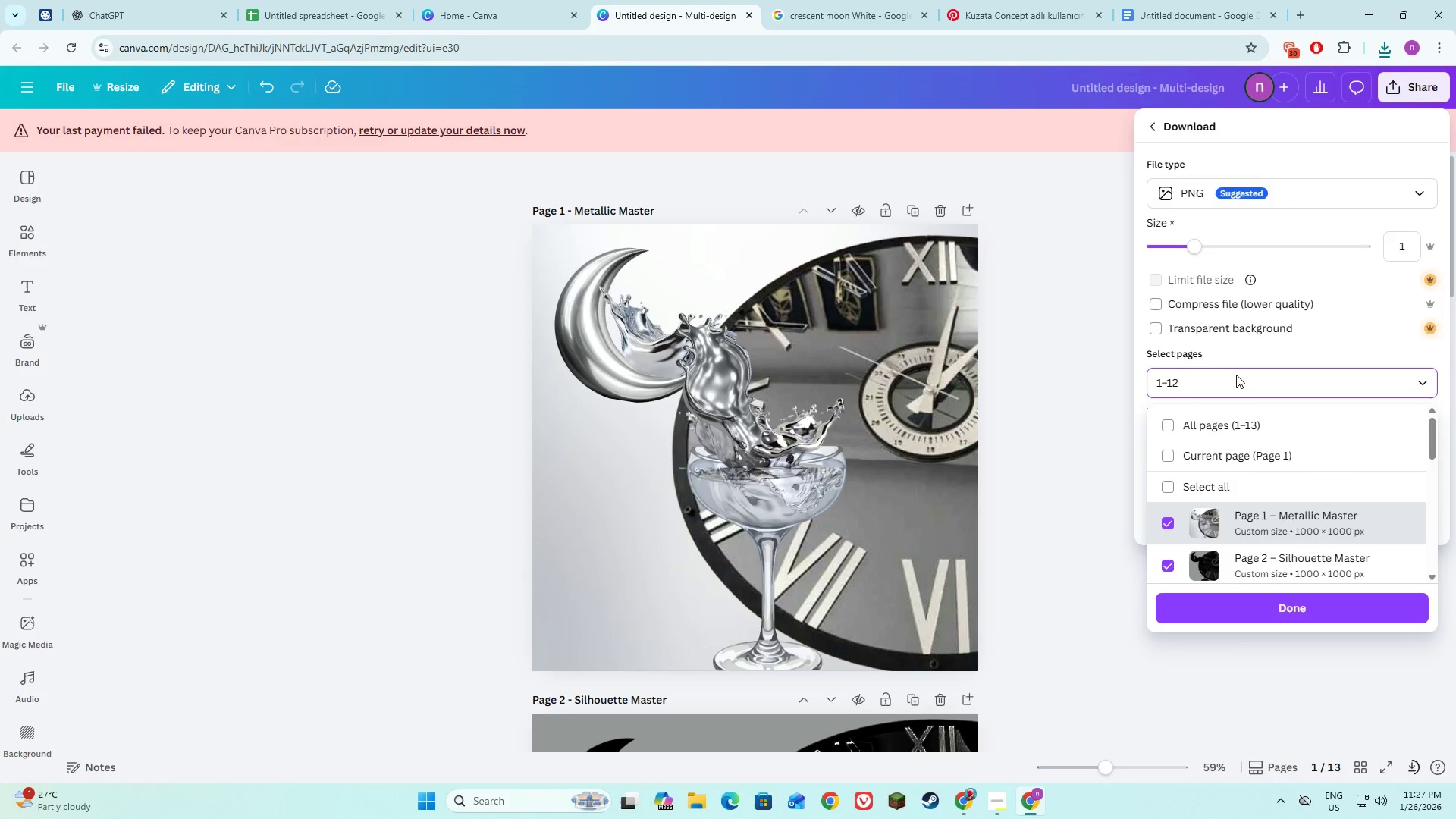 
left_click_drag(start_coordinate=[1234, 375], to_coordinate=[1151, 381])
 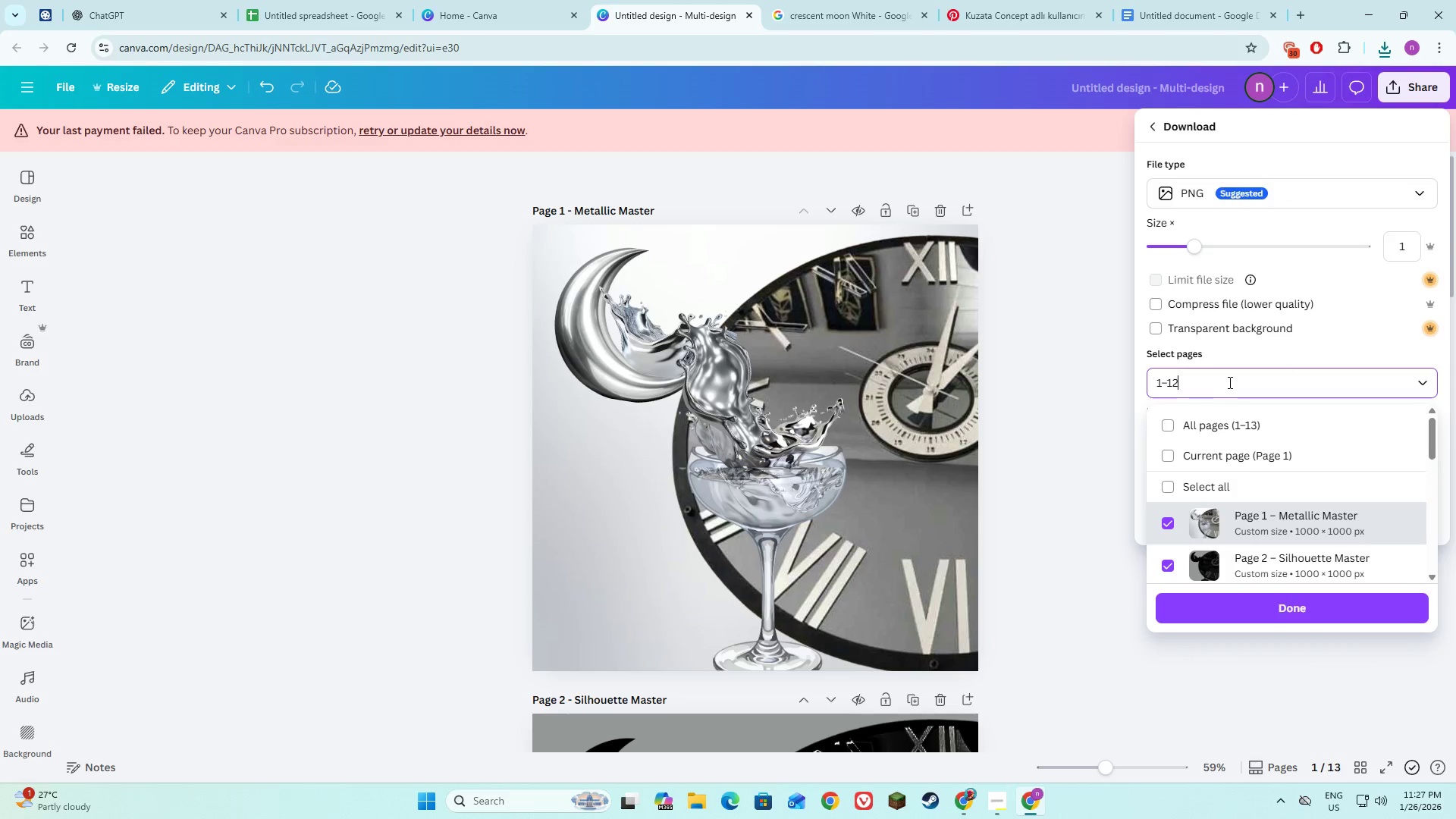 
left_click_drag(start_coordinate=[1228, 382], to_coordinate=[1156, 383])
 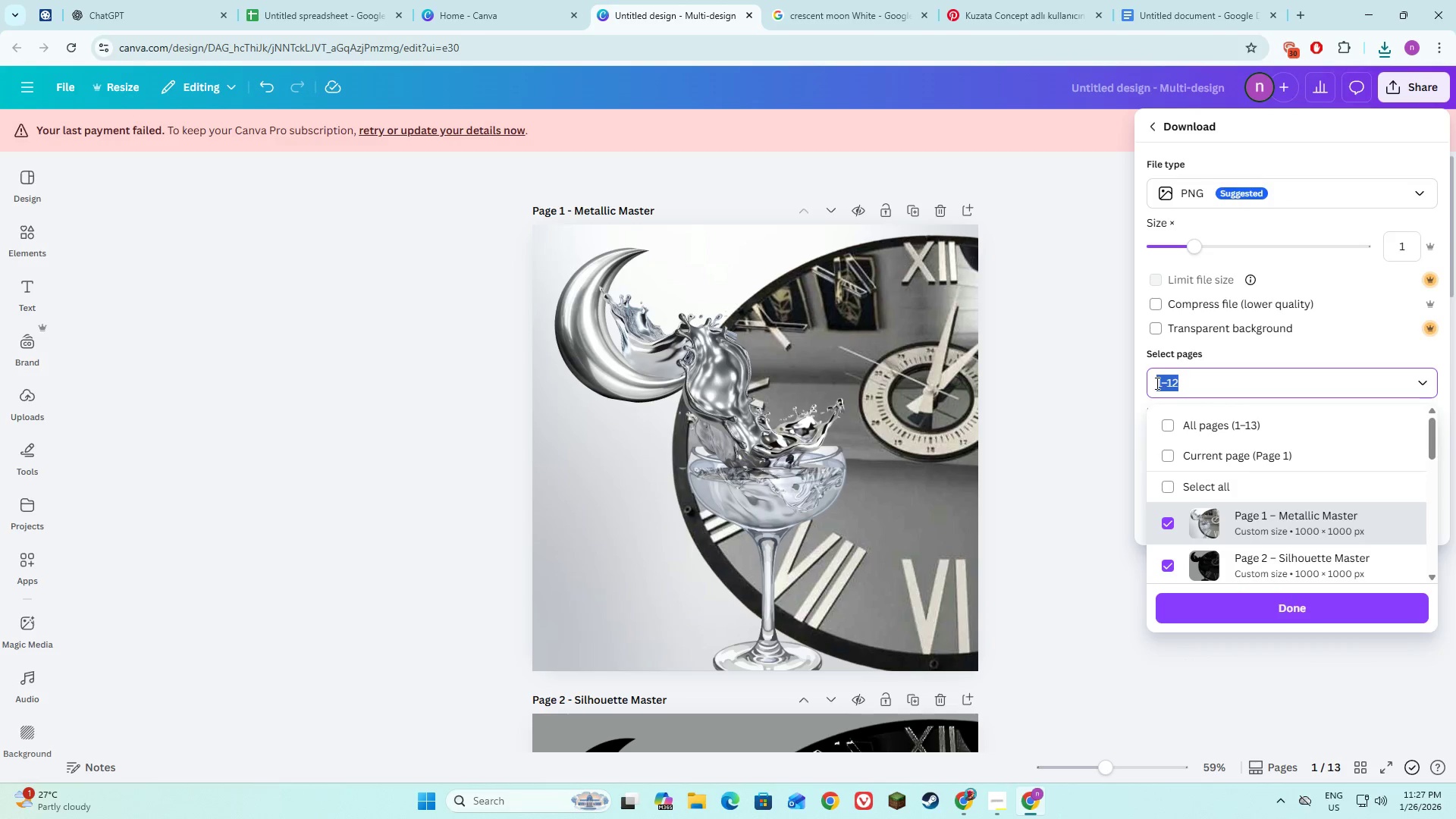 
key(7)
 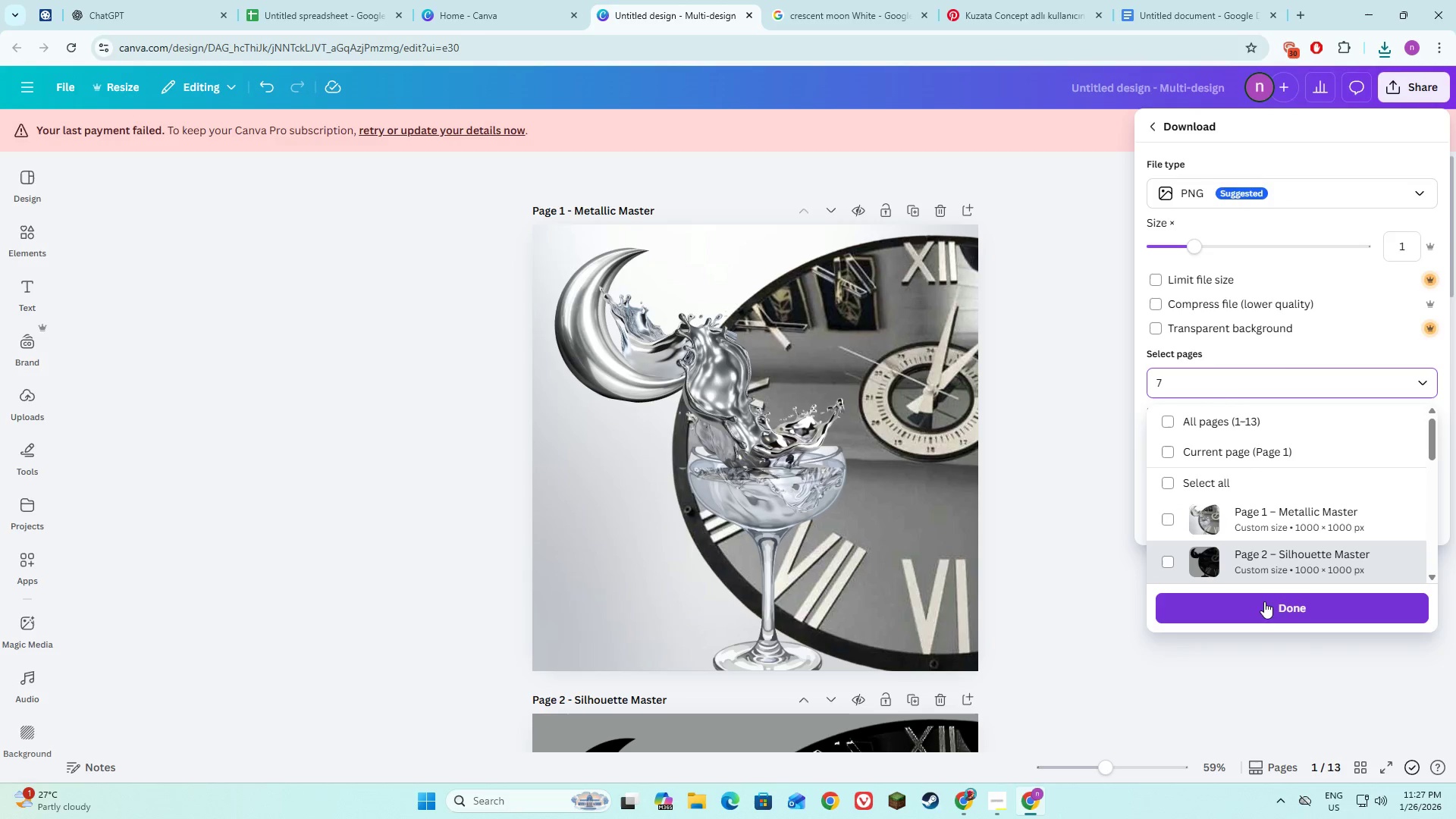 
left_click([1265, 607])
 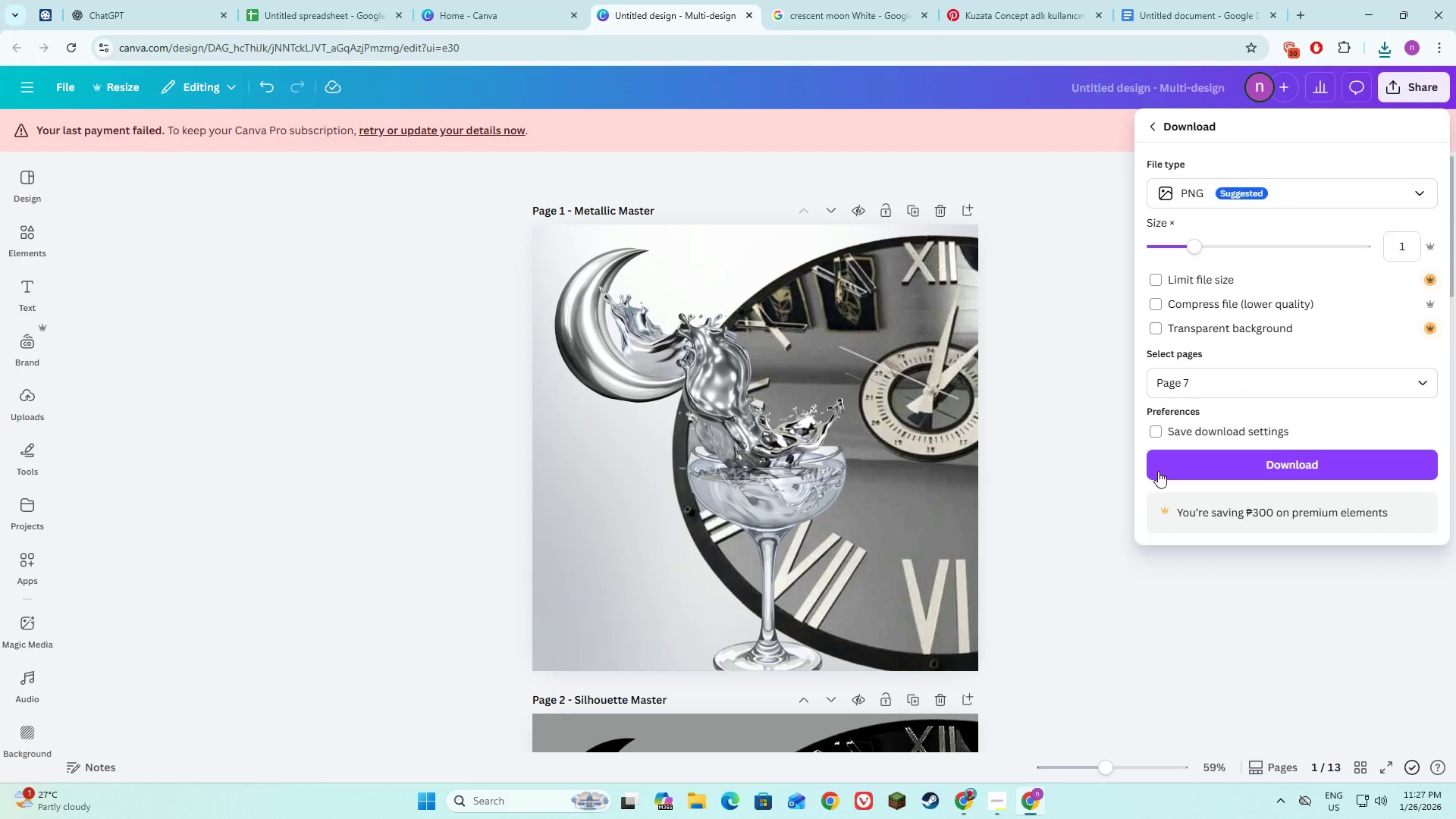 
left_click([1170, 470])
 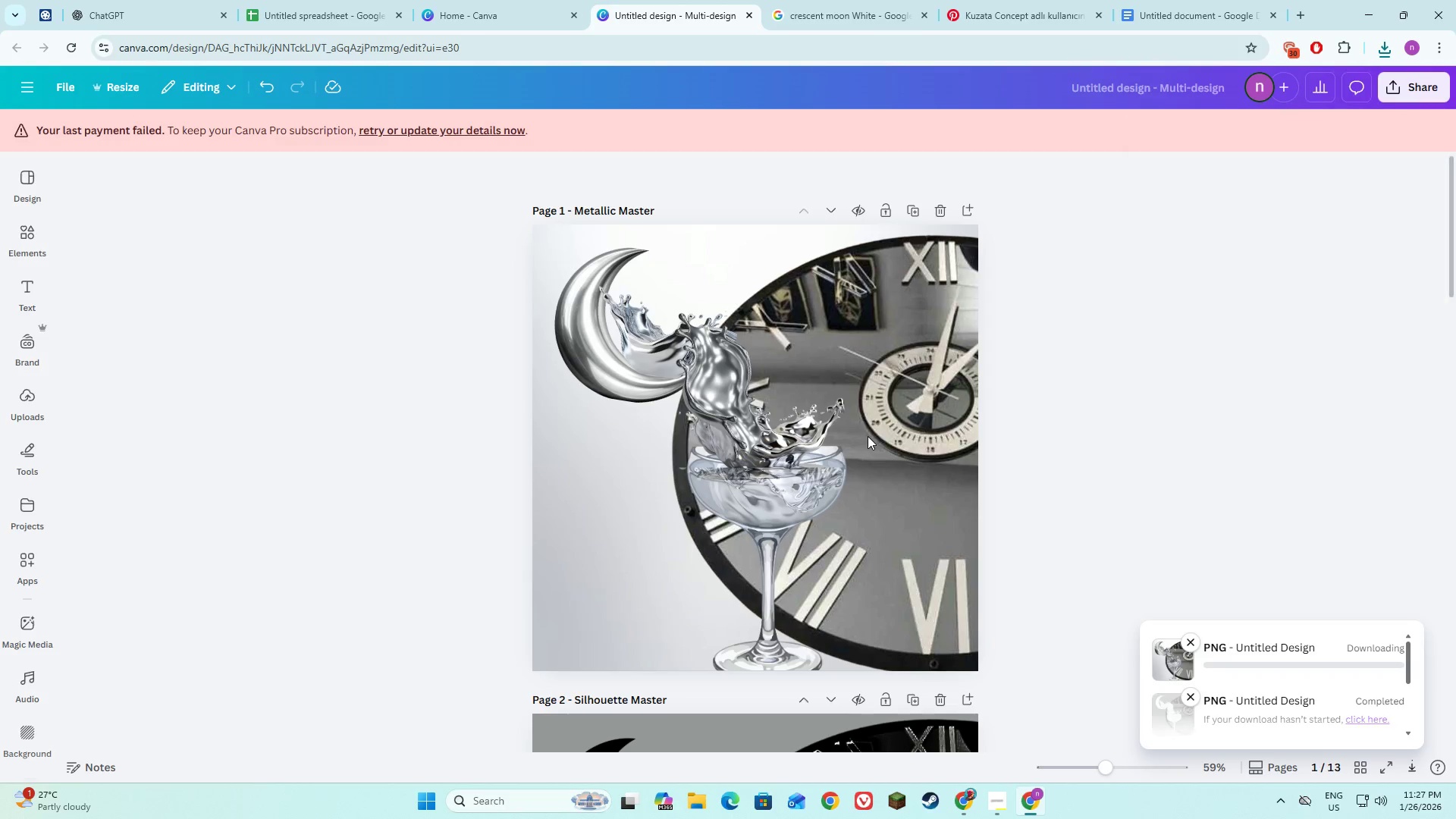 
scroll: coordinate [967, 428], scroll_direction: down, amount: 25.0
 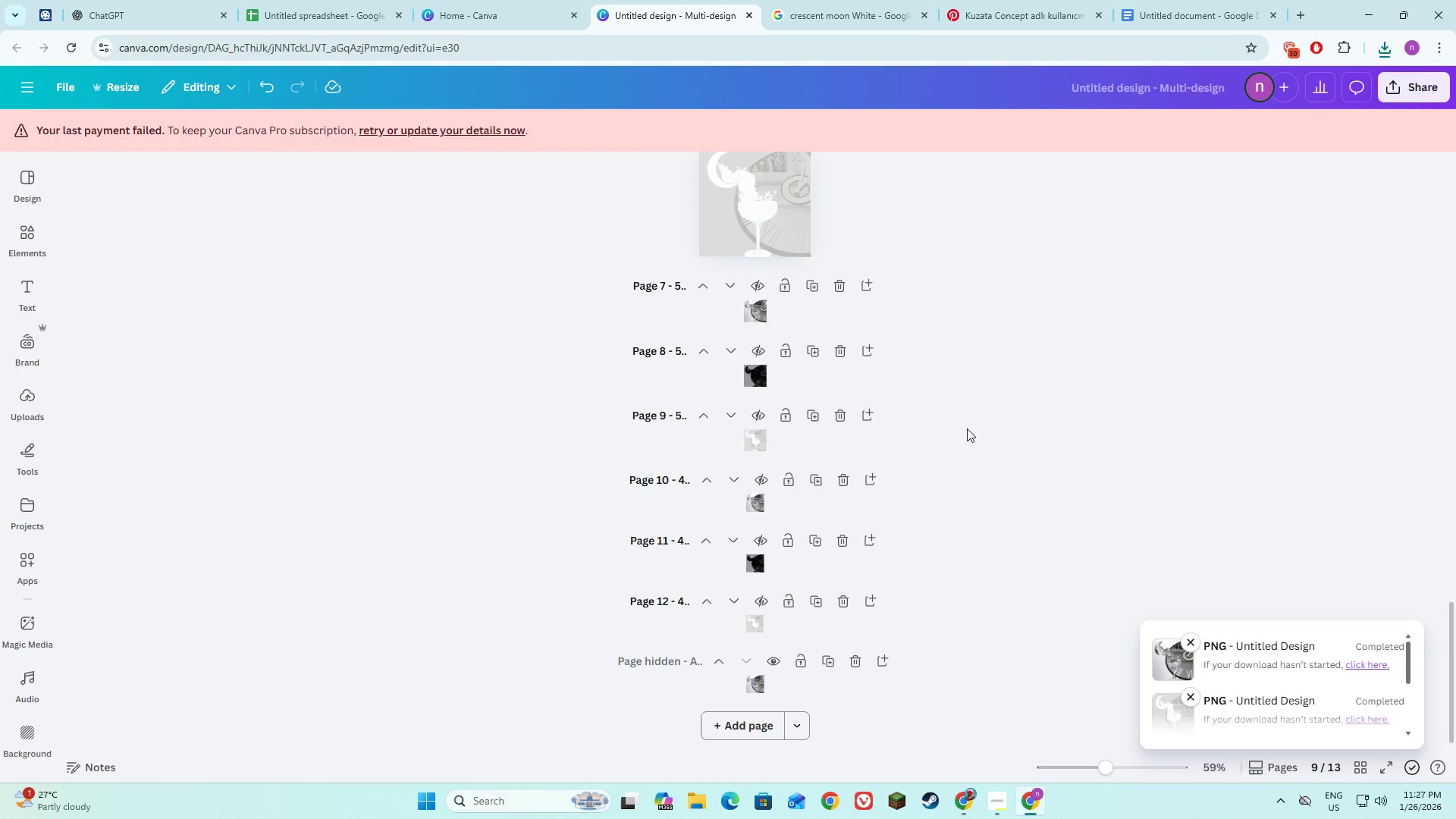 
scroll: coordinate [979, 410], scroll_direction: up, amount: 3.0
 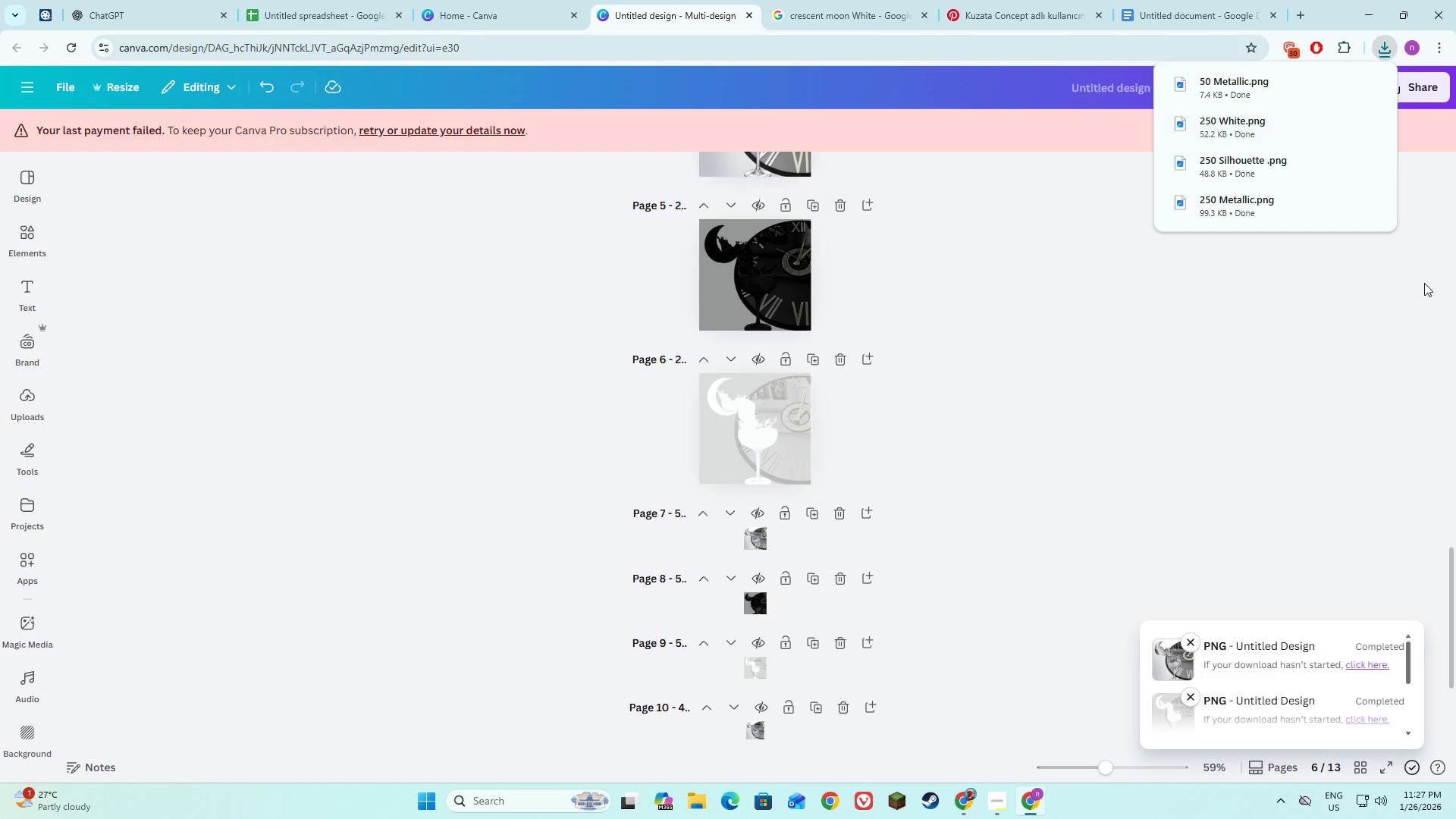 
left_click([1416, 299])
 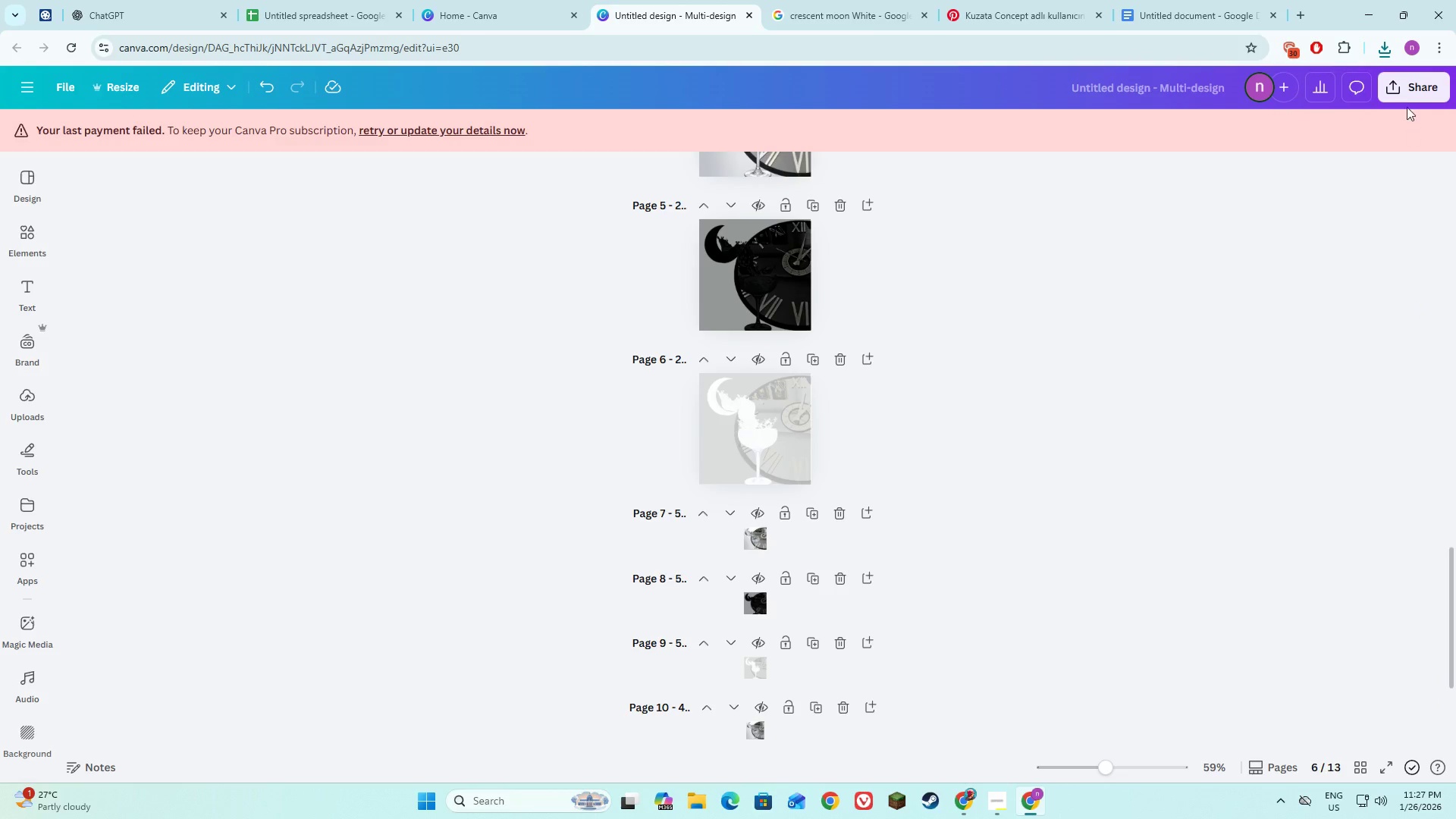 
left_click([1407, 93])
 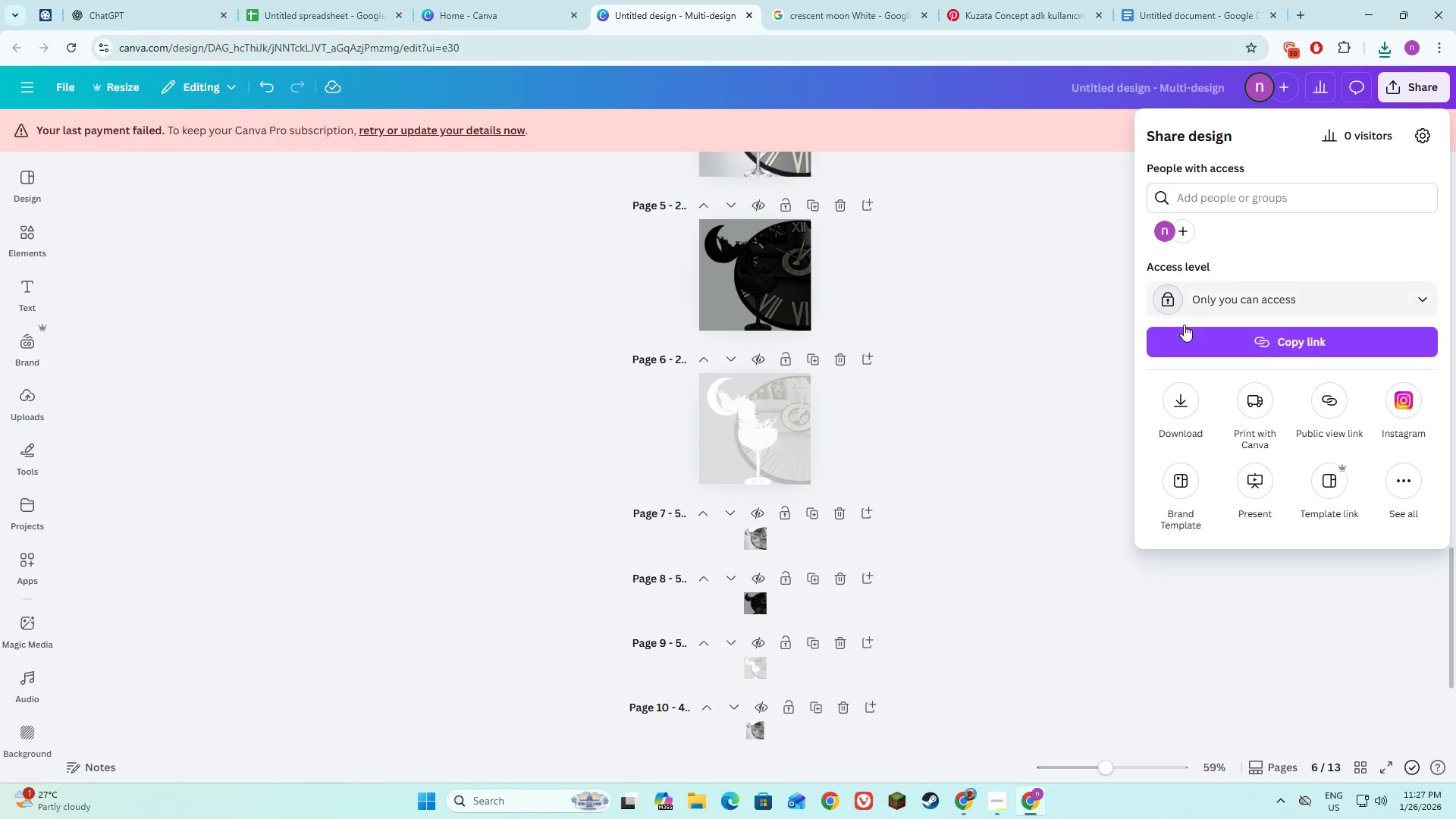 
left_click([1182, 397])
 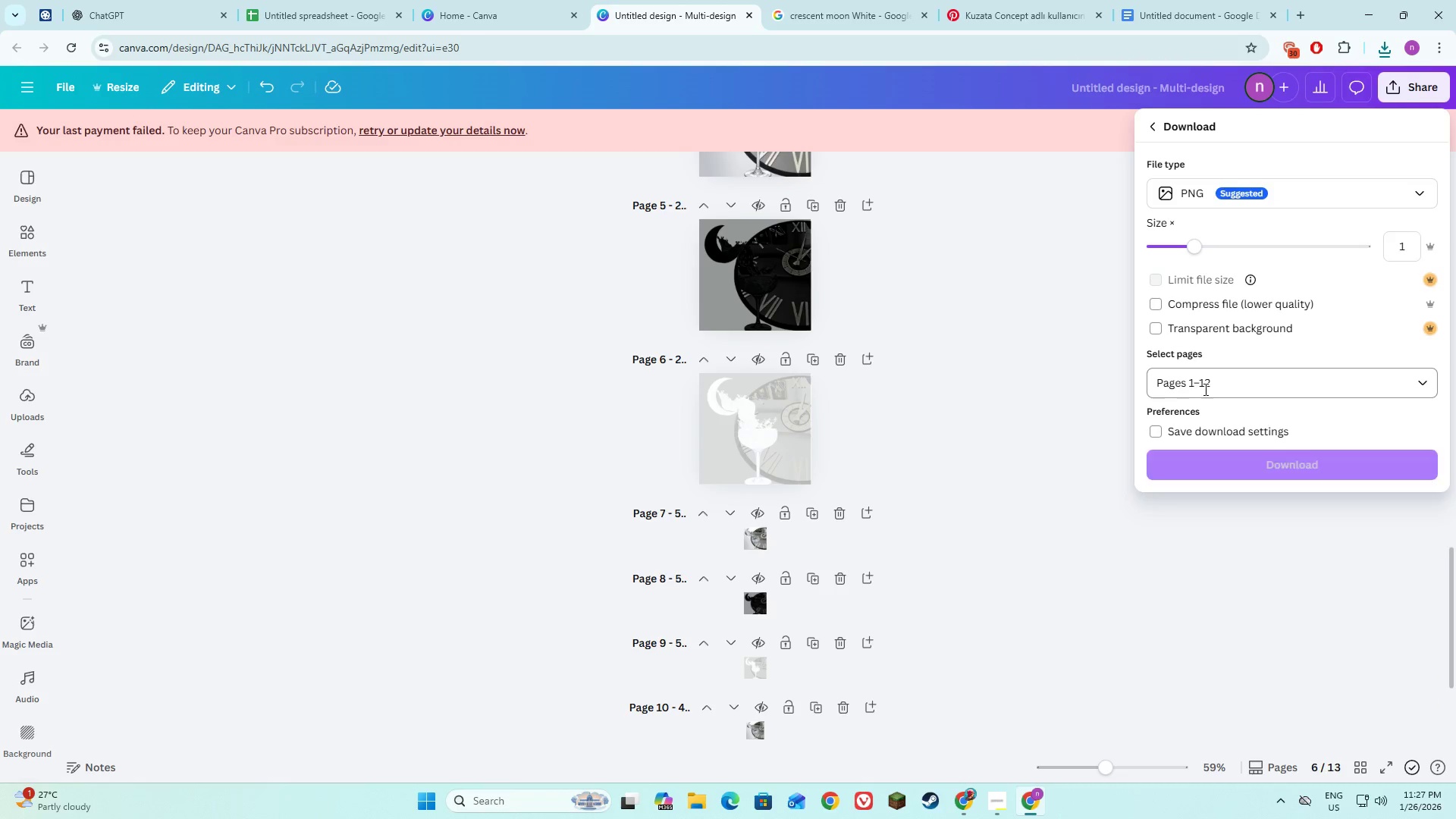 
left_click([1210, 388])
 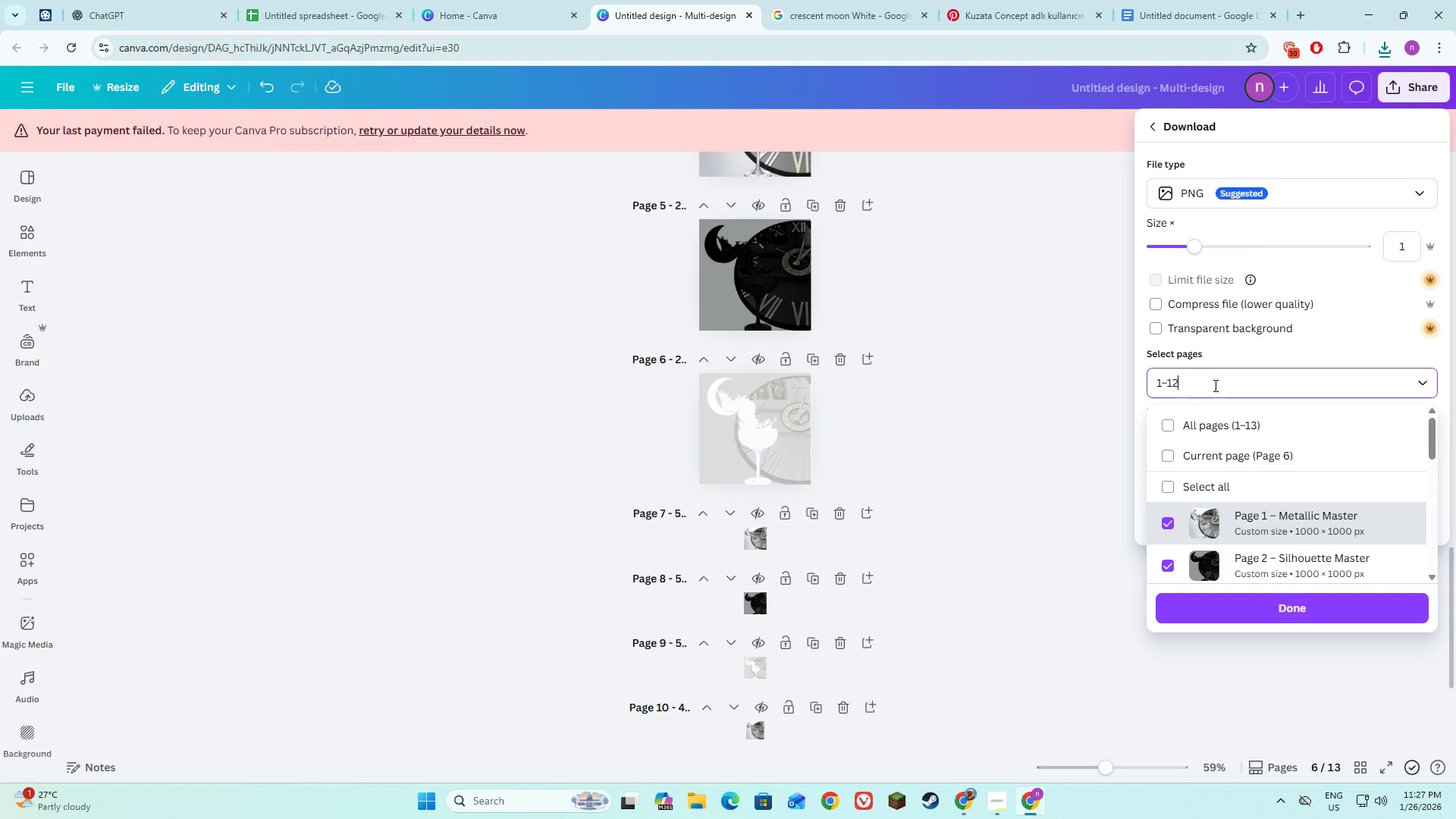 
left_click_drag(start_coordinate=[1214, 385], to_coordinate=[1153, 385])
 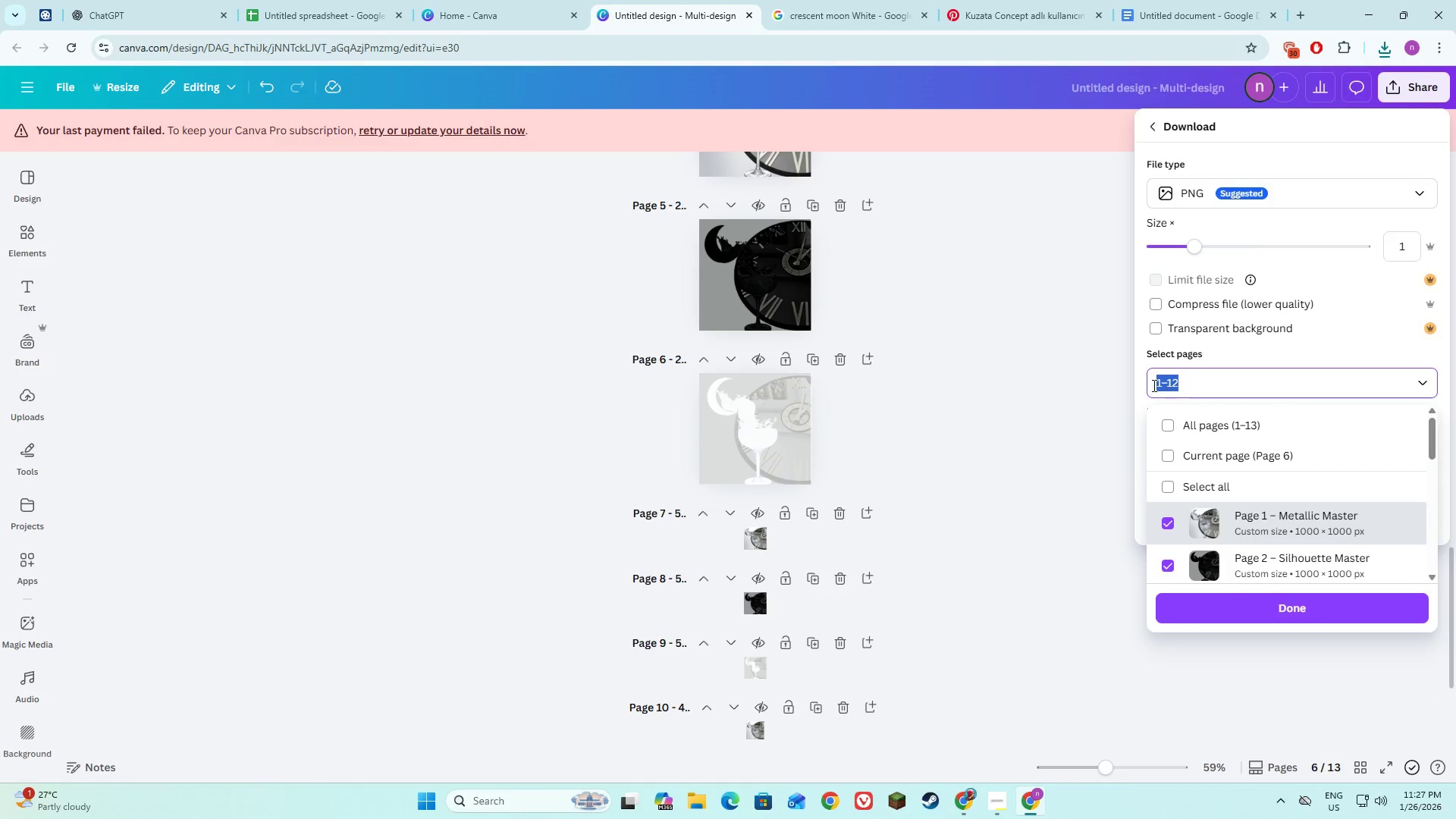 
key(8)
 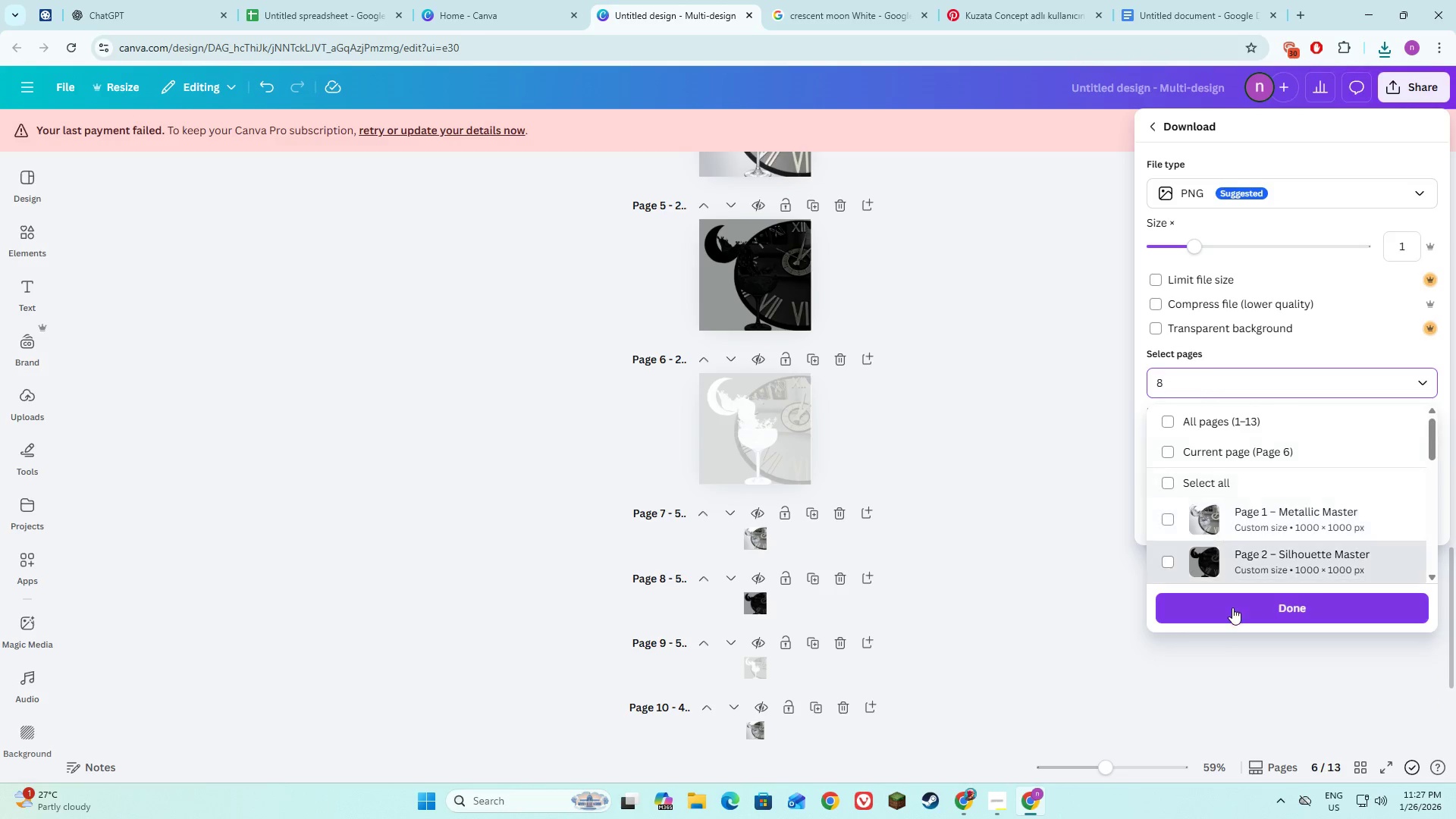 
left_click([1232, 607])
 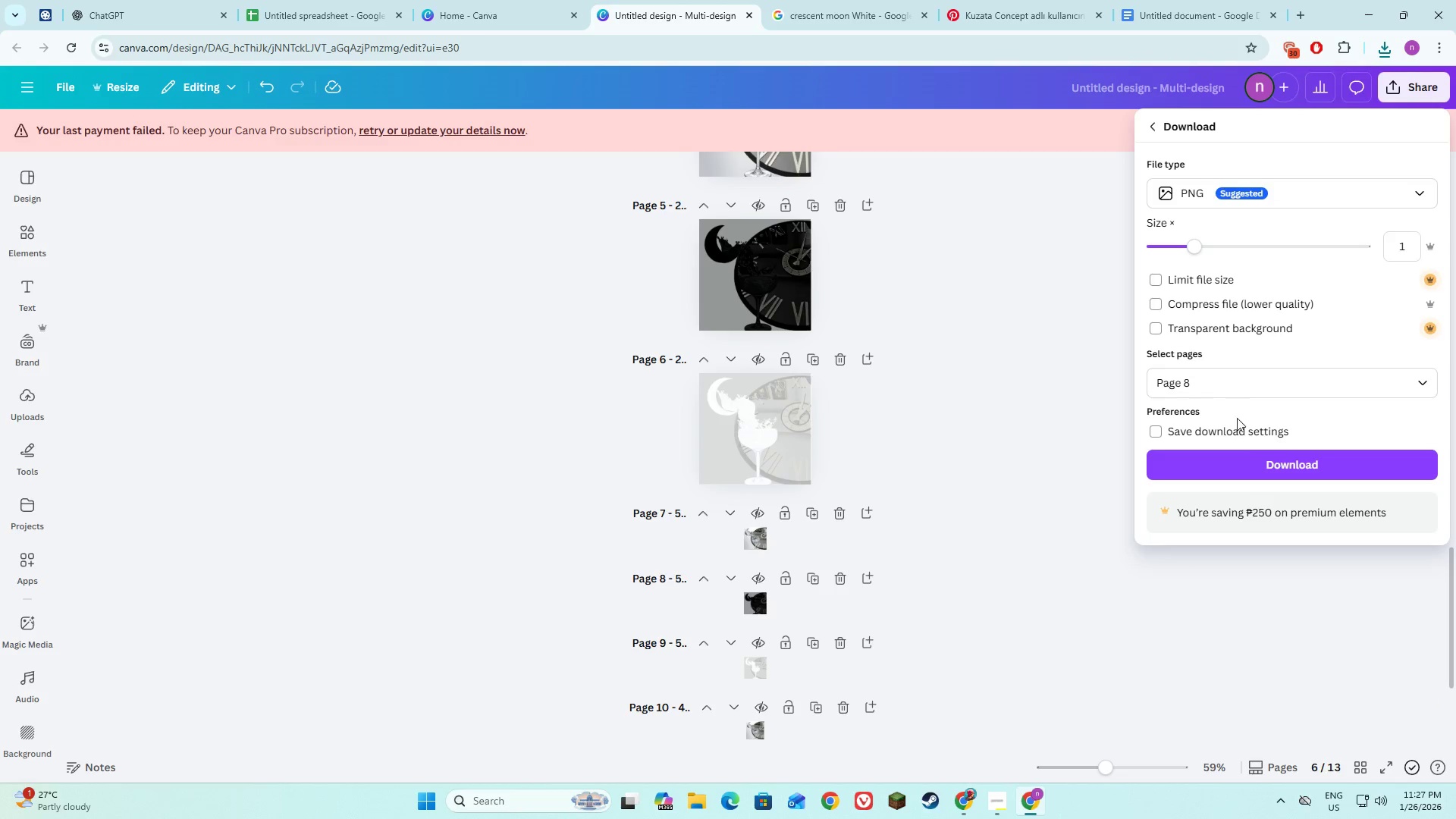 
left_click([1242, 457])
 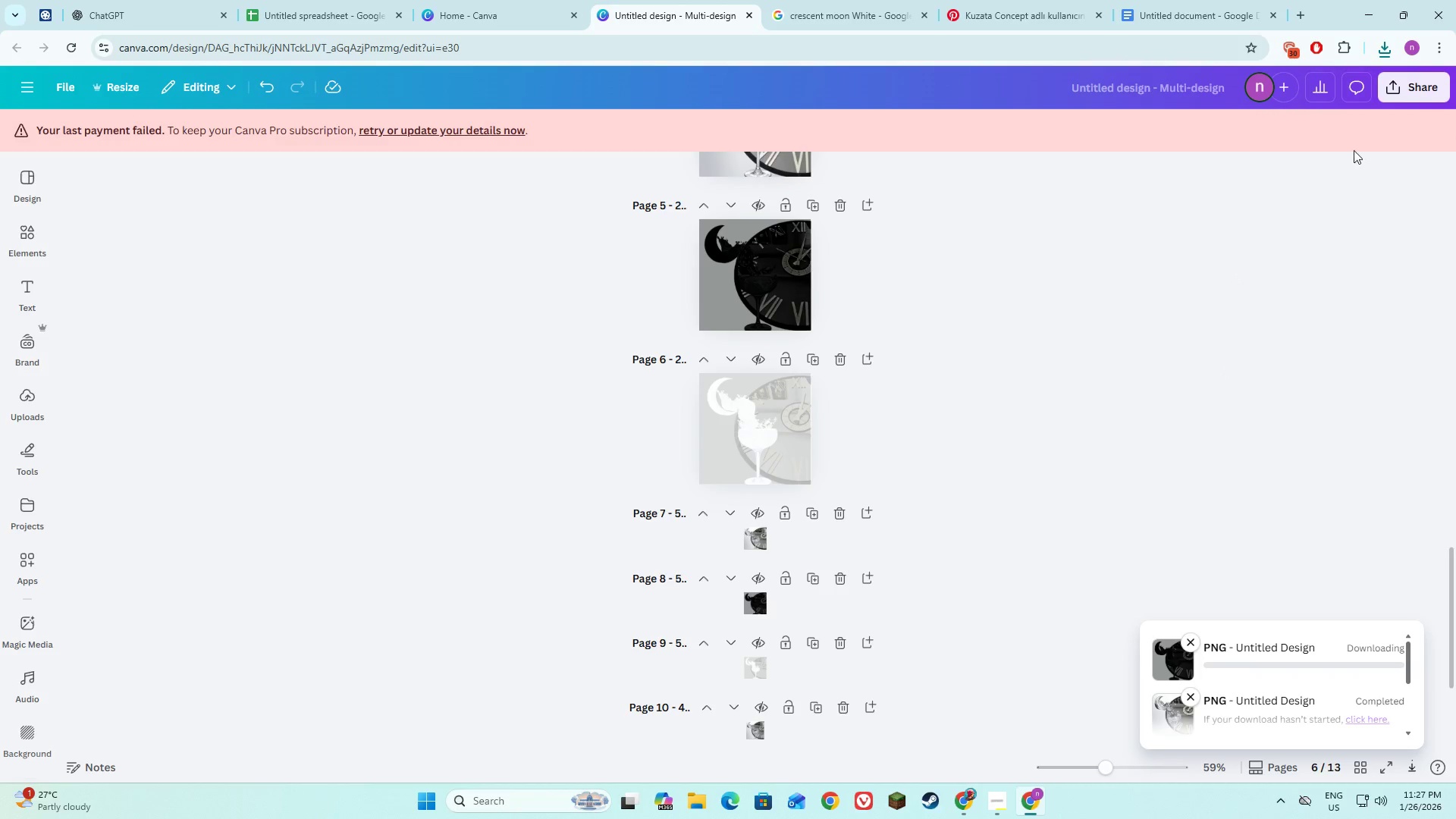 
left_click([1397, 87])
 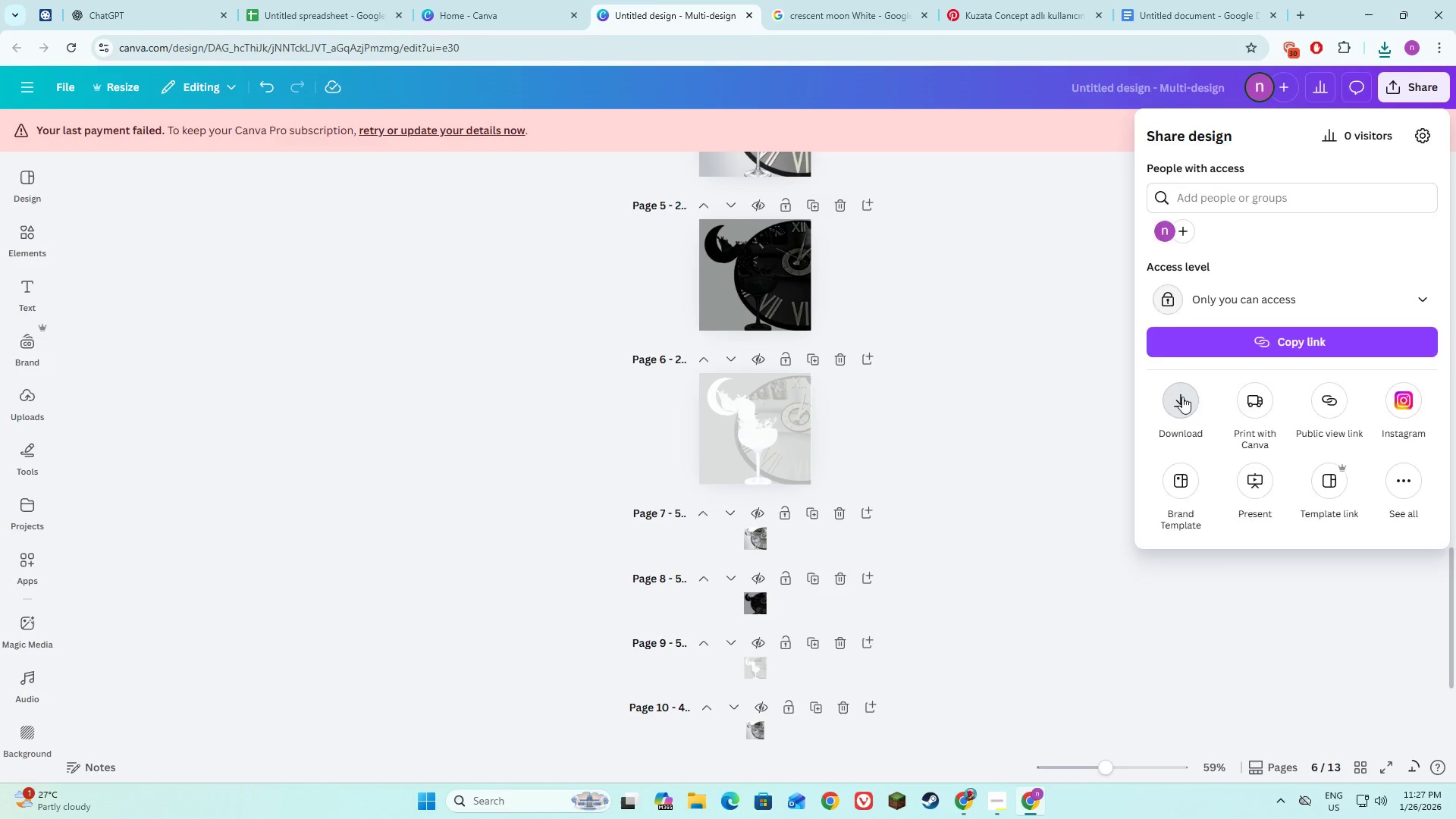 
left_click([1216, 390])
 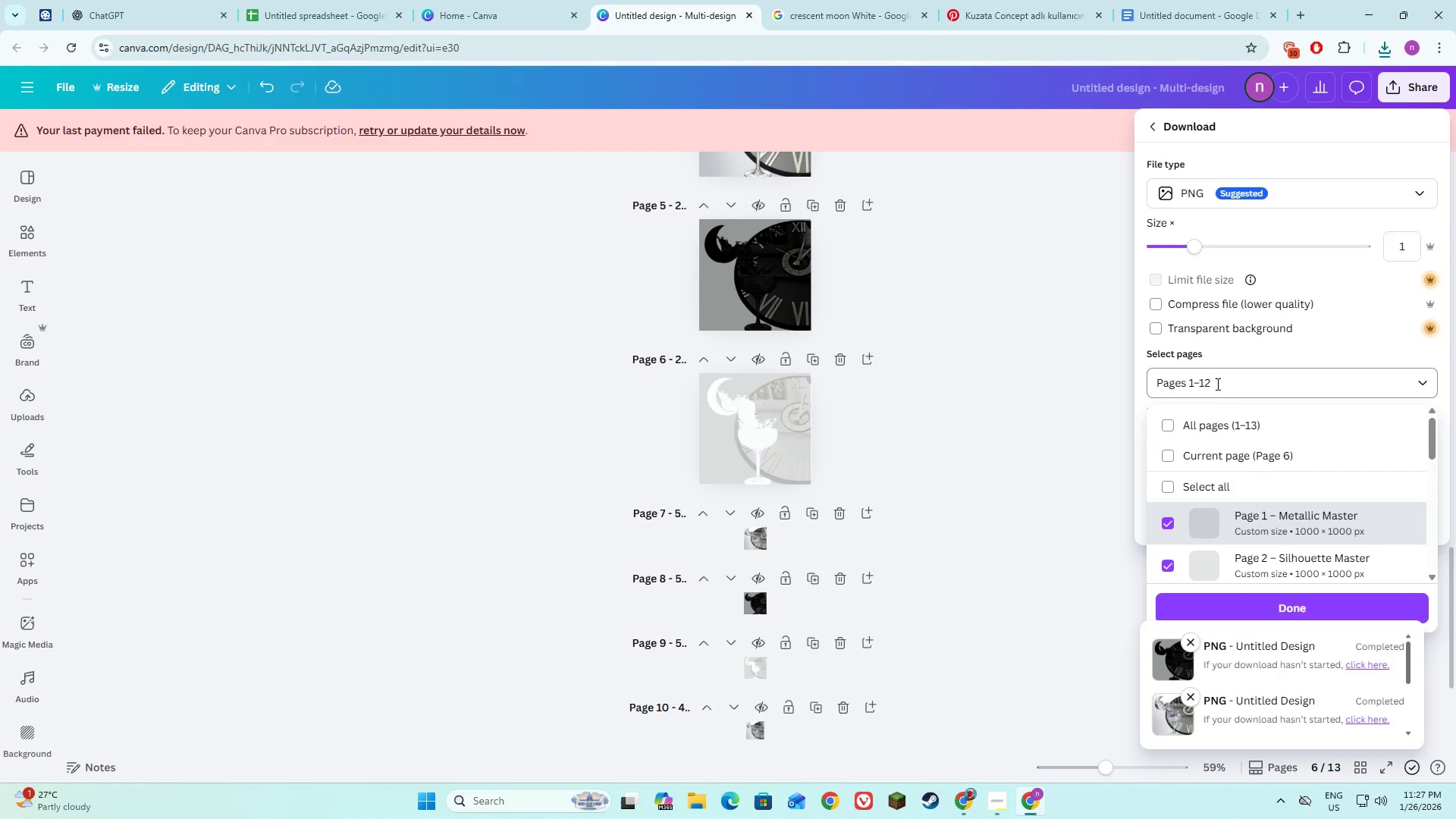 
left_click_drag(start_coordinate=[1216, 383], to_coordinate=[1173, 385])
 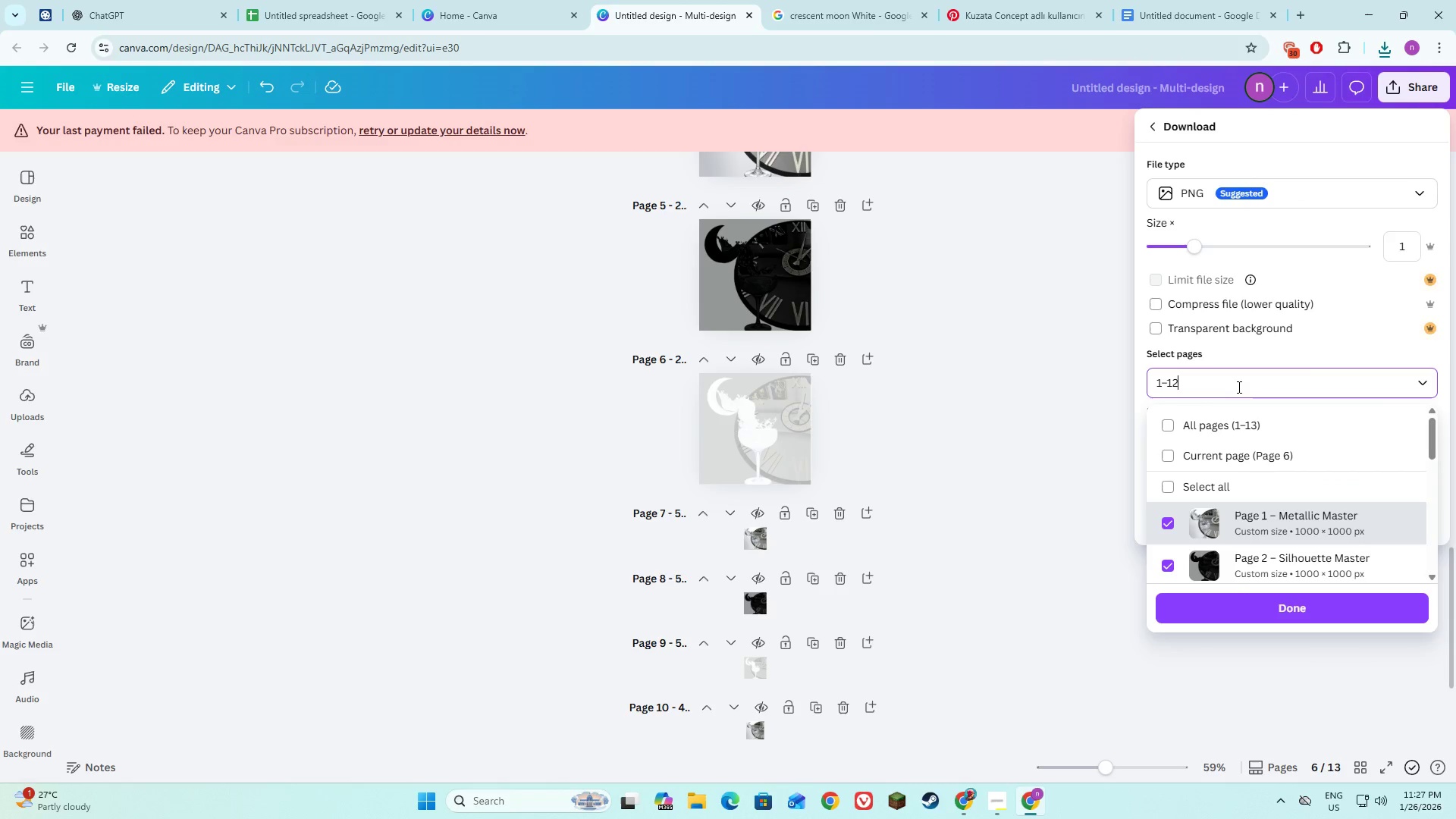 
left_click_drag(start_coordinate=[1237, 387], to_coordinate=[1152, 388])
 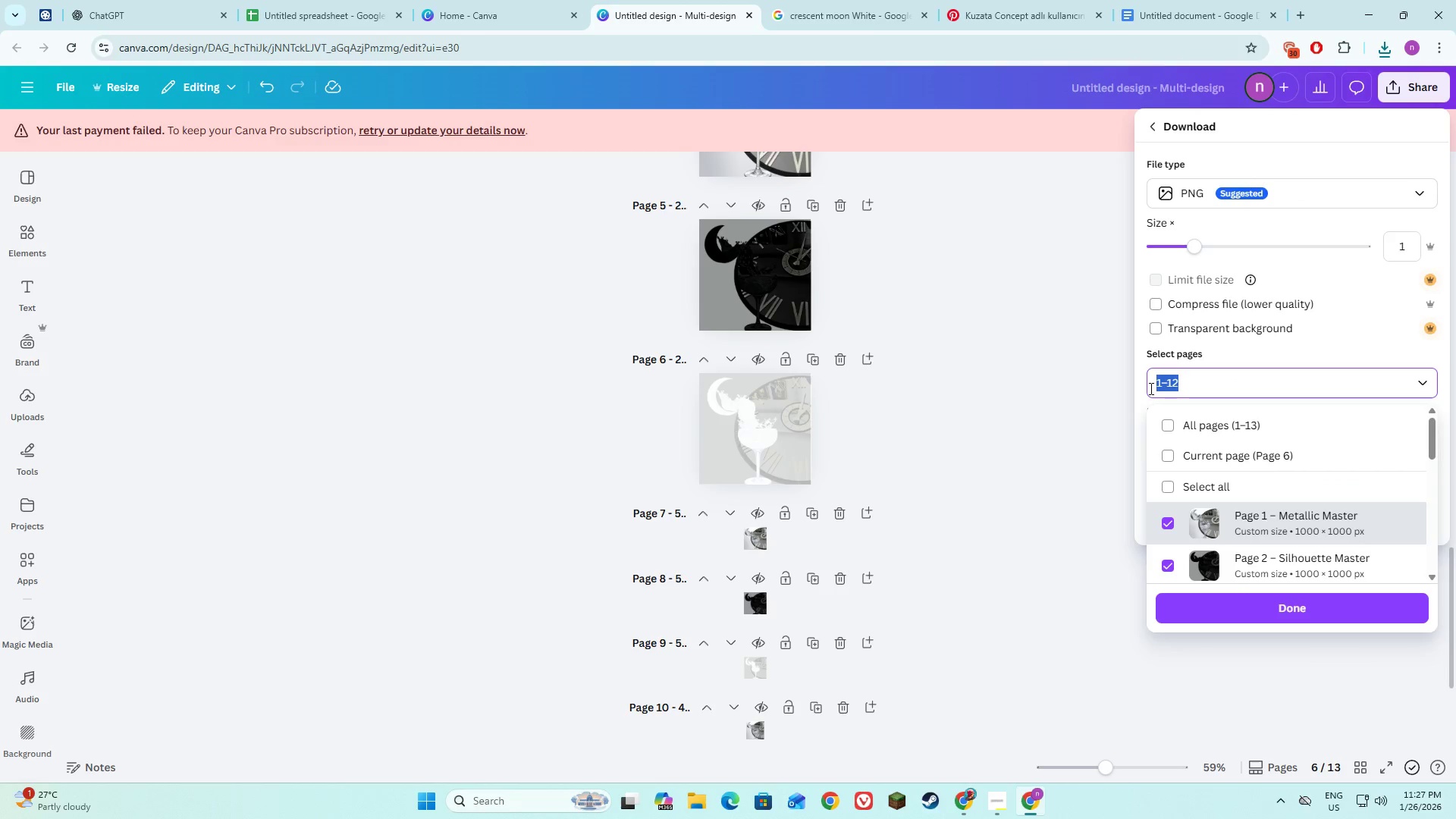 
key(9)
 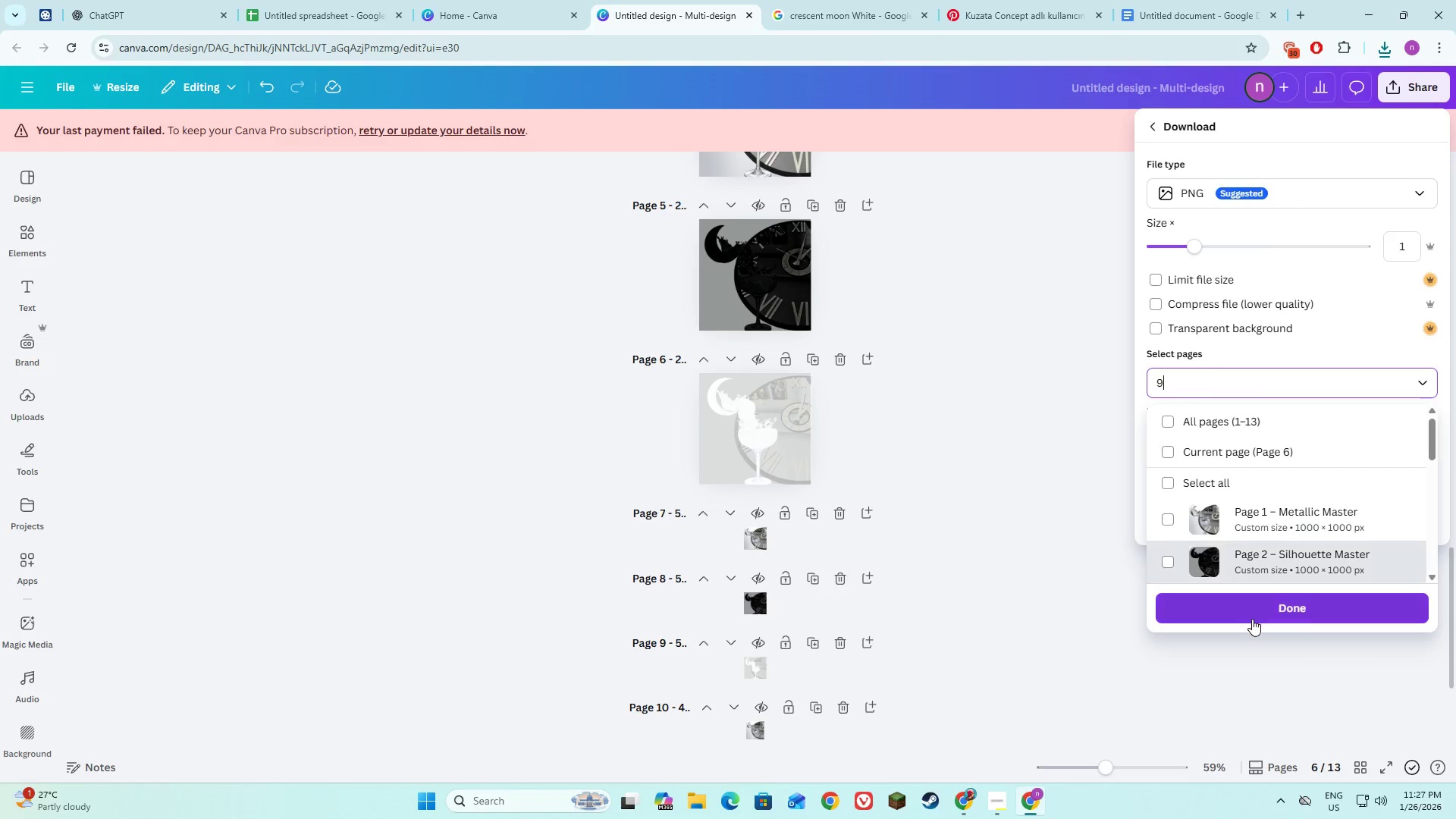 
left_click([1252, 619])
 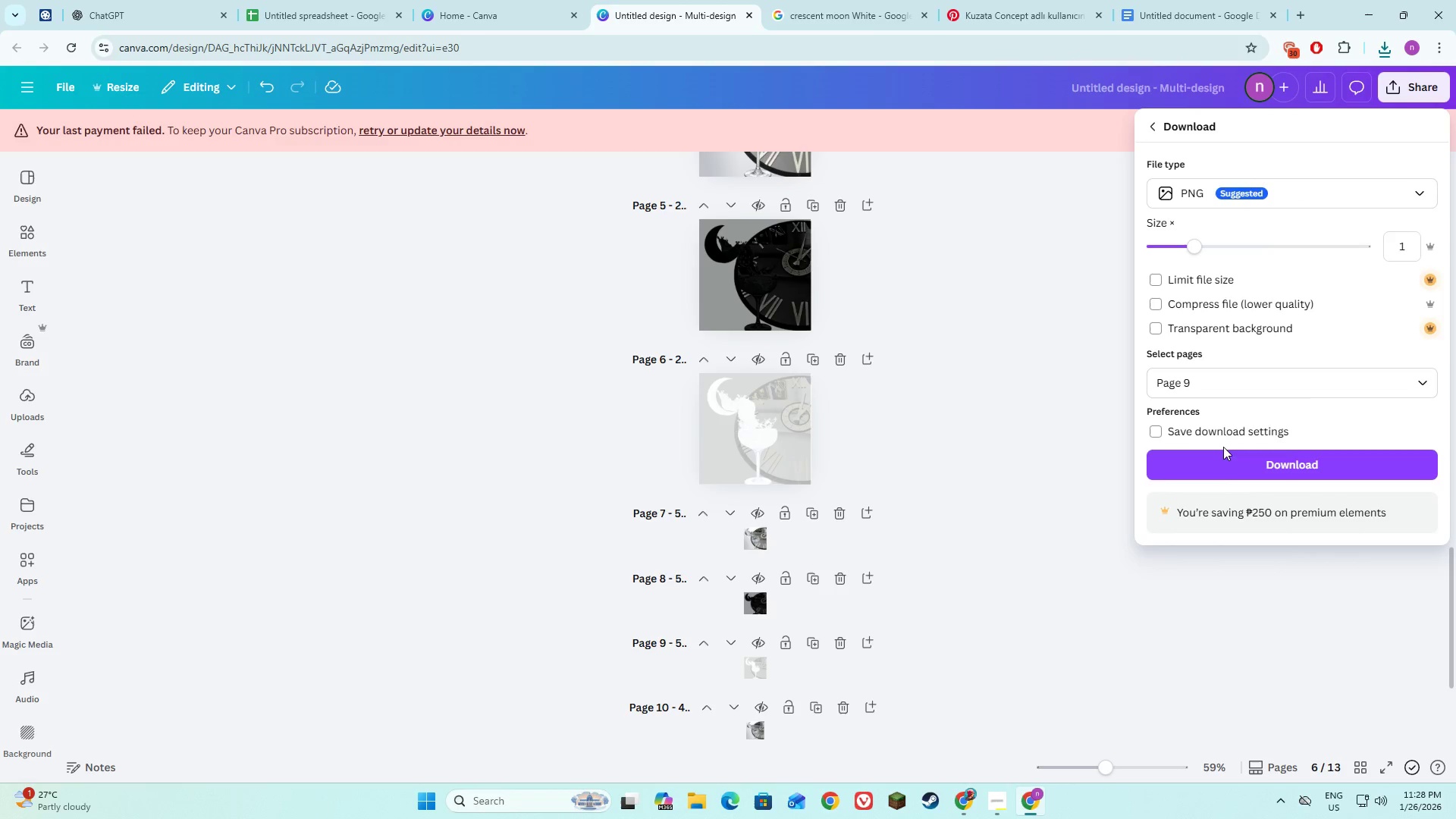 
left_click([1226, 463])
 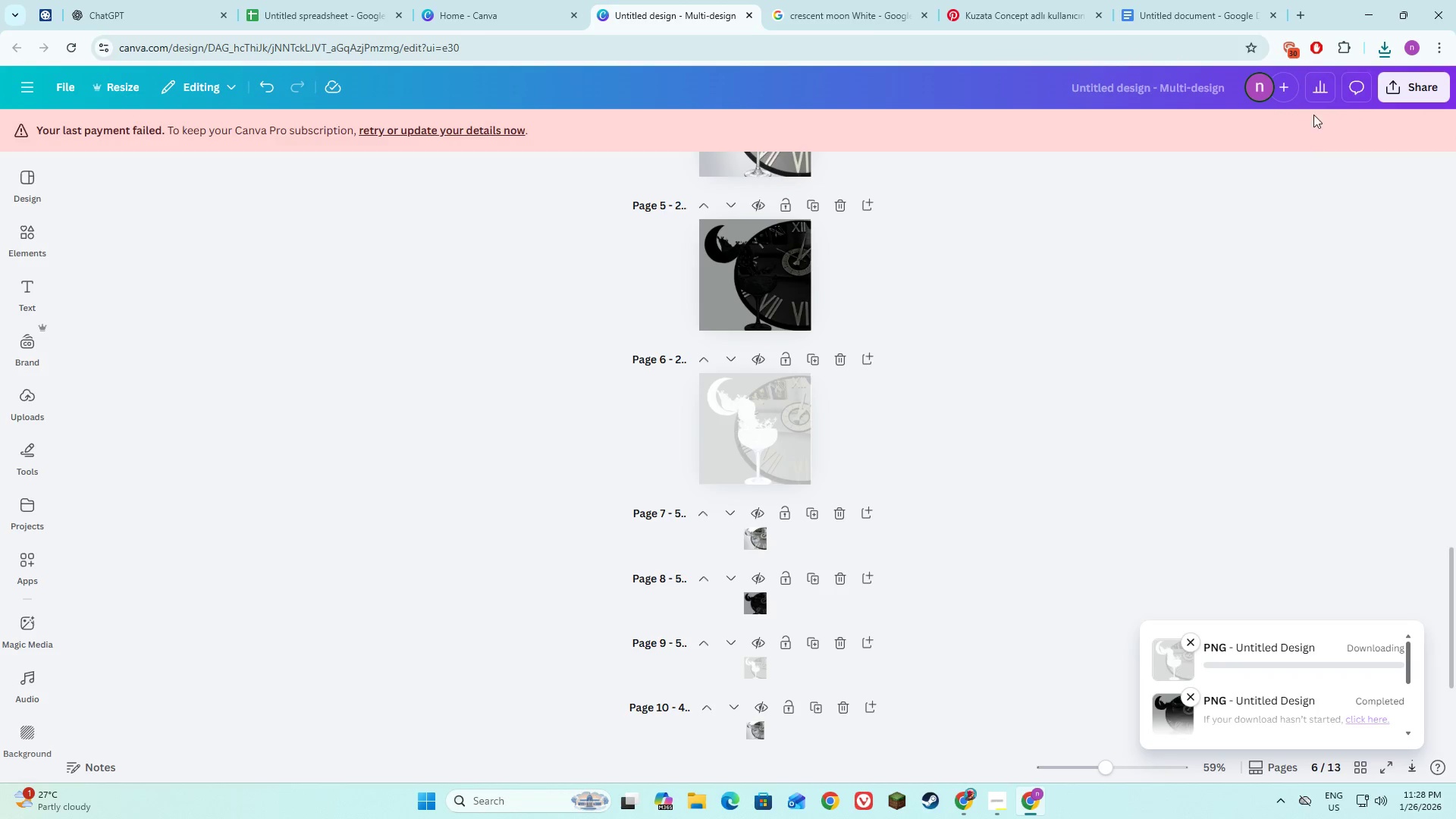 
left_click([1399, 83])
 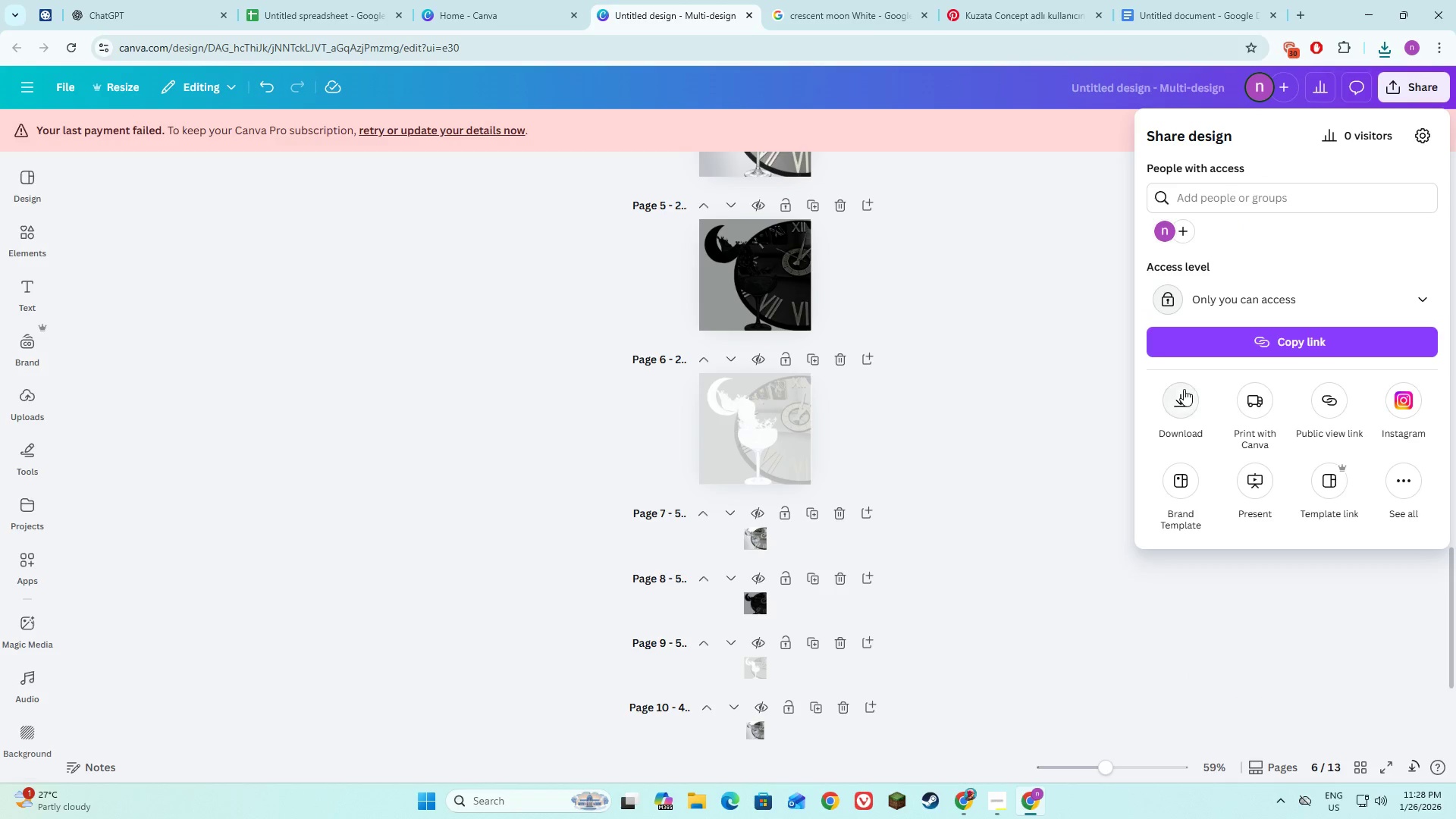 
left_click([1175, 406])
 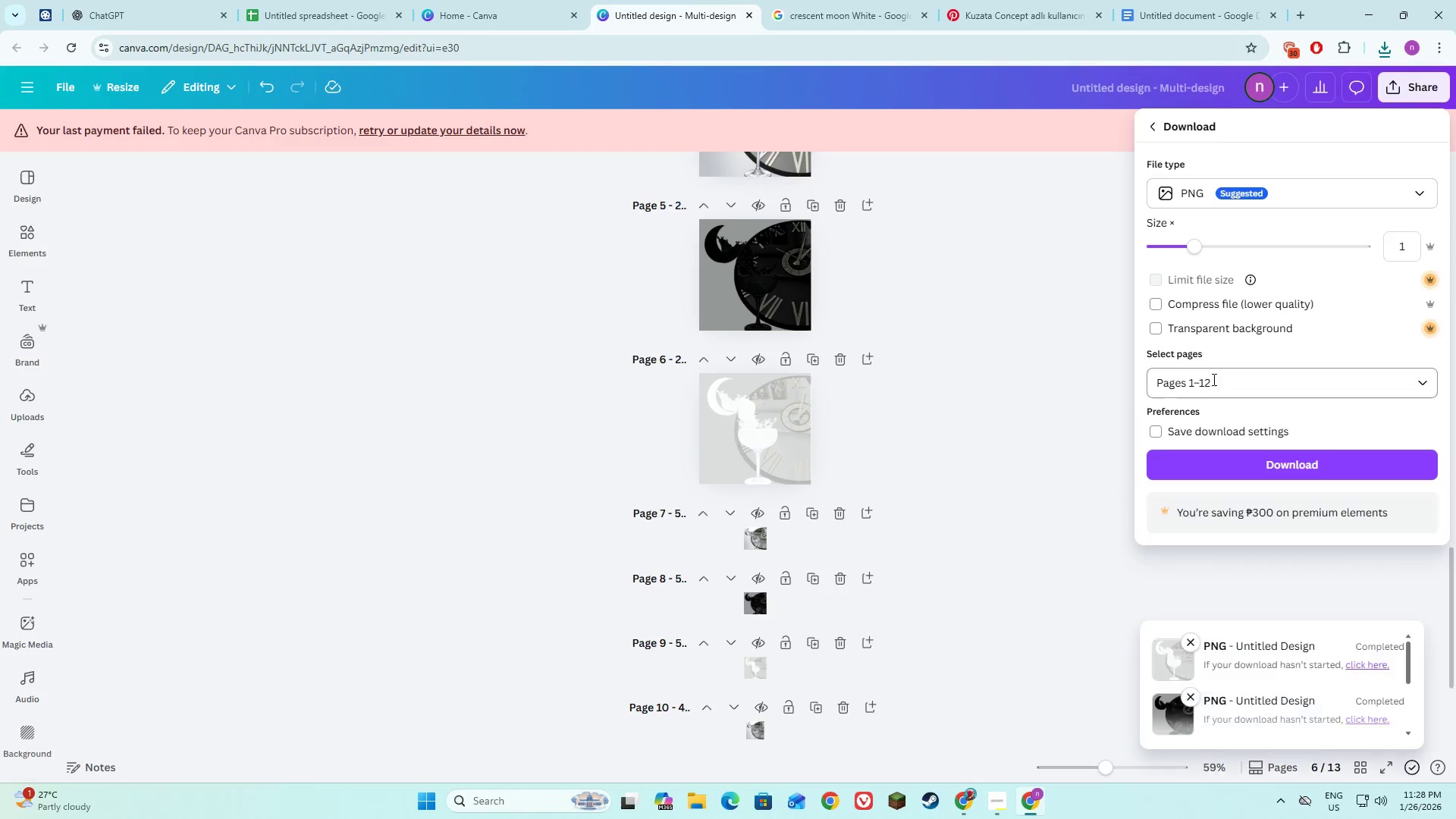 
left_click([1213, 389])
 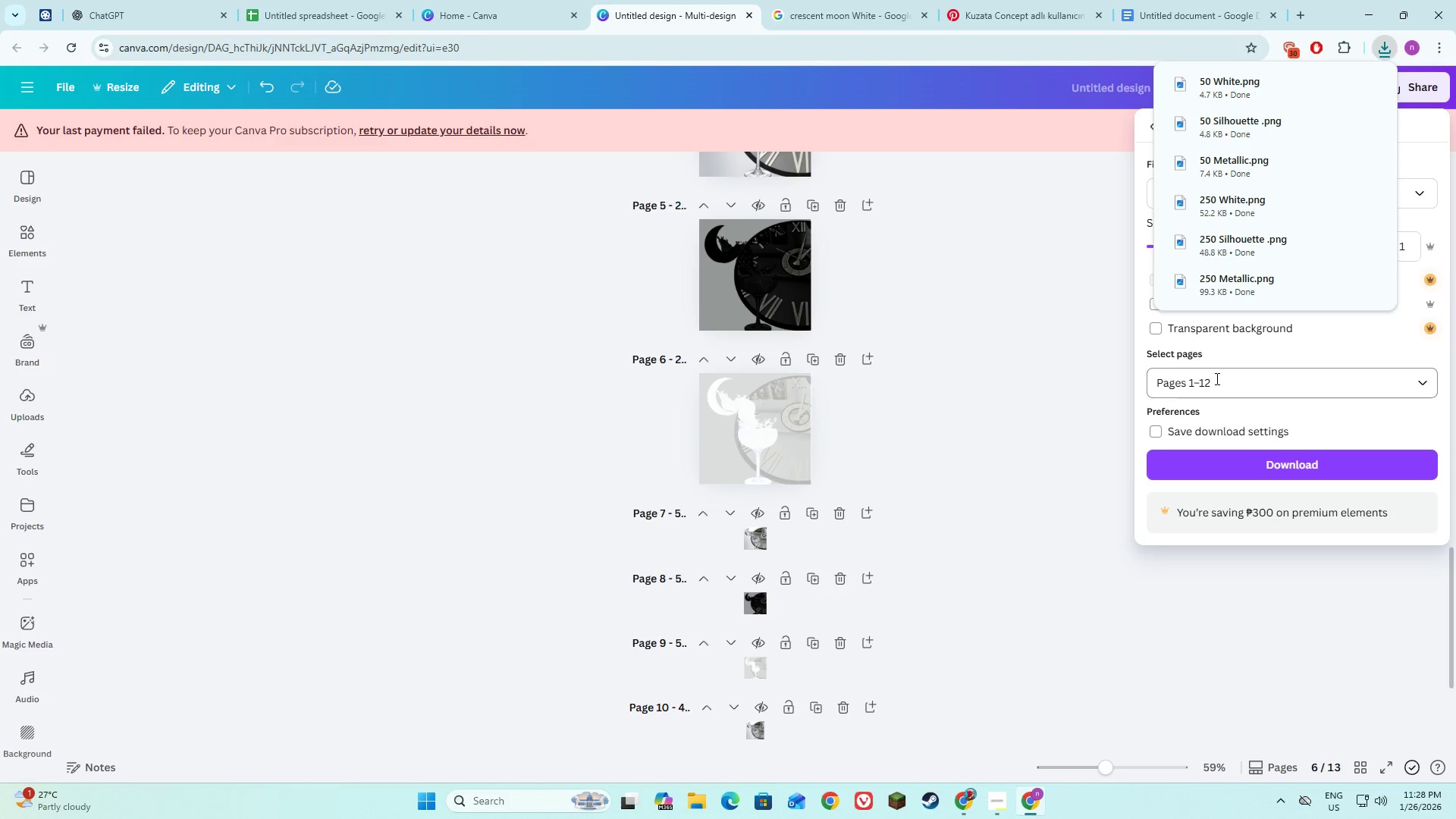 
left_click([1217, 381])
 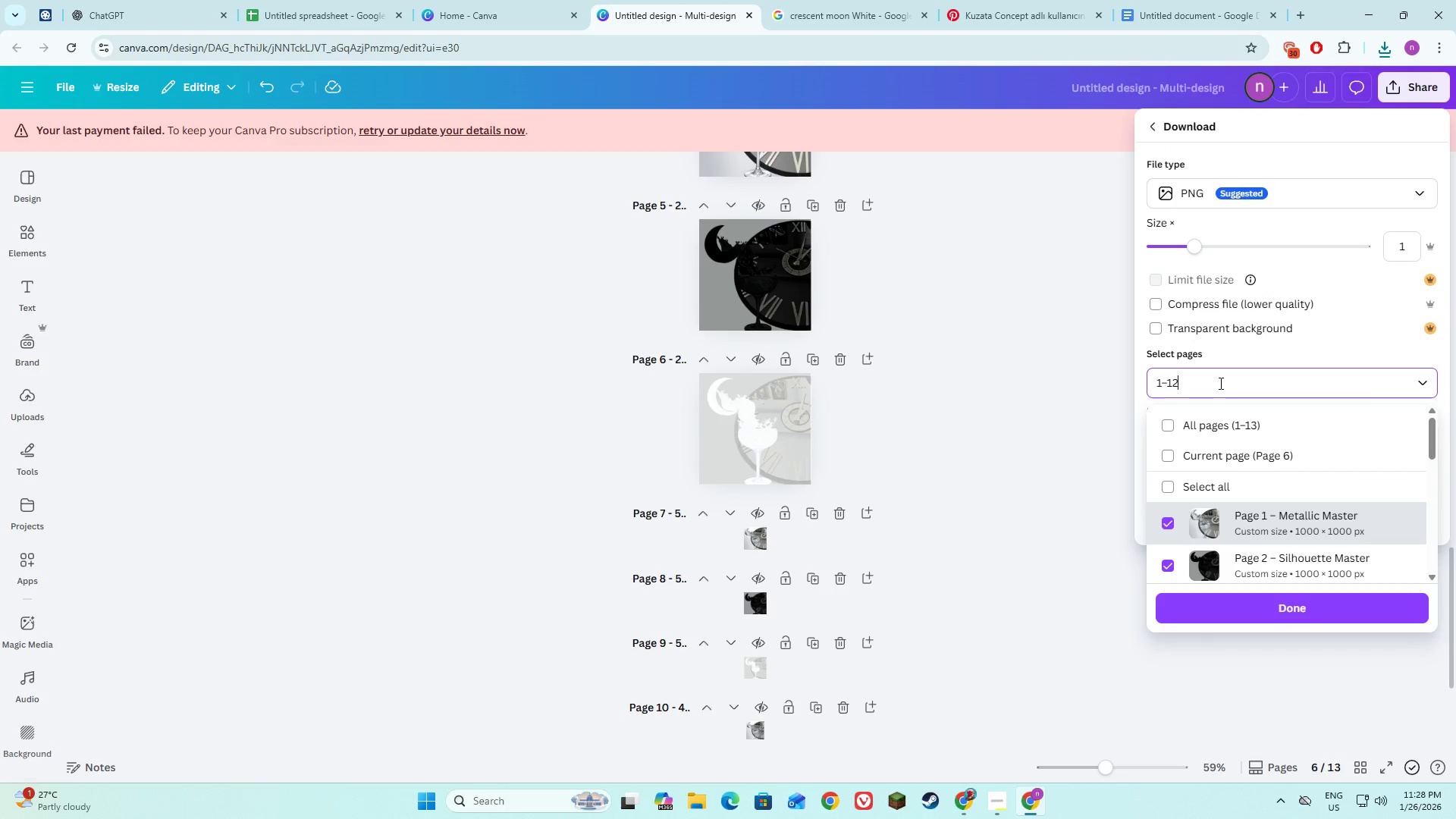 
left_click_drag(start_coordinate=[1219, 383], to_coordinate=[1153, 383])
 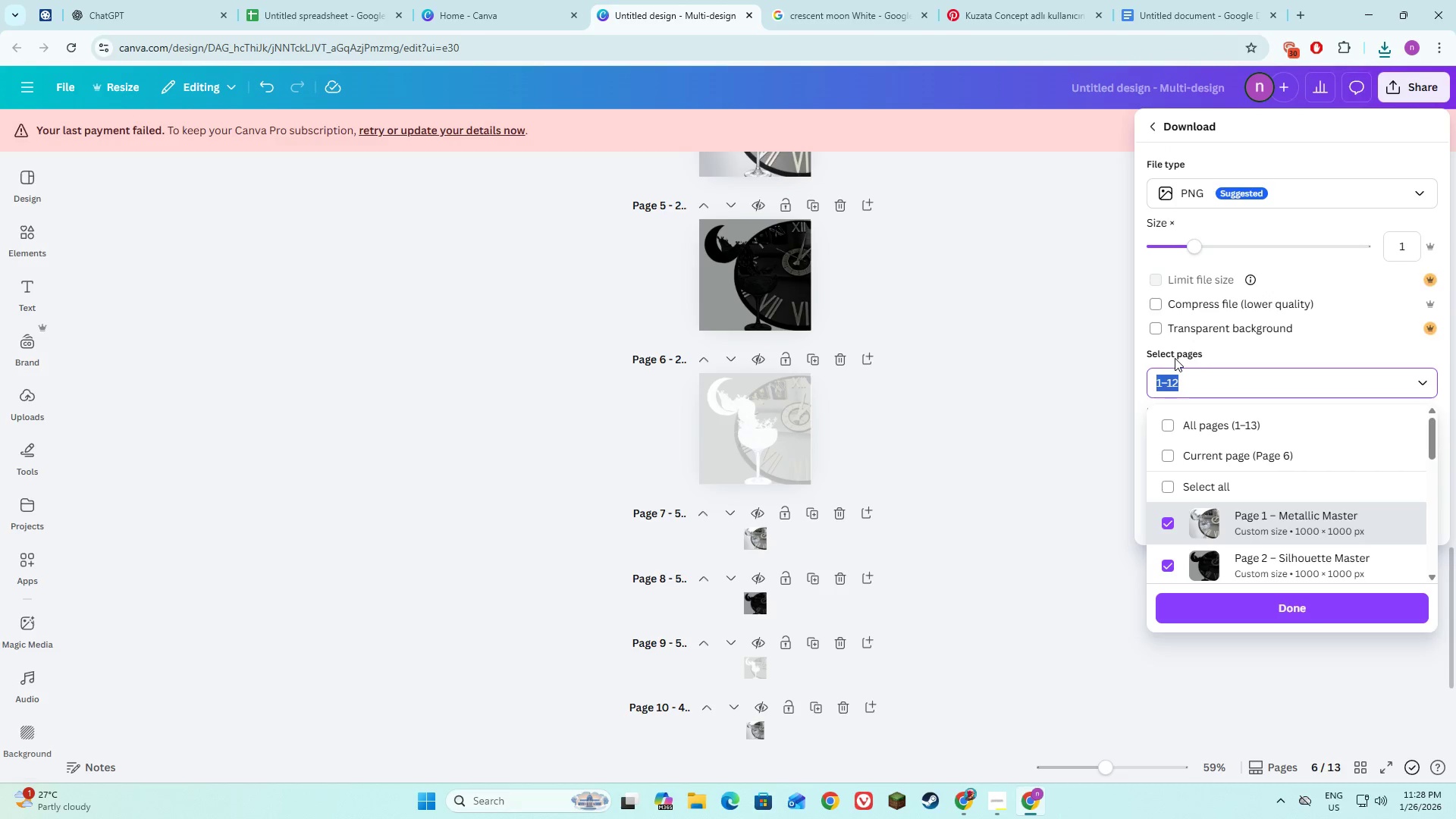 
type(10)
 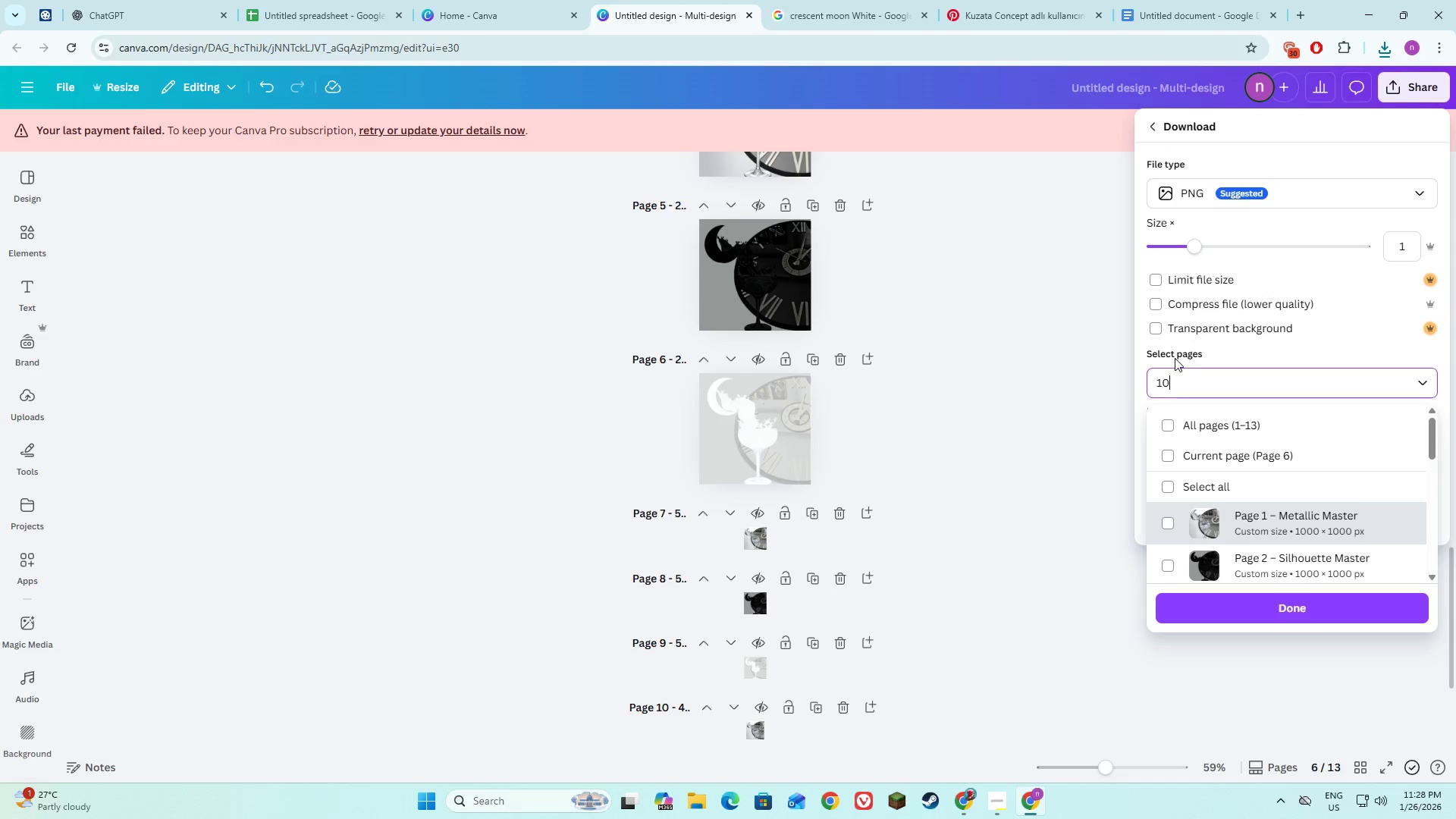 
key(Enter)
 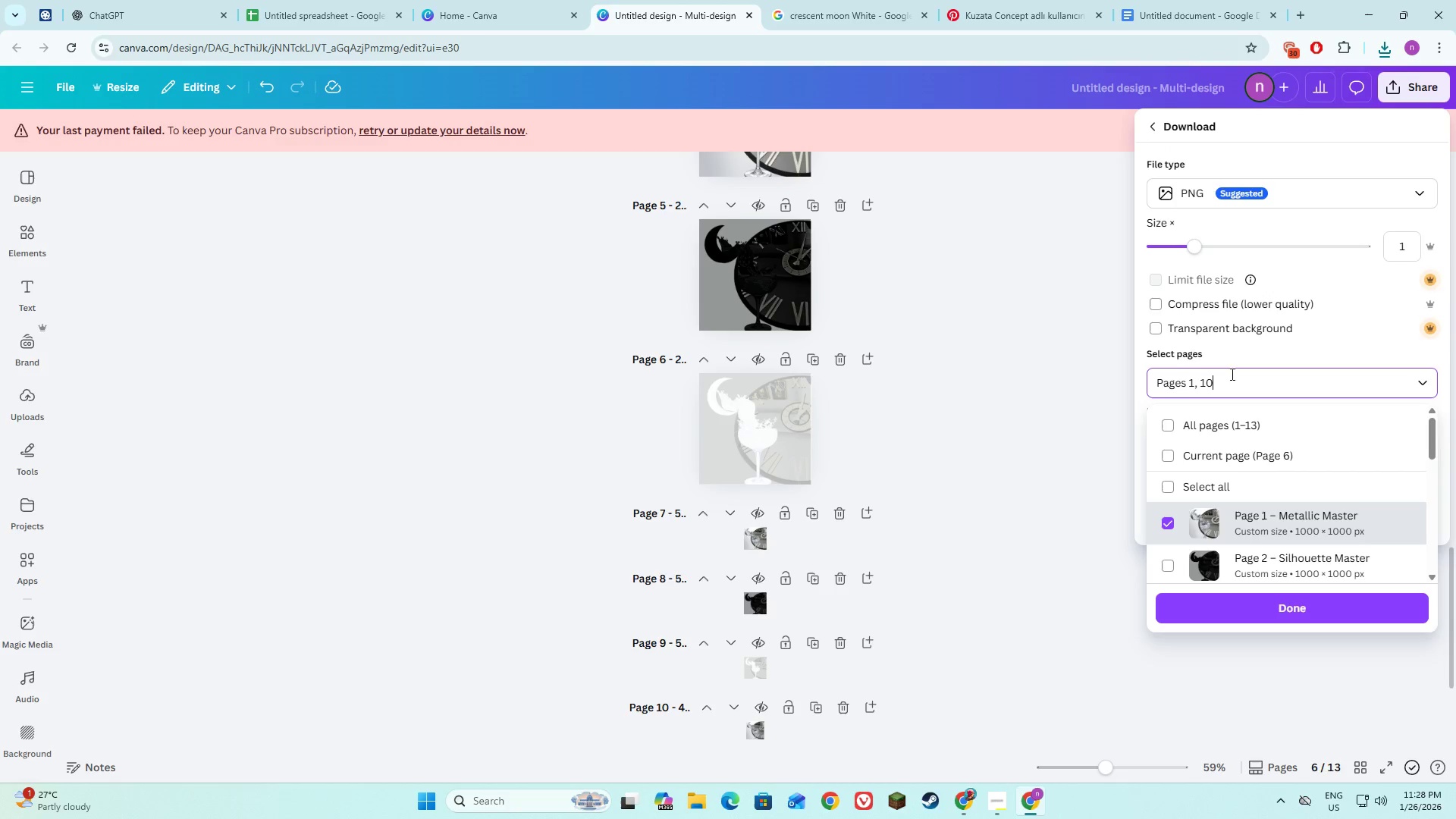 
left_click_drag(start_coordinate=[1229, 388], to_coordinate=[1154, 384])
 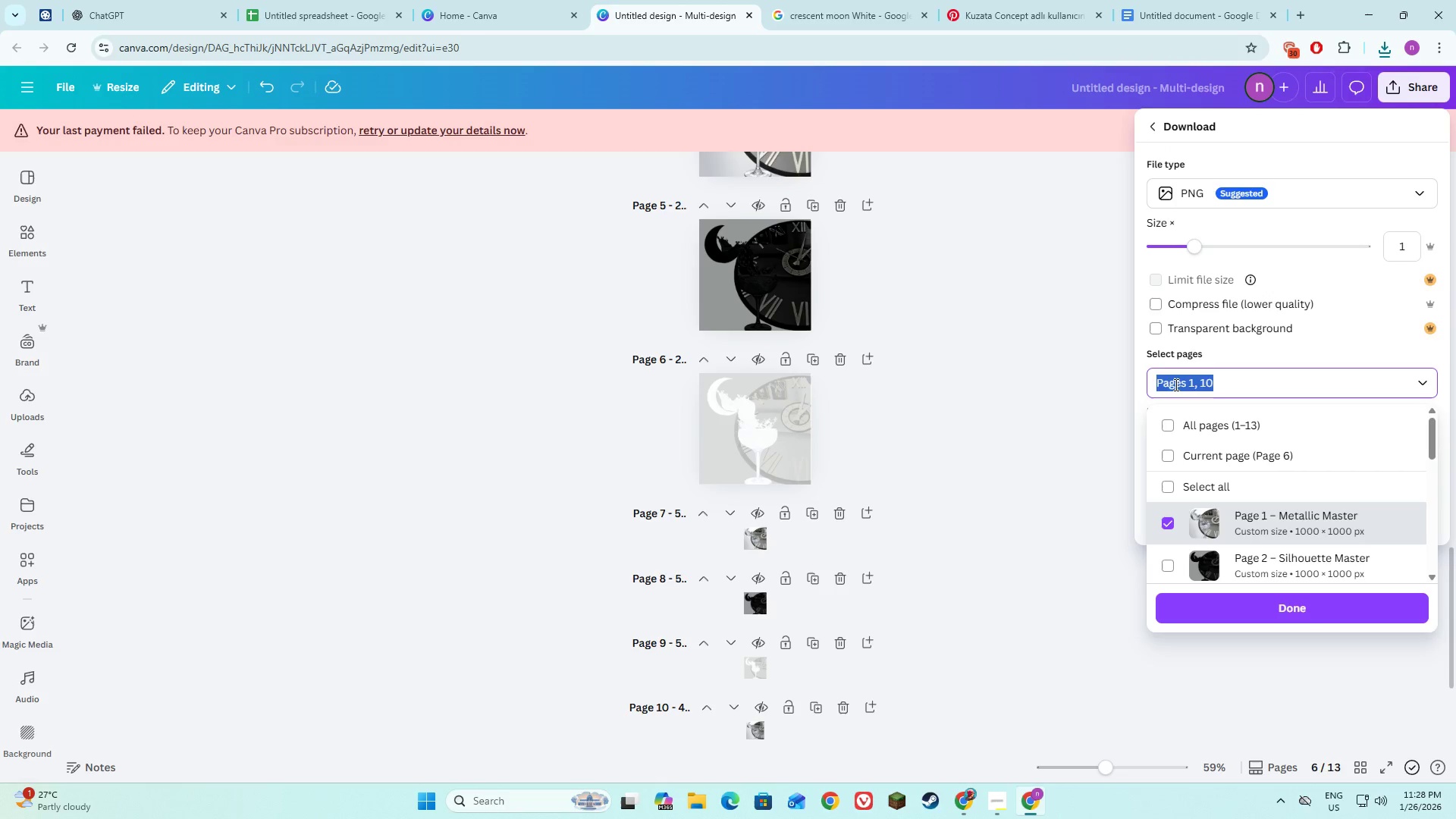 
type(10)
 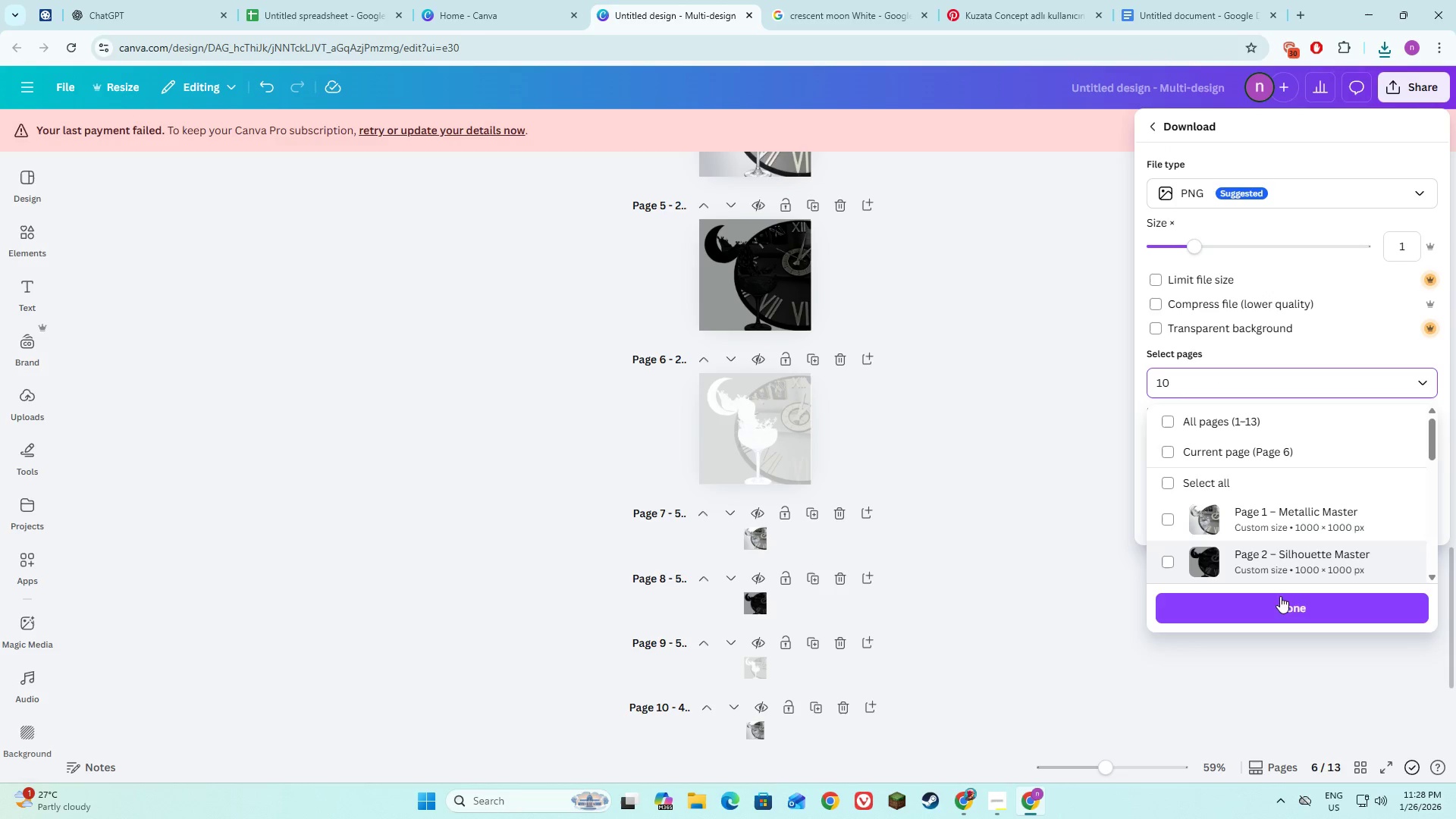 
left_click([1281, 601])
 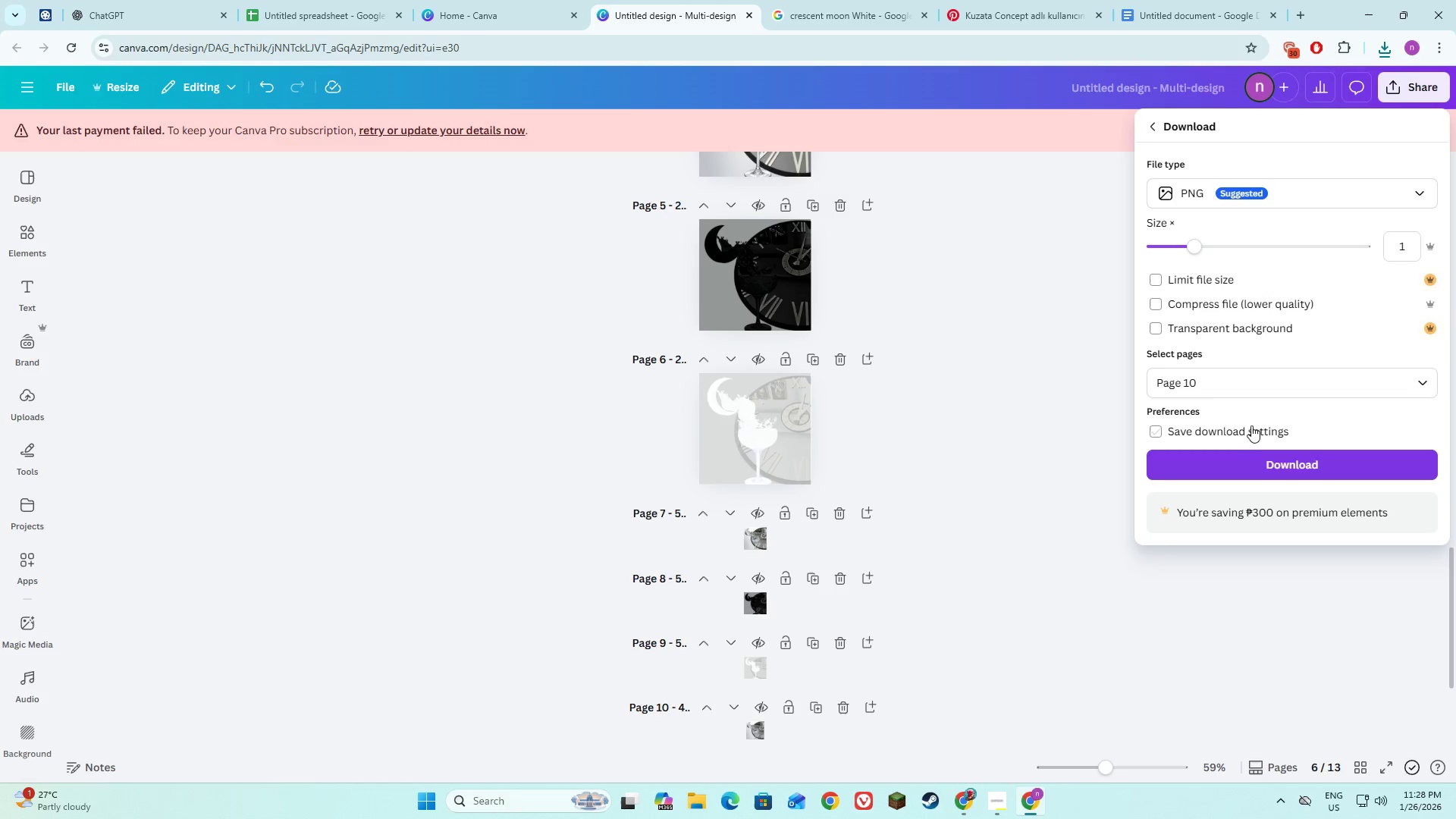 
left_click([1260, 464])
 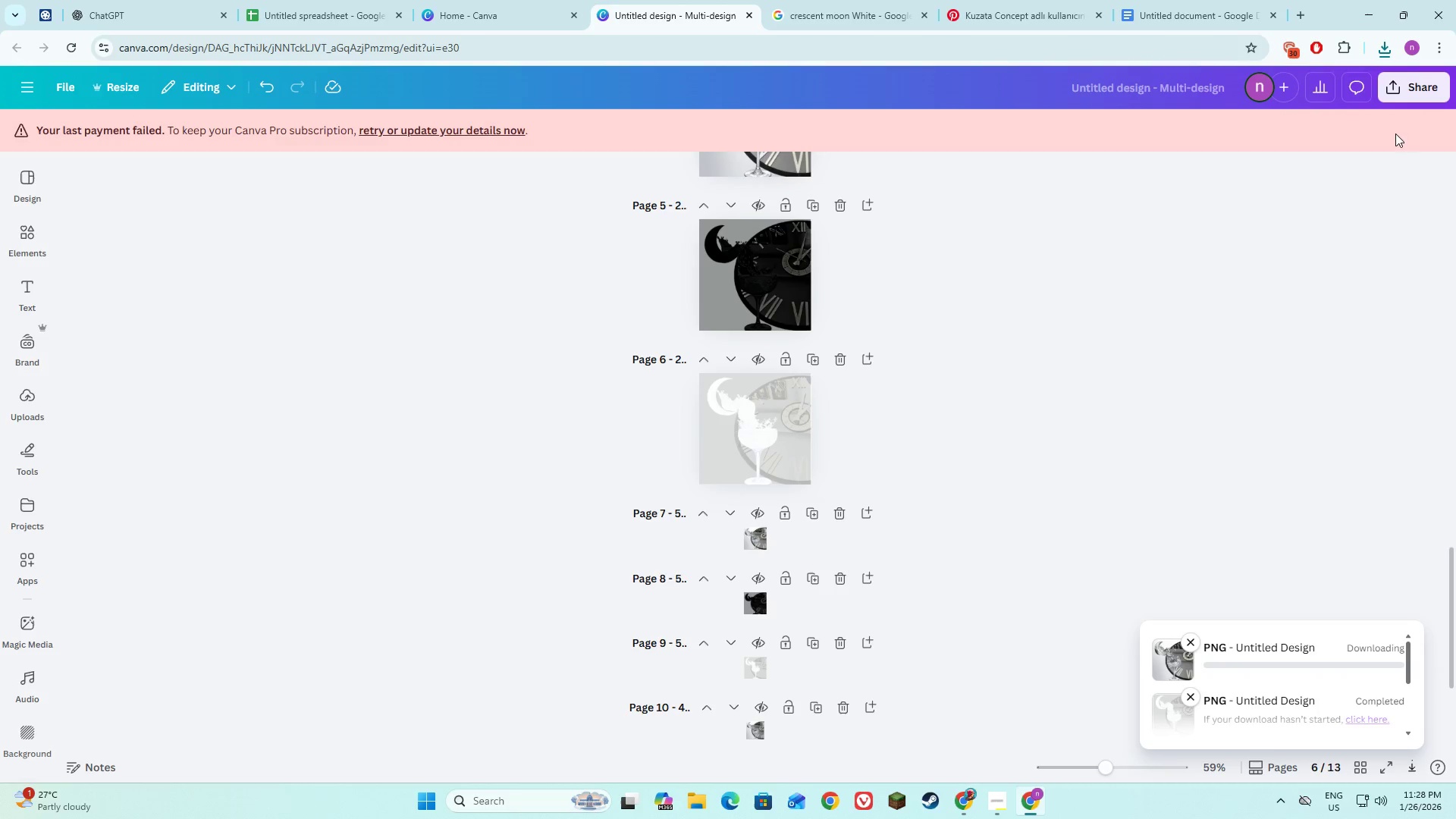 
left_click([1393, 92])
 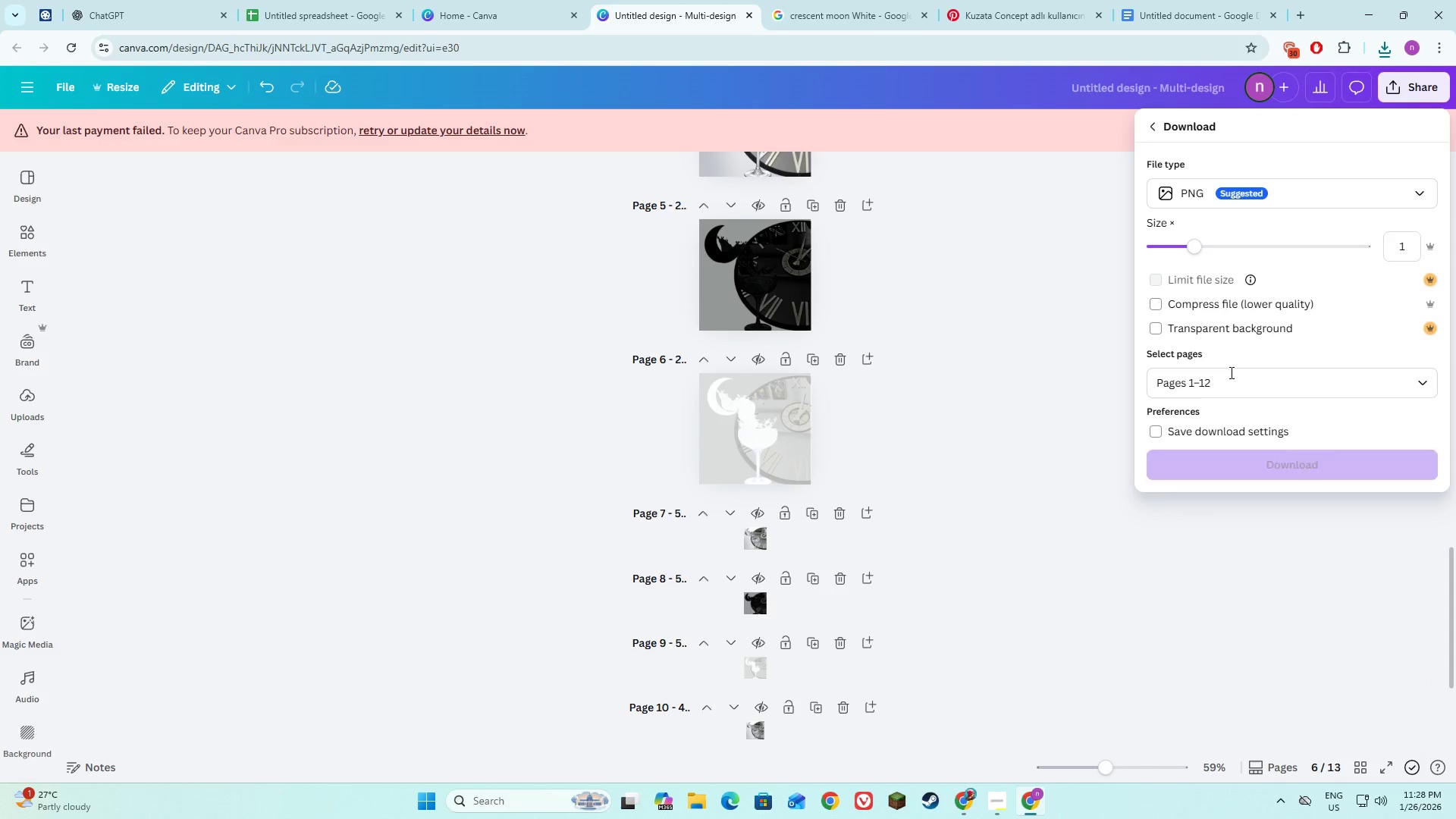 
left_click_drag(start_coordinate=[1225, 379], to_coordinate=[1160, 379])
 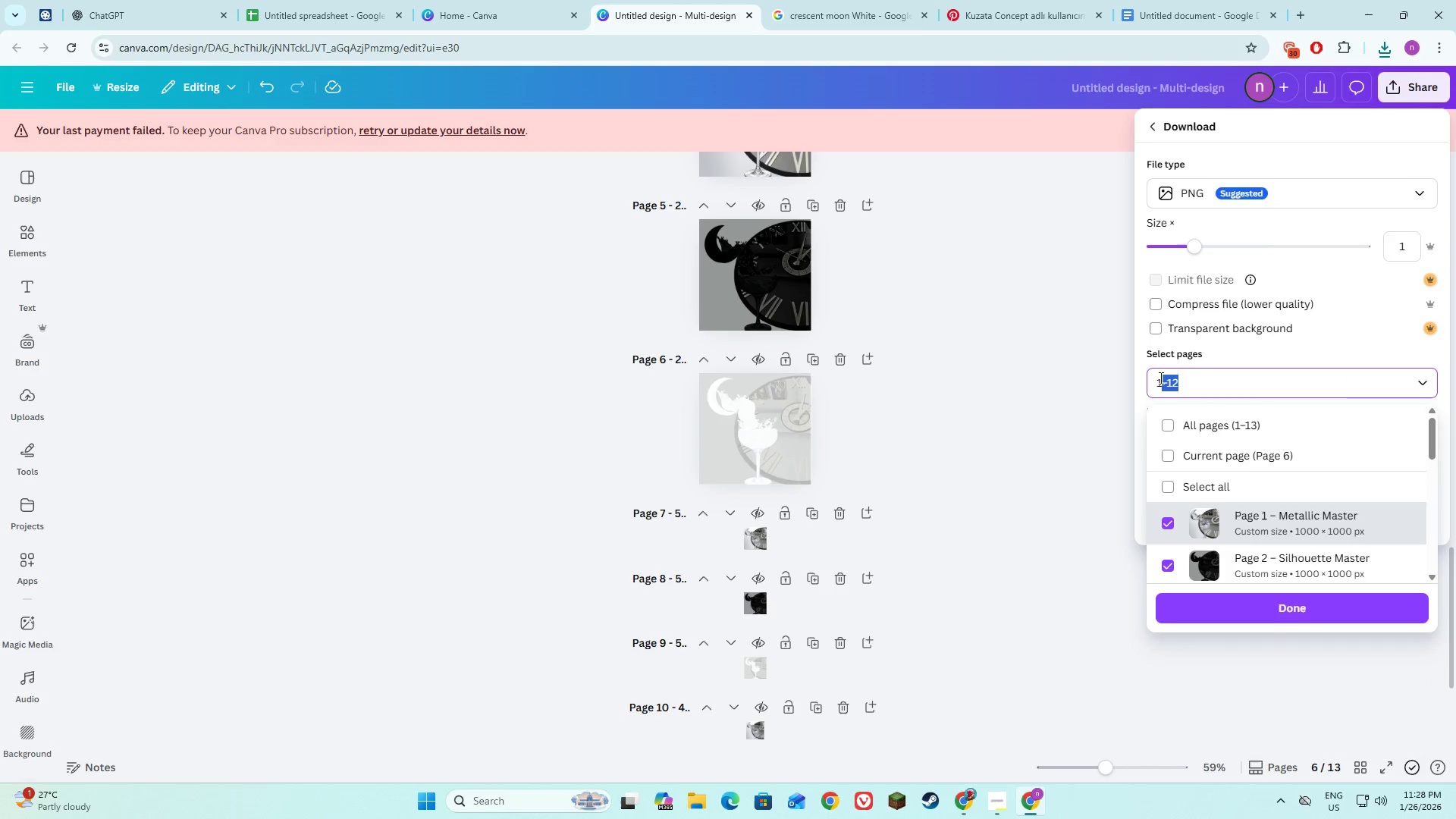 
key(1)
 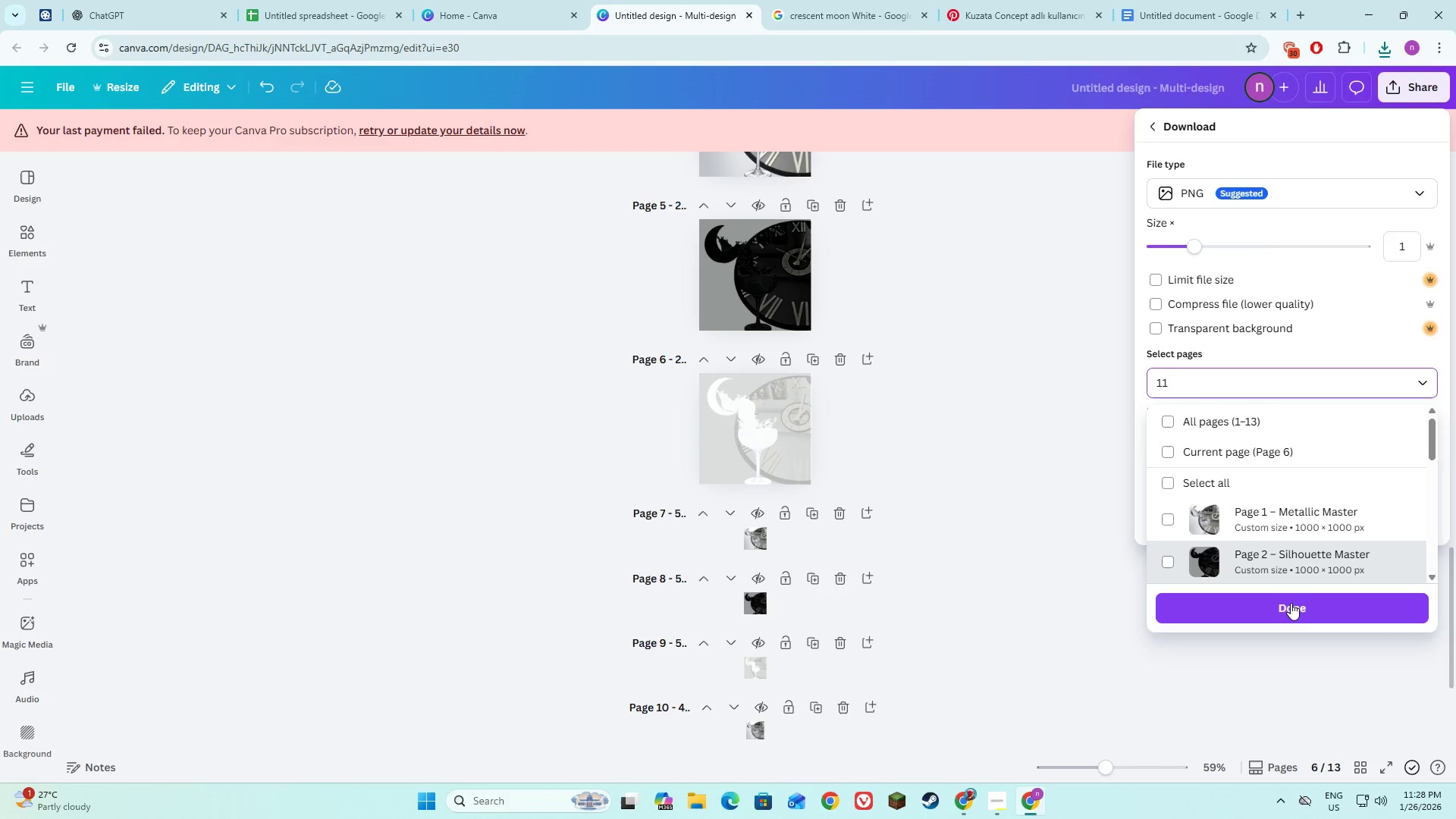 
left_click([1291, 603])
 